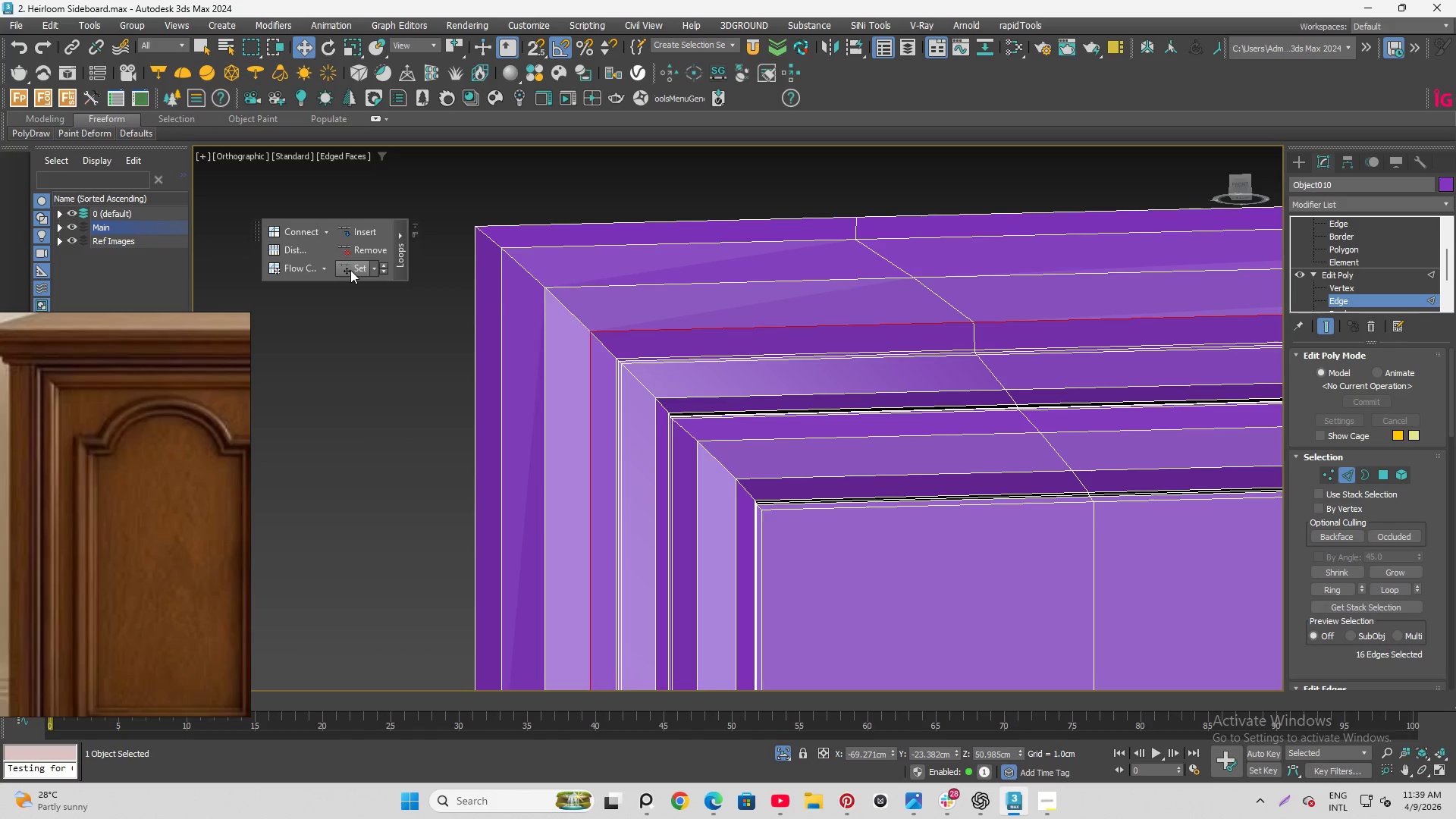 
left_click([350, 270])
 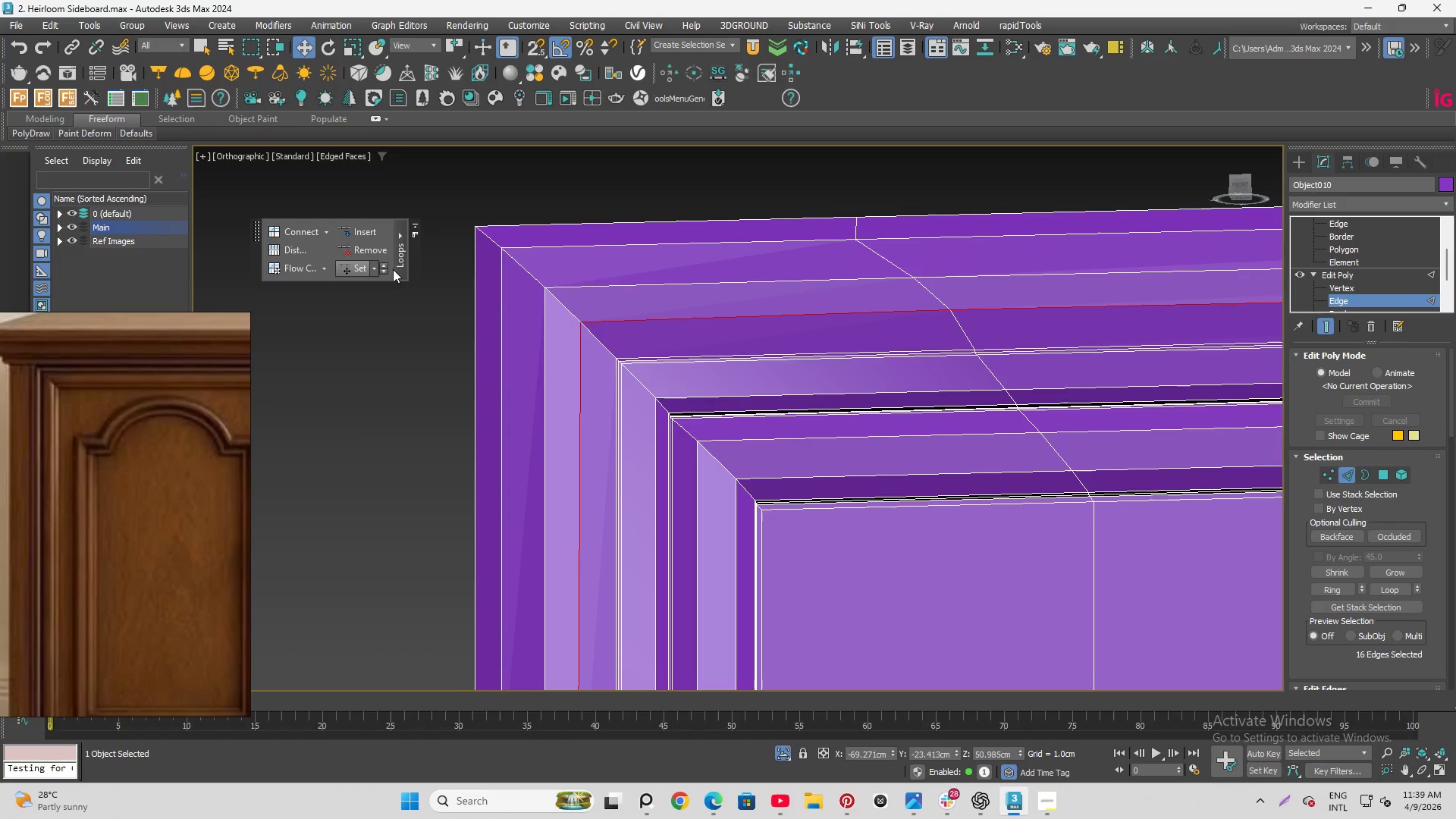 
hold_key(key=AltLeft, duration=1.08)
 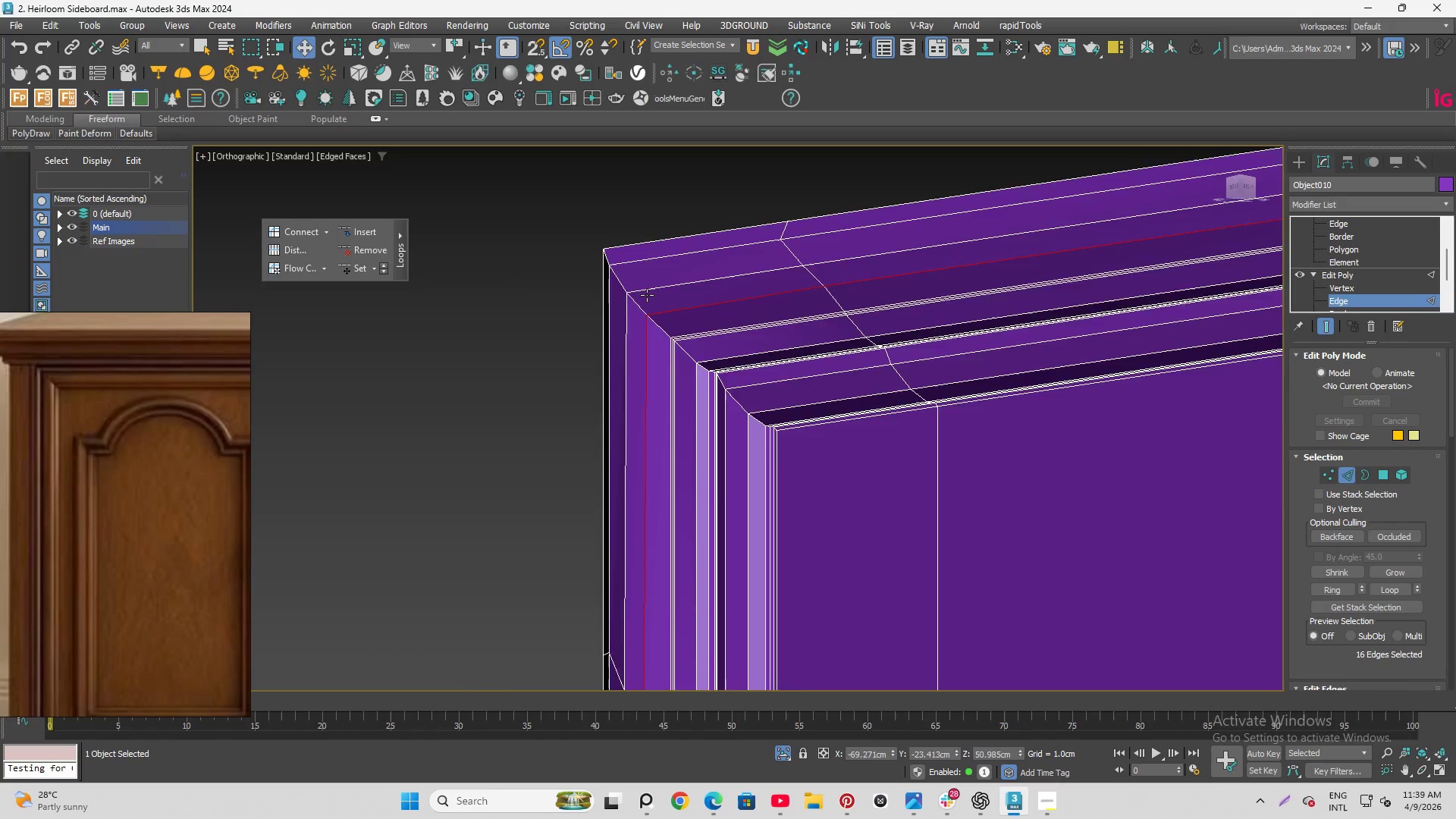 
scroll: coordinate [835, 318], scroll_direction: down, amount: 1.0
 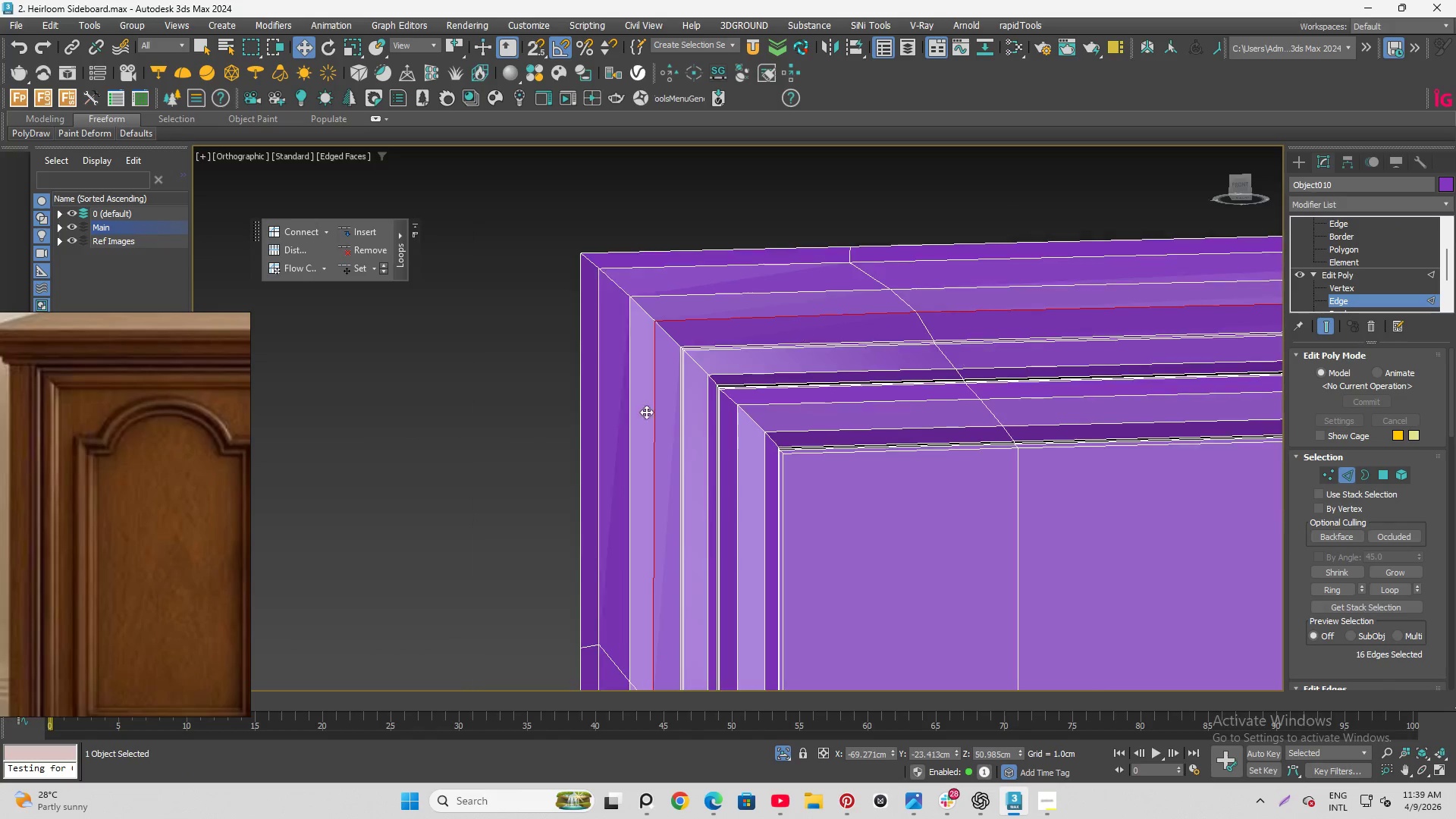 
hold_key(key=AltLeft, duration=1.52)
 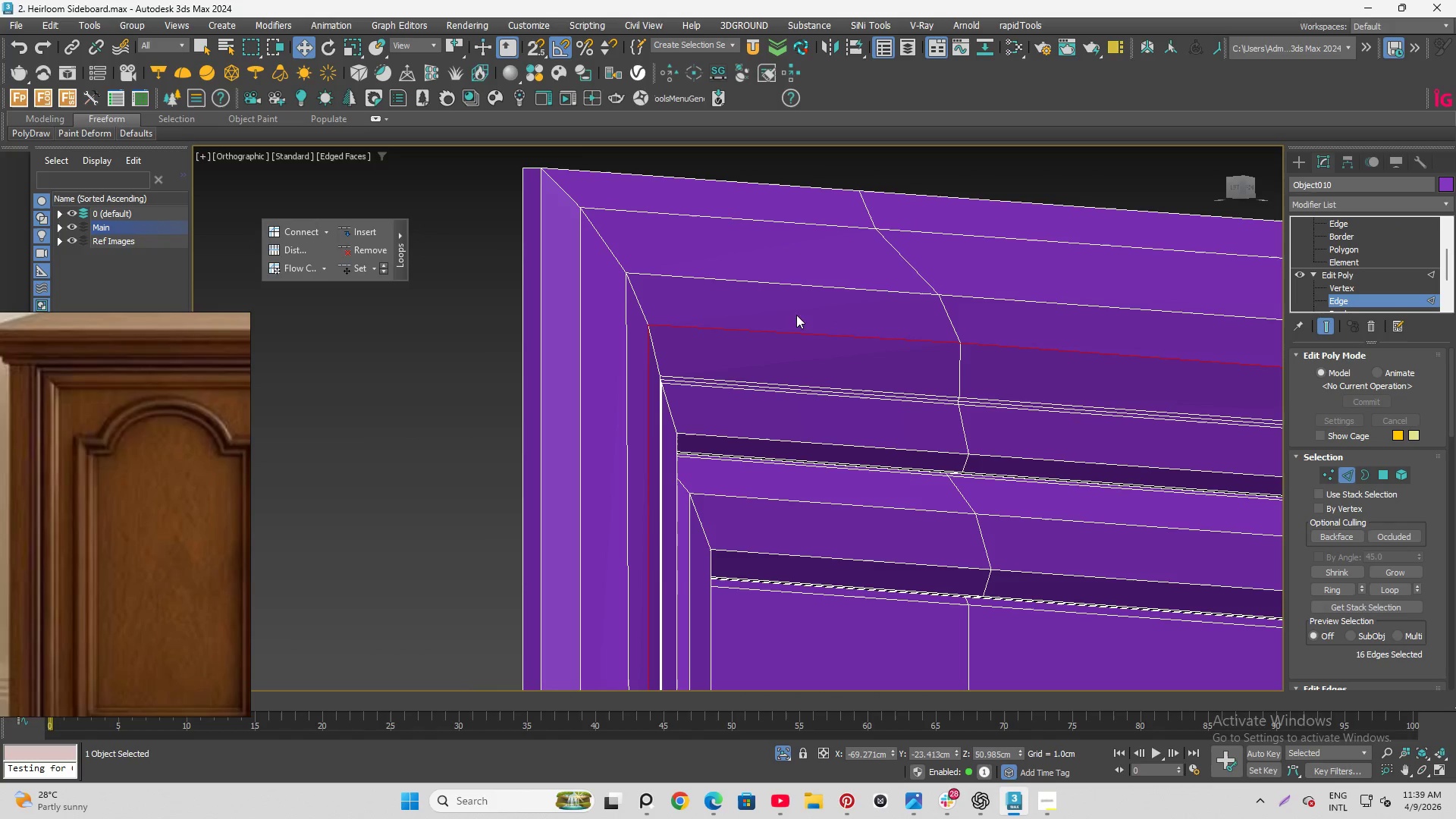 
scroll: coordinate [651, 297], scroll_direction: up, amount: 2.0
 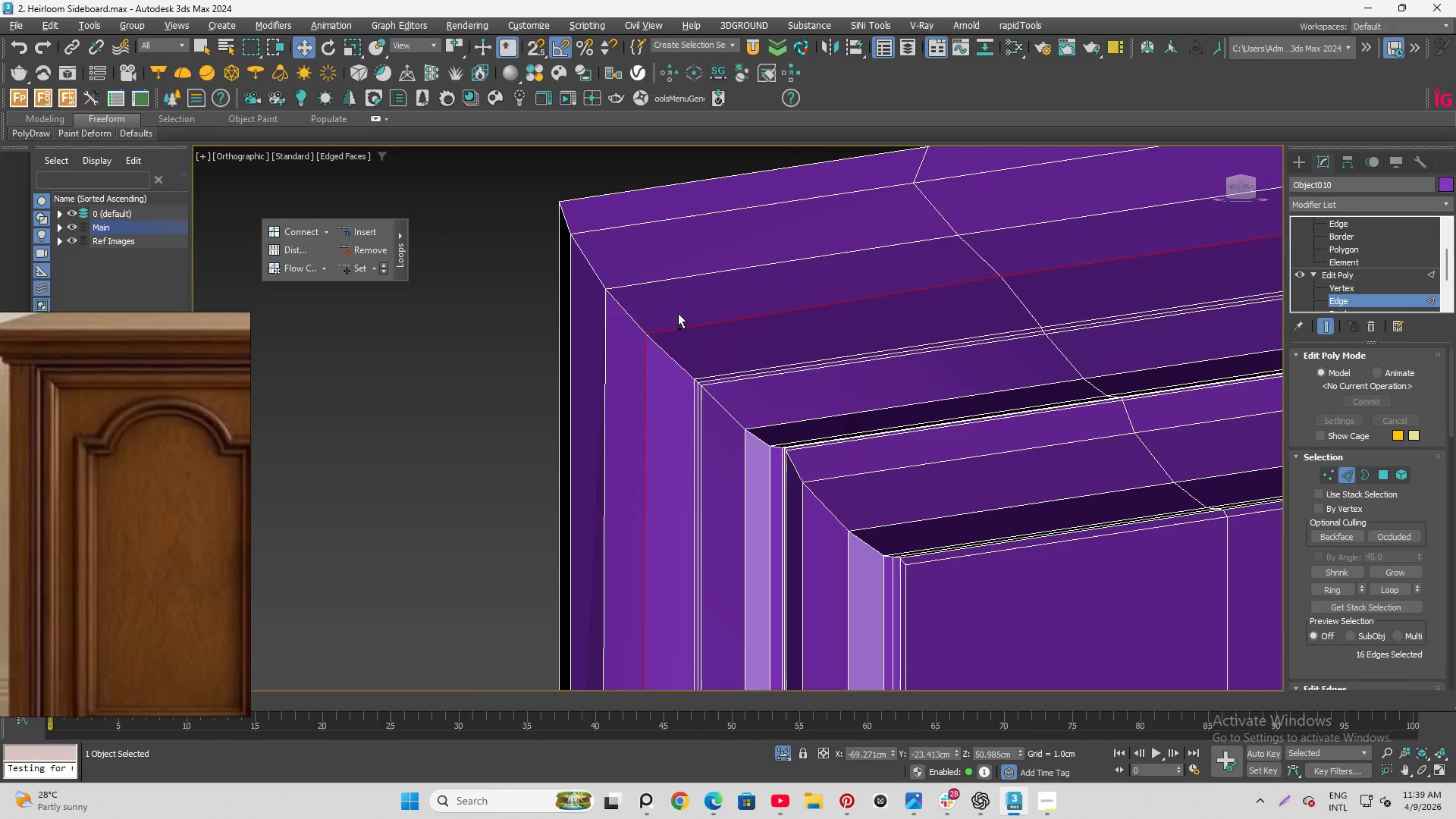 
key(Alt+AltLeft)
 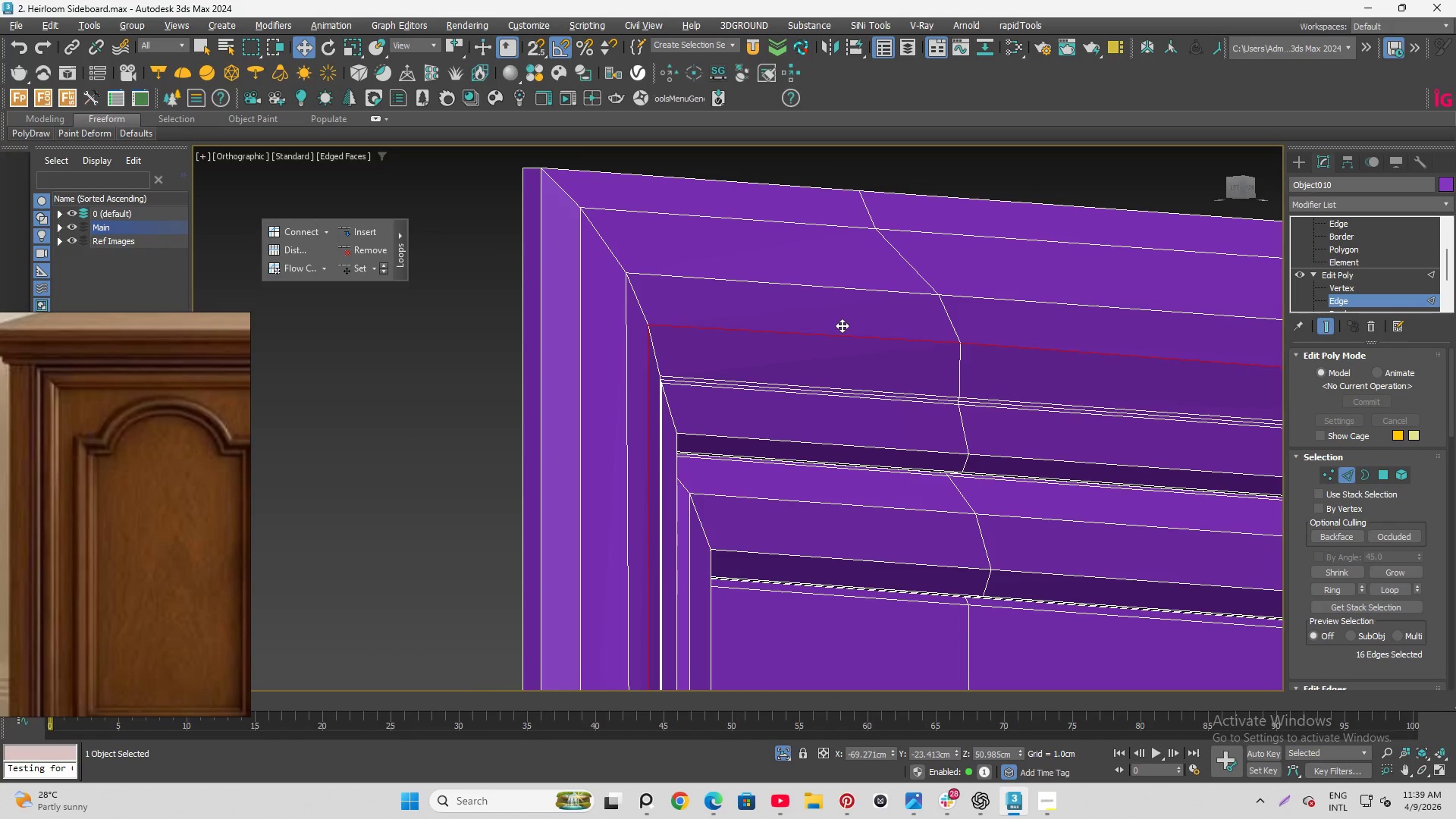 
key(Alt+AltLeft)
 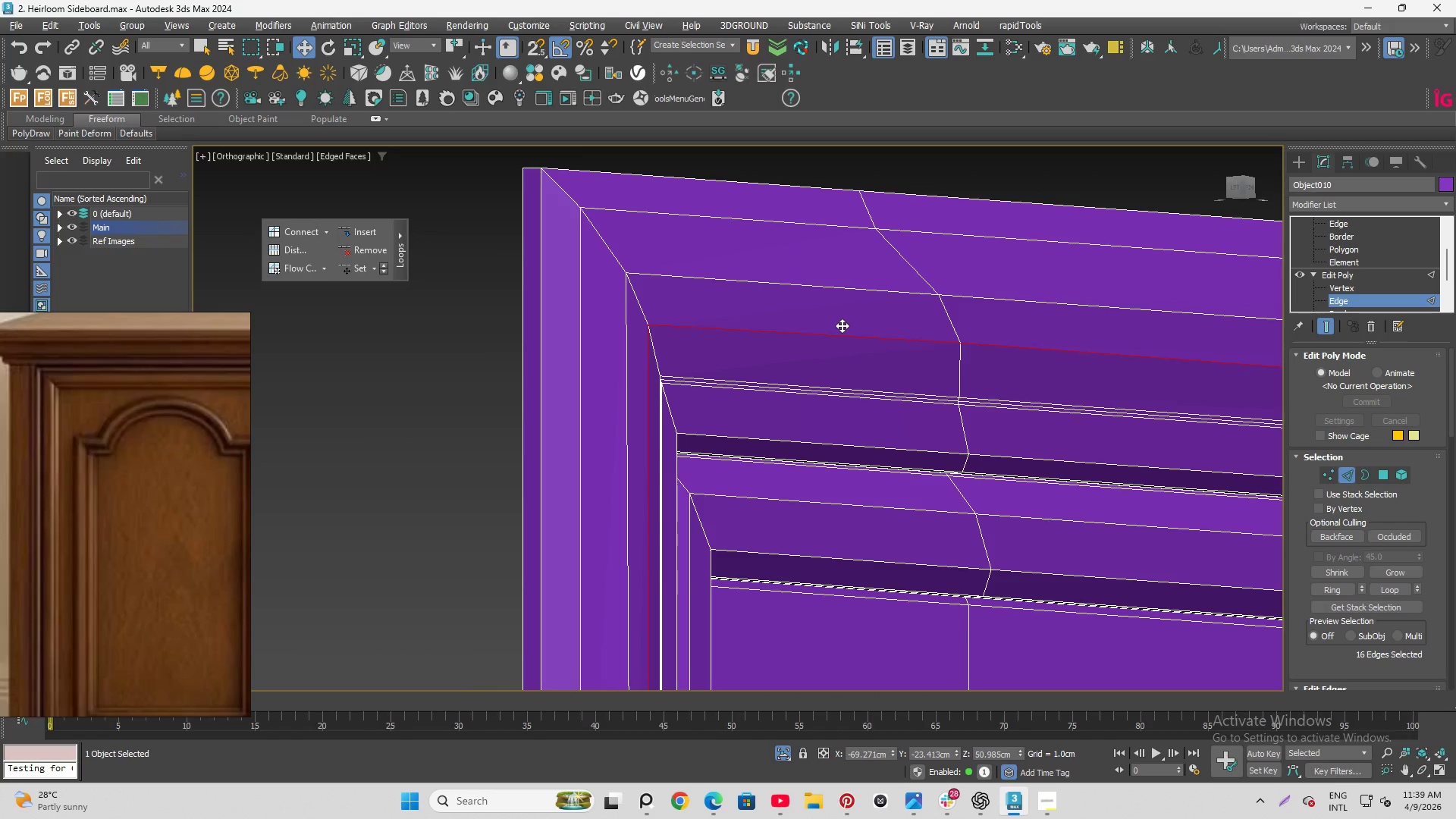 
key(Alt+AltLeft)
 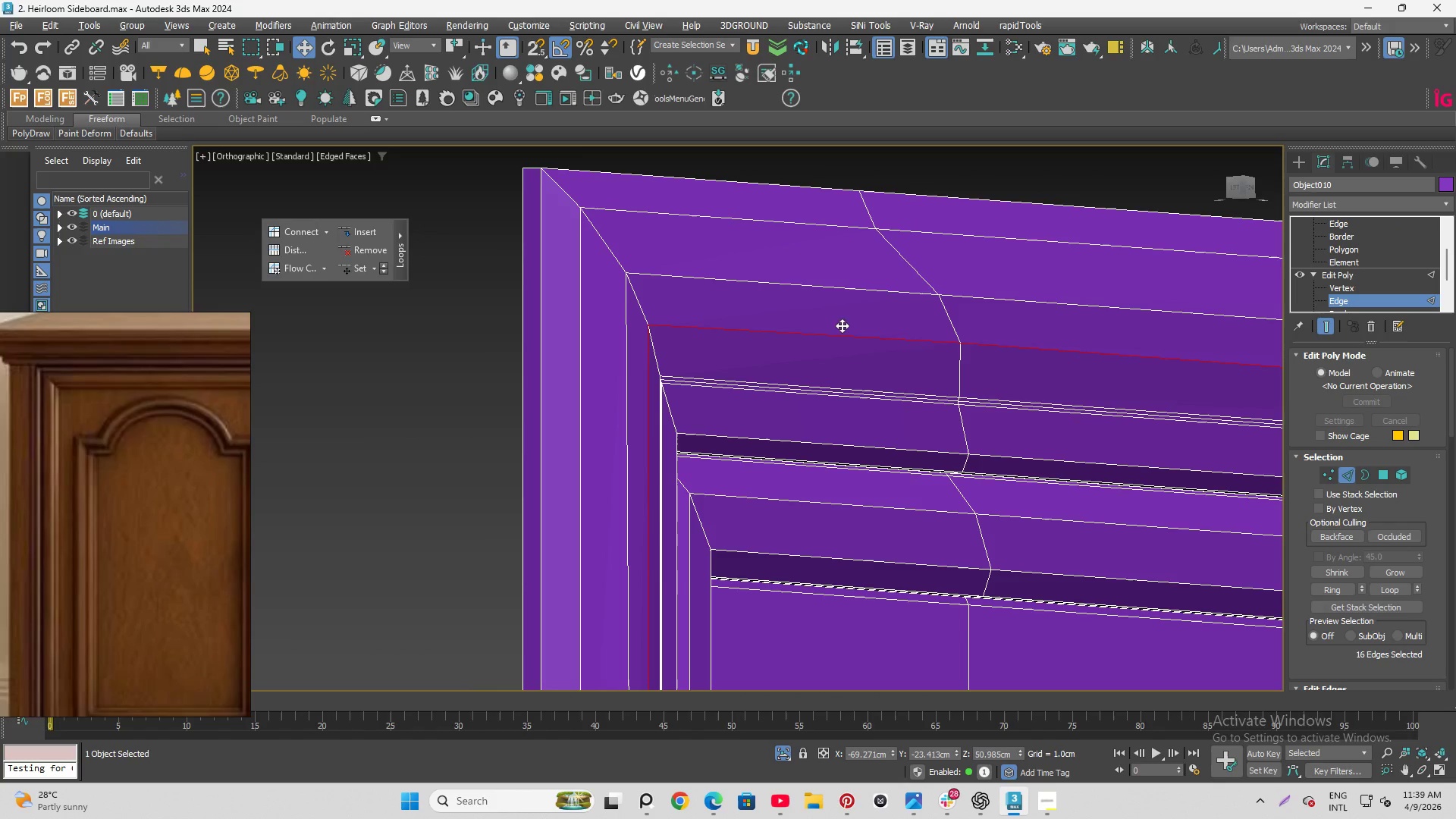 
key(Alt+AltLeft)
 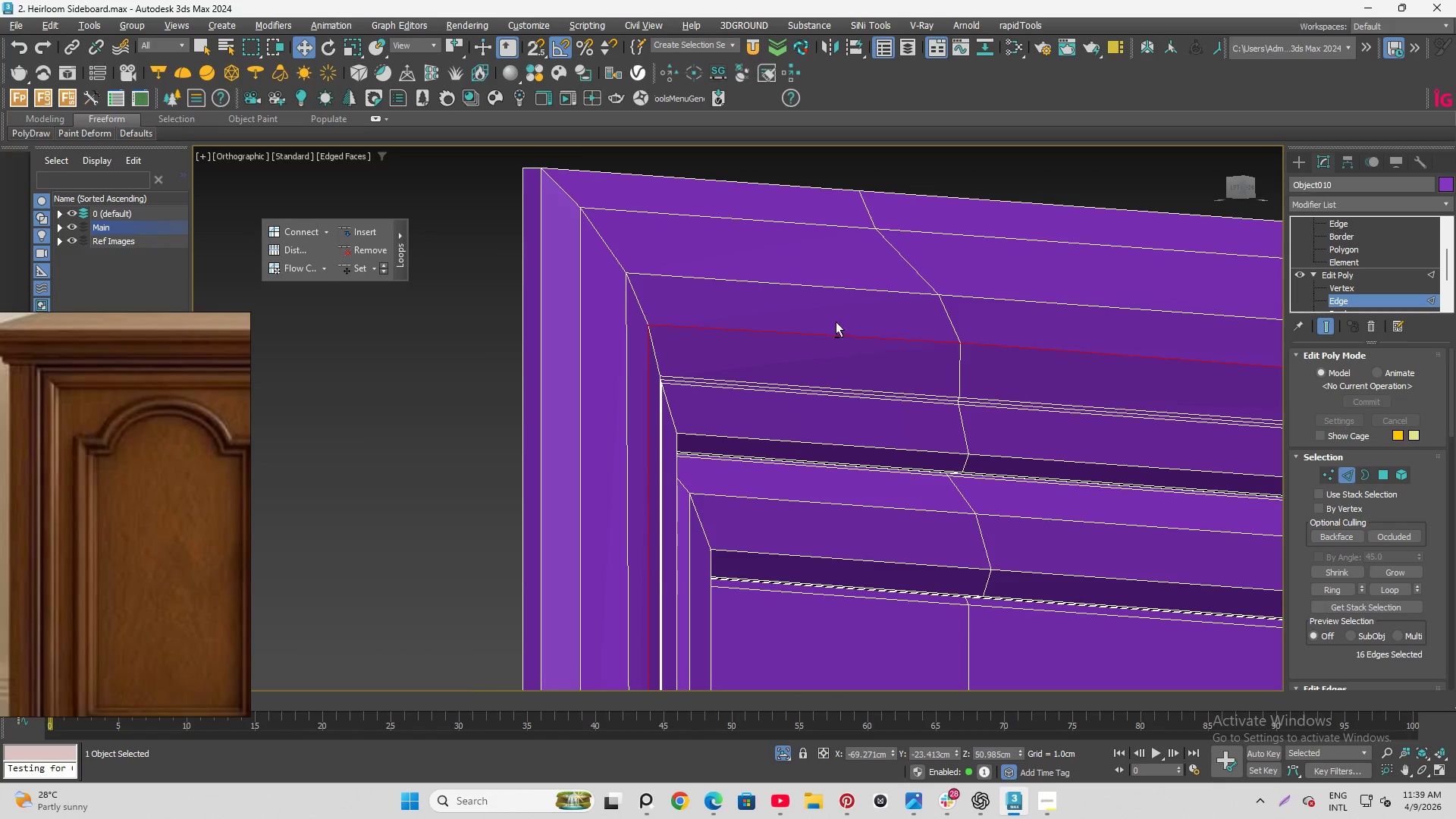 
key(Alt+AltLeft)
 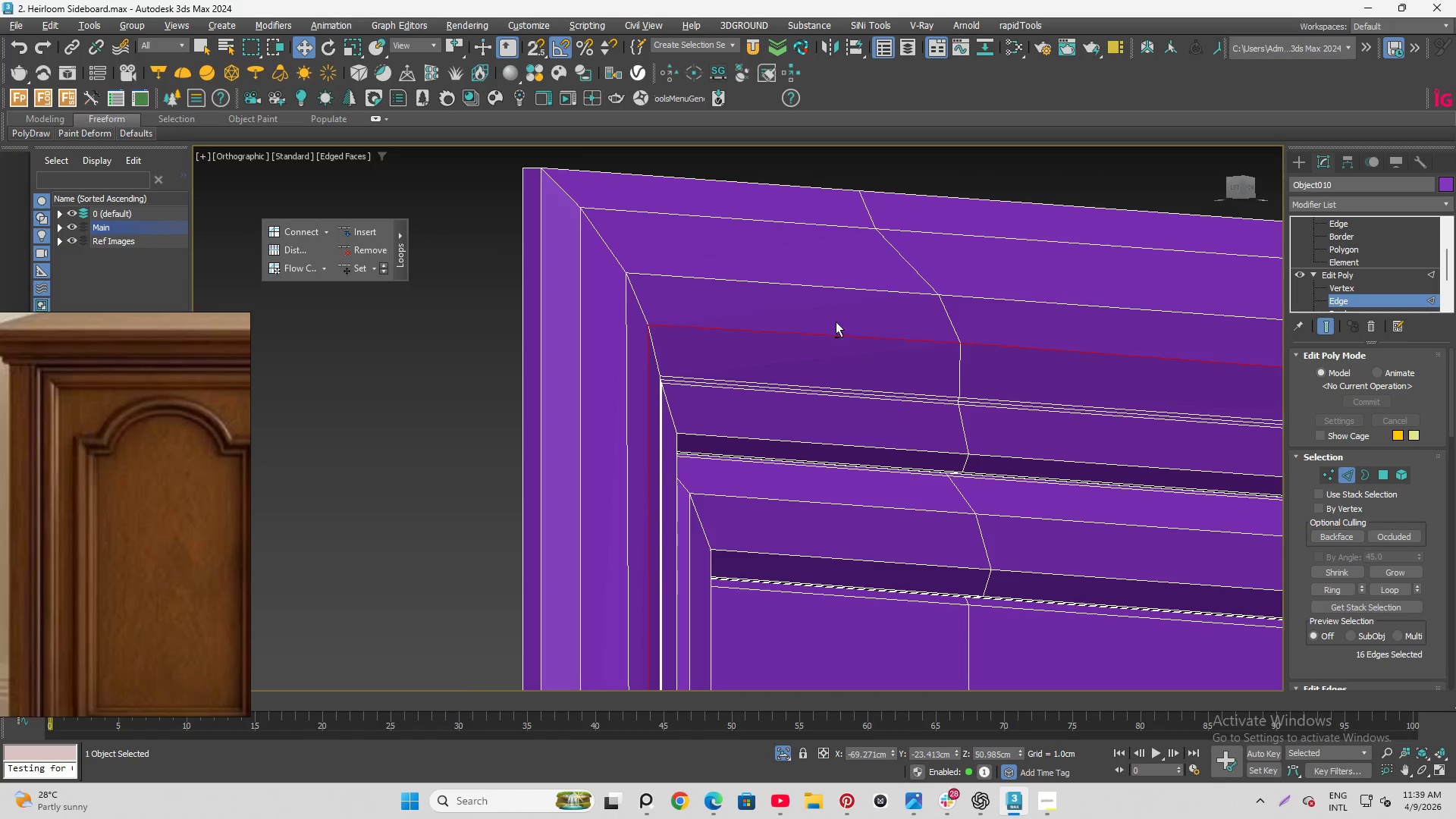 
key(Alt+AltLeft)
 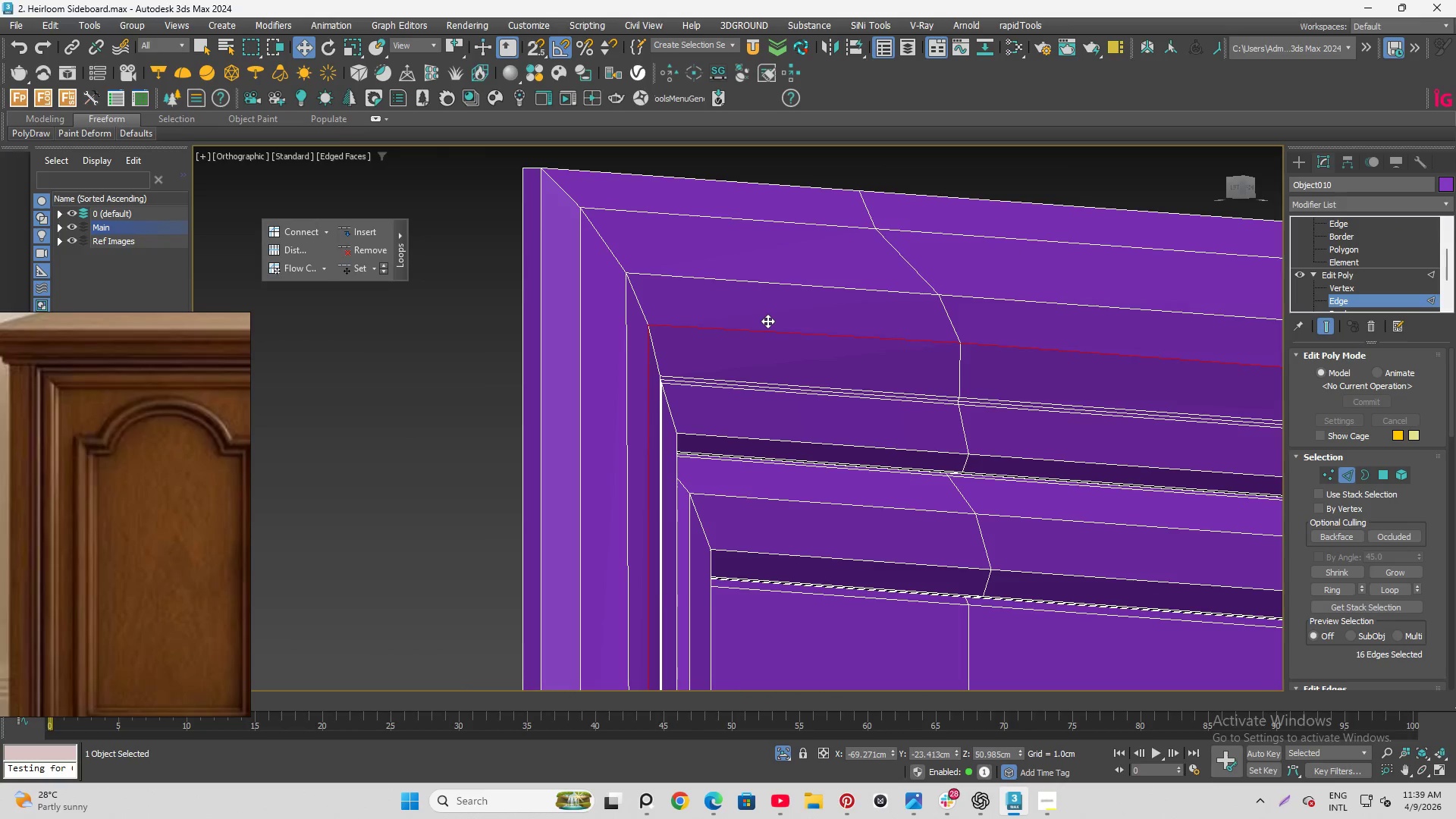 
key(Control+Z)
 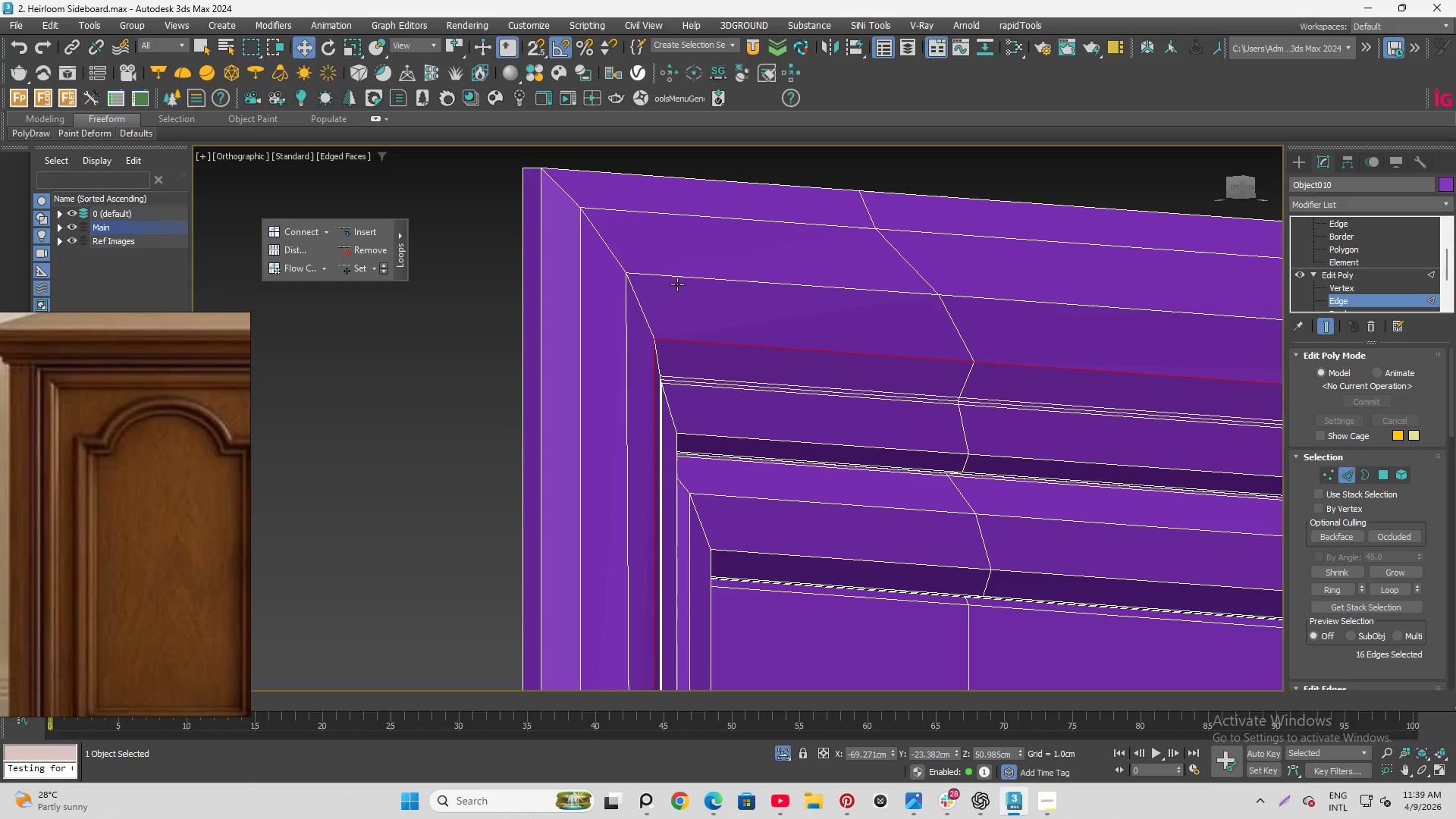 
hold_key(key=AltLeft, duration=1.08)
scroll: coordinate [664, 315], scroll_direction: down, amount: 3.0
 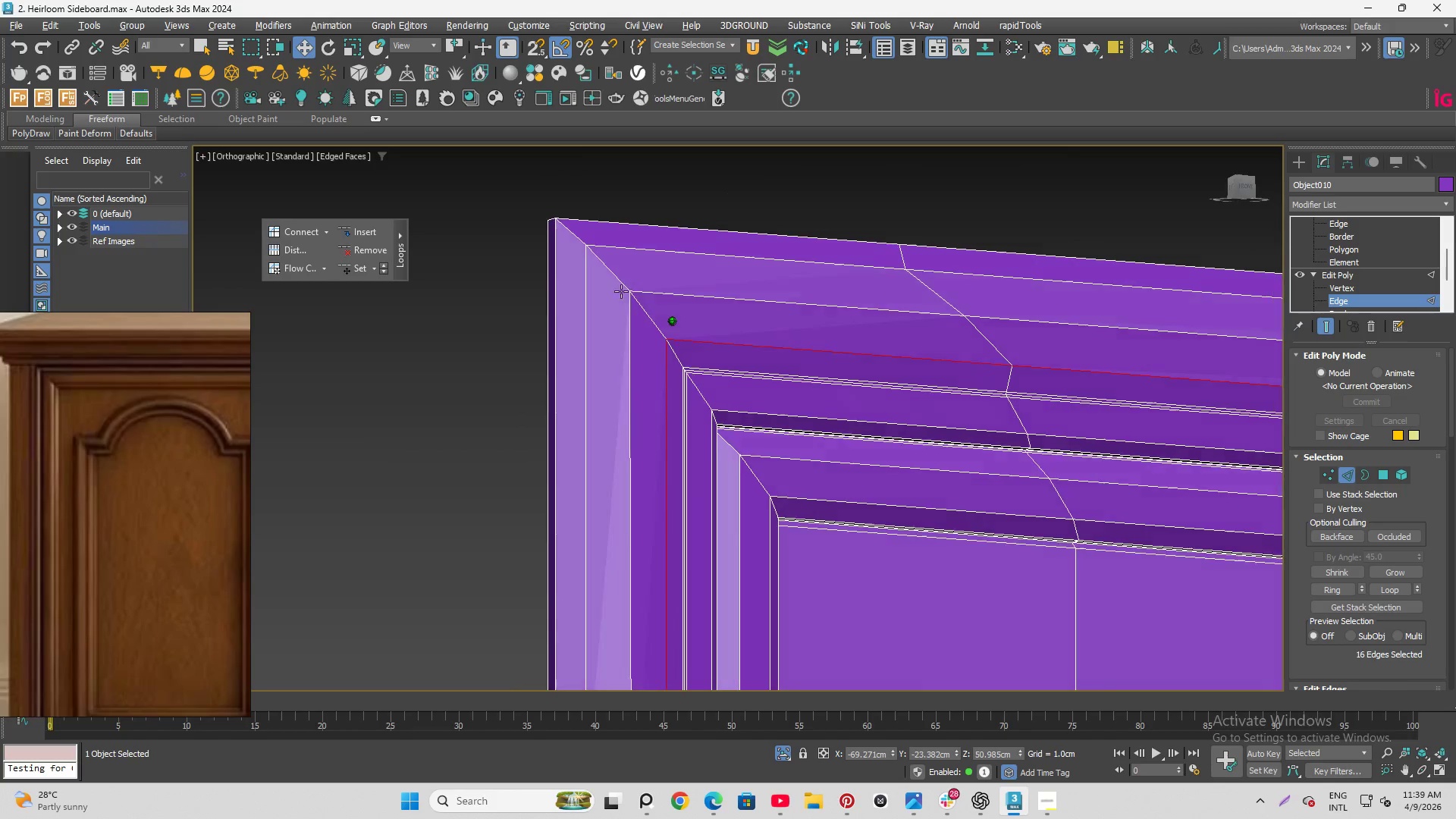 
hold_key(key=AltLeft, duration=2.09)
scroll: coordinate [621, 260], scroll_direction: down, amount: 2.0
 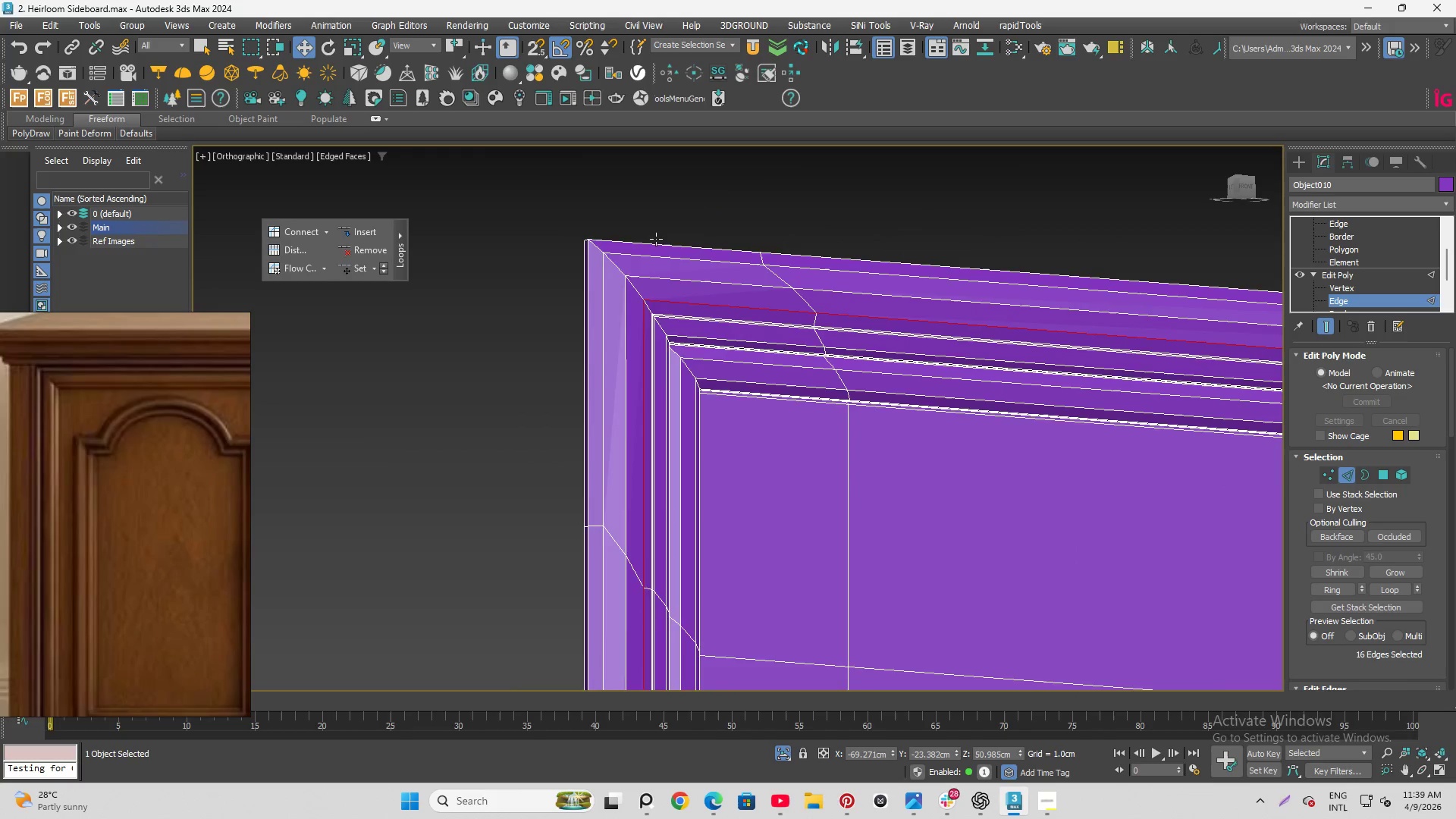 
scroll: coordinate [613, 266], scroll_direction: up, amount: 5.0
 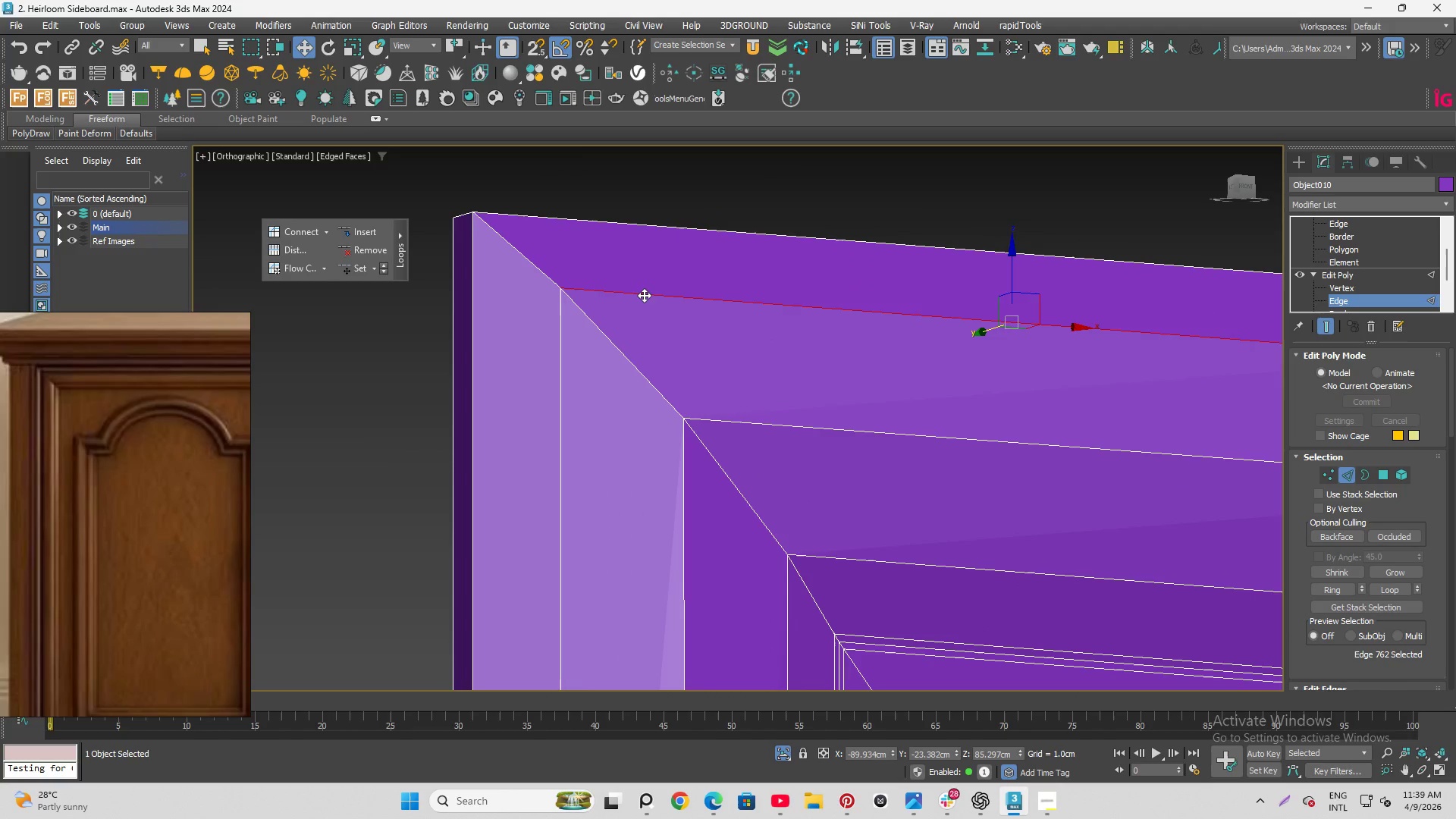 
double_click([644, 295])
 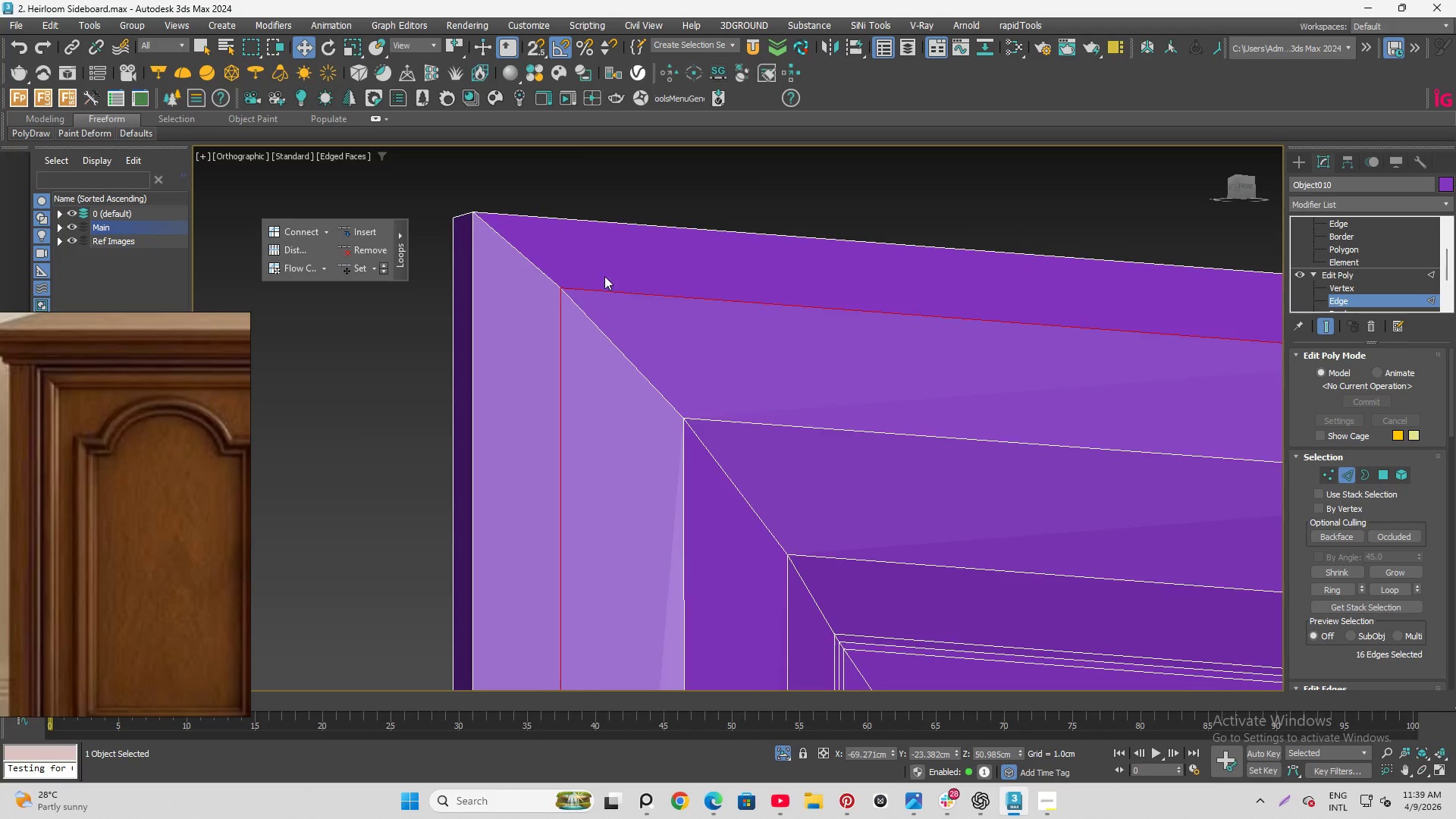 
hold_key(key=AltLeft, duration=1.16)
scroll: coordinate [532, 290], scroll_direction: down, amount: 9.0
 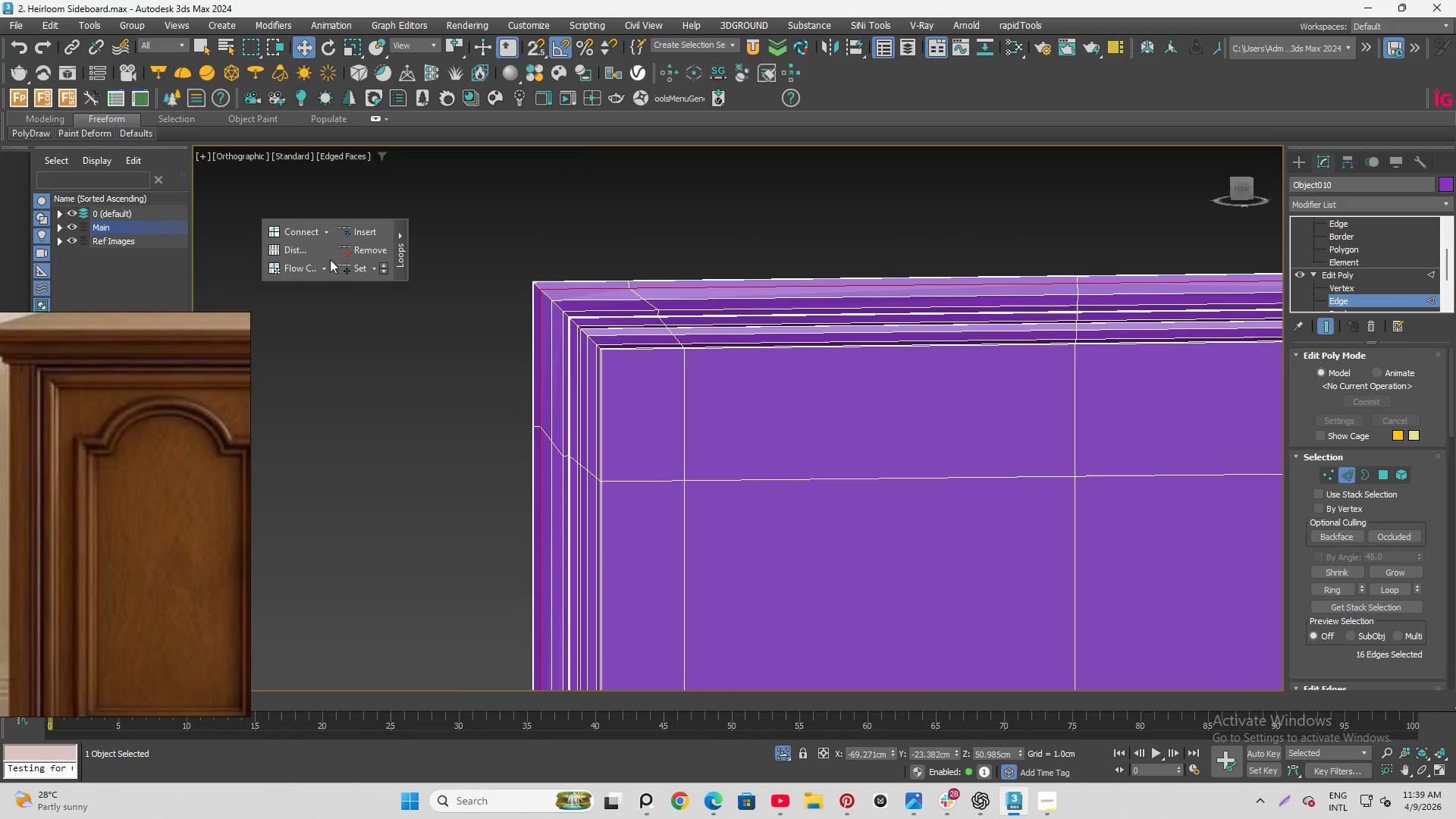 
left_click([356, 270])
 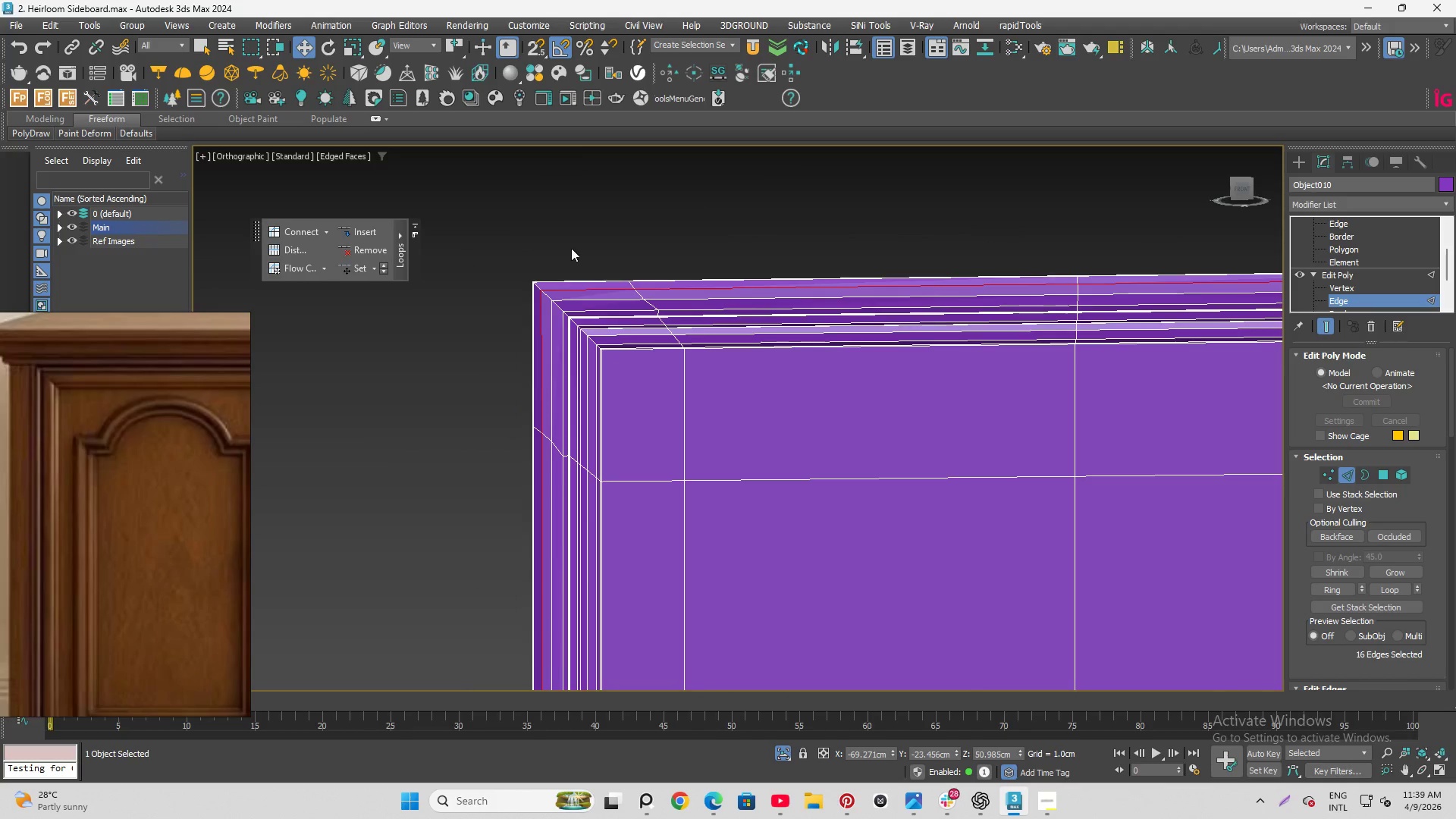 
key(Alt+AltLeft)
 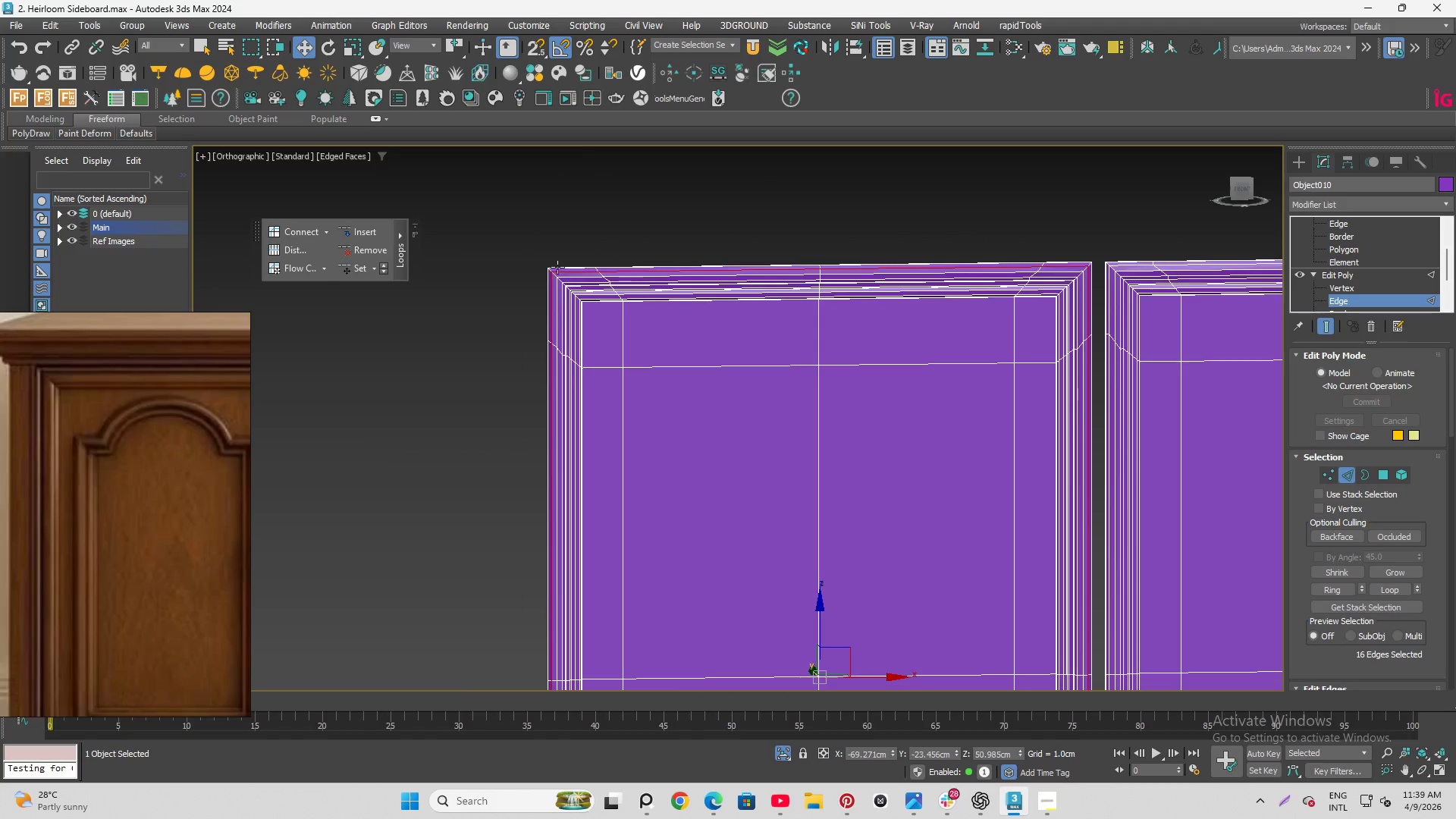 
scroll: coordinate [560, 256], scroll_direction: down, amount: 2.0
 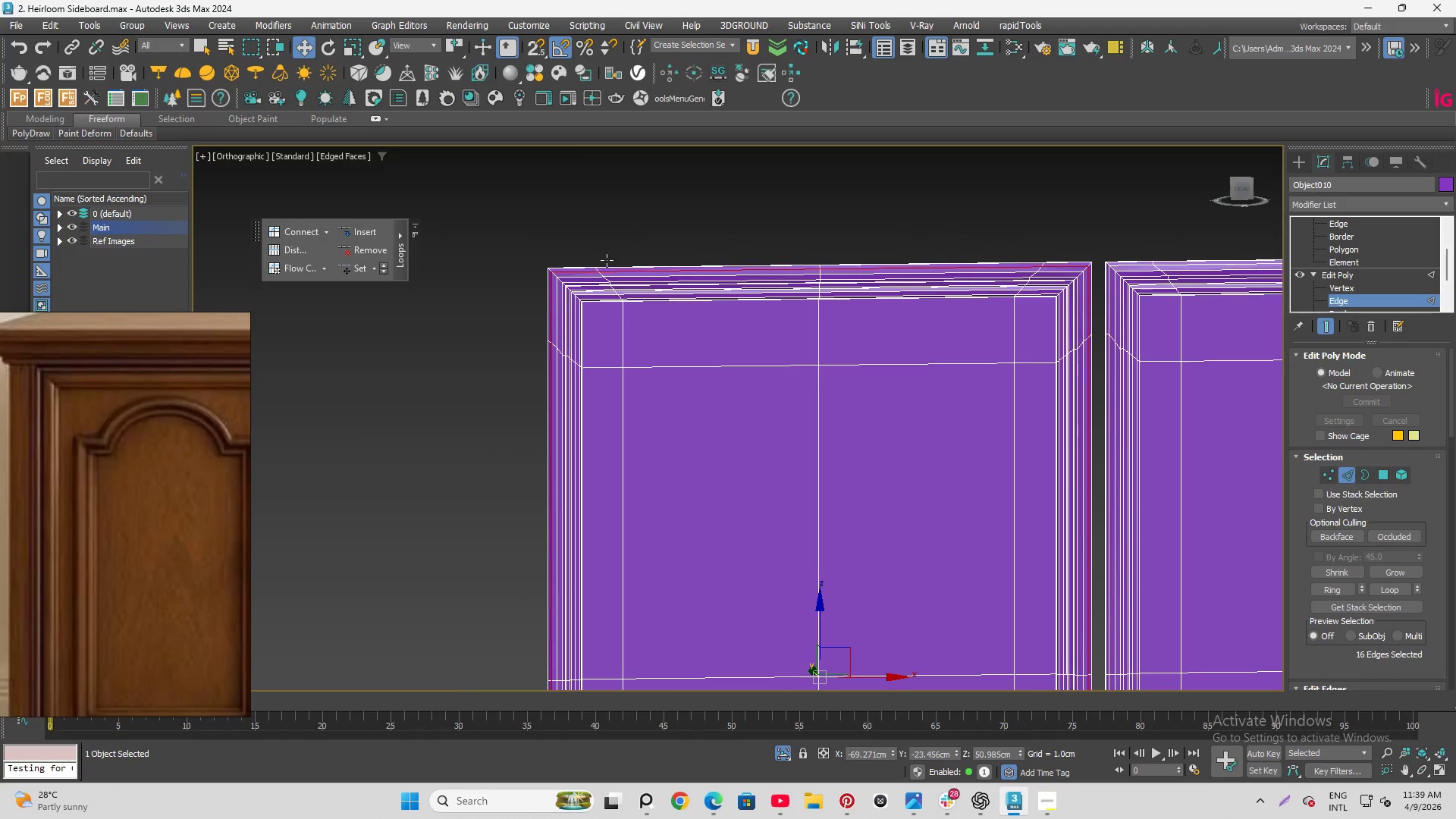 
scroll: coordinate [689, 208], scroll_direction: up, amount: 7.0
 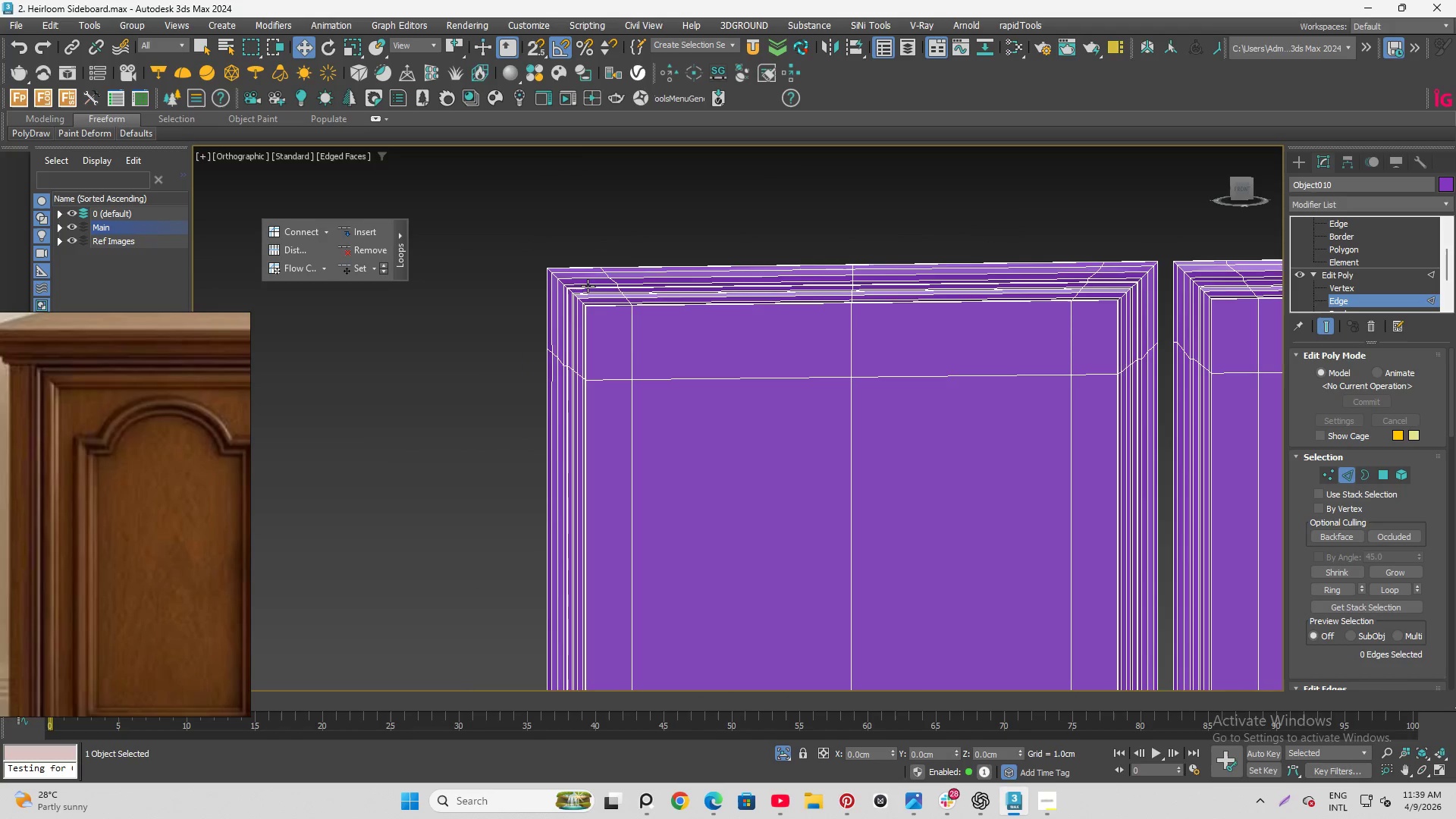 
hold_key(key=AltLeft, duration=0.7)
 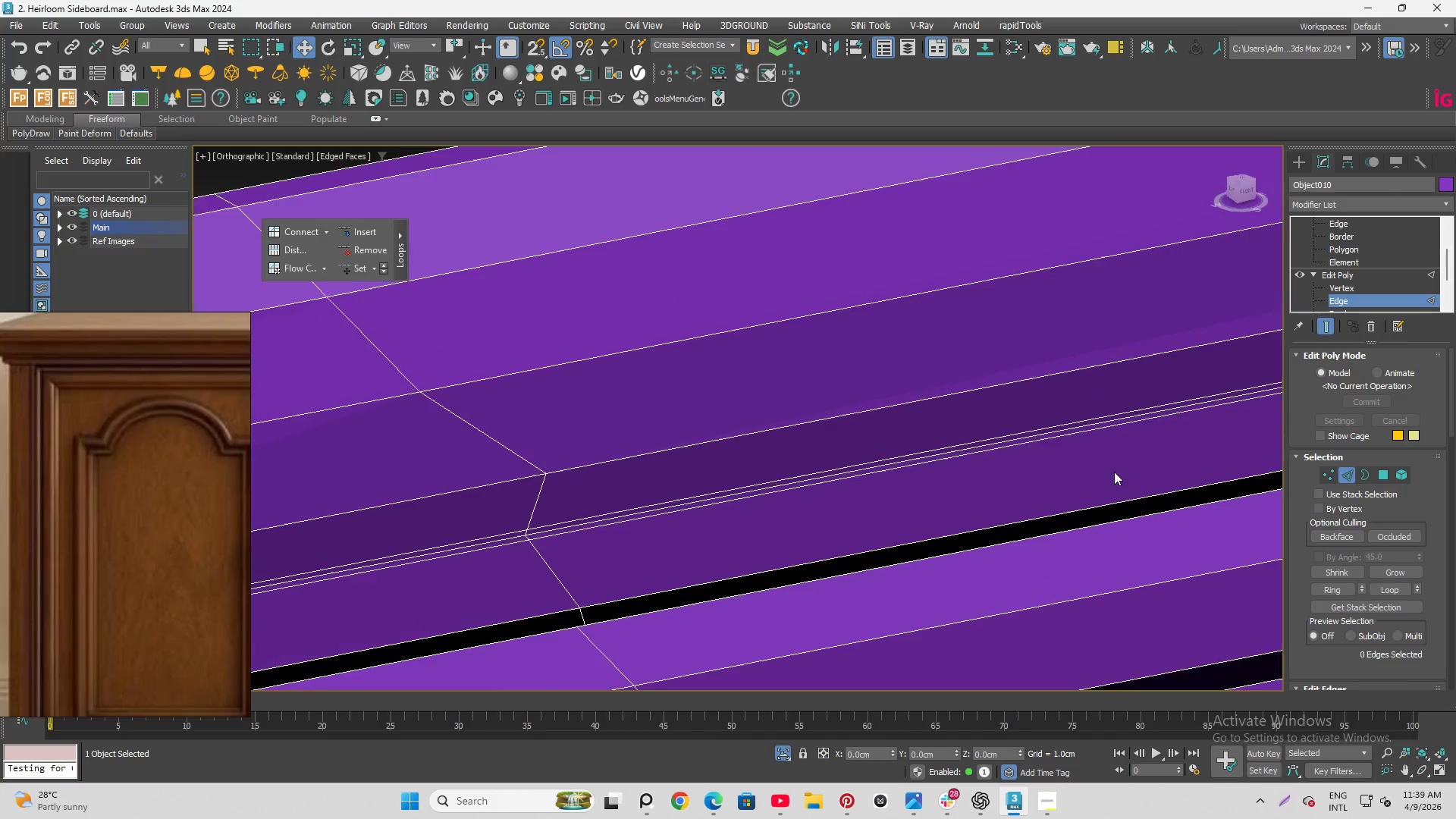 
scroll: coordinate [596, 264], scroll_direction: up, amount: 3.0
 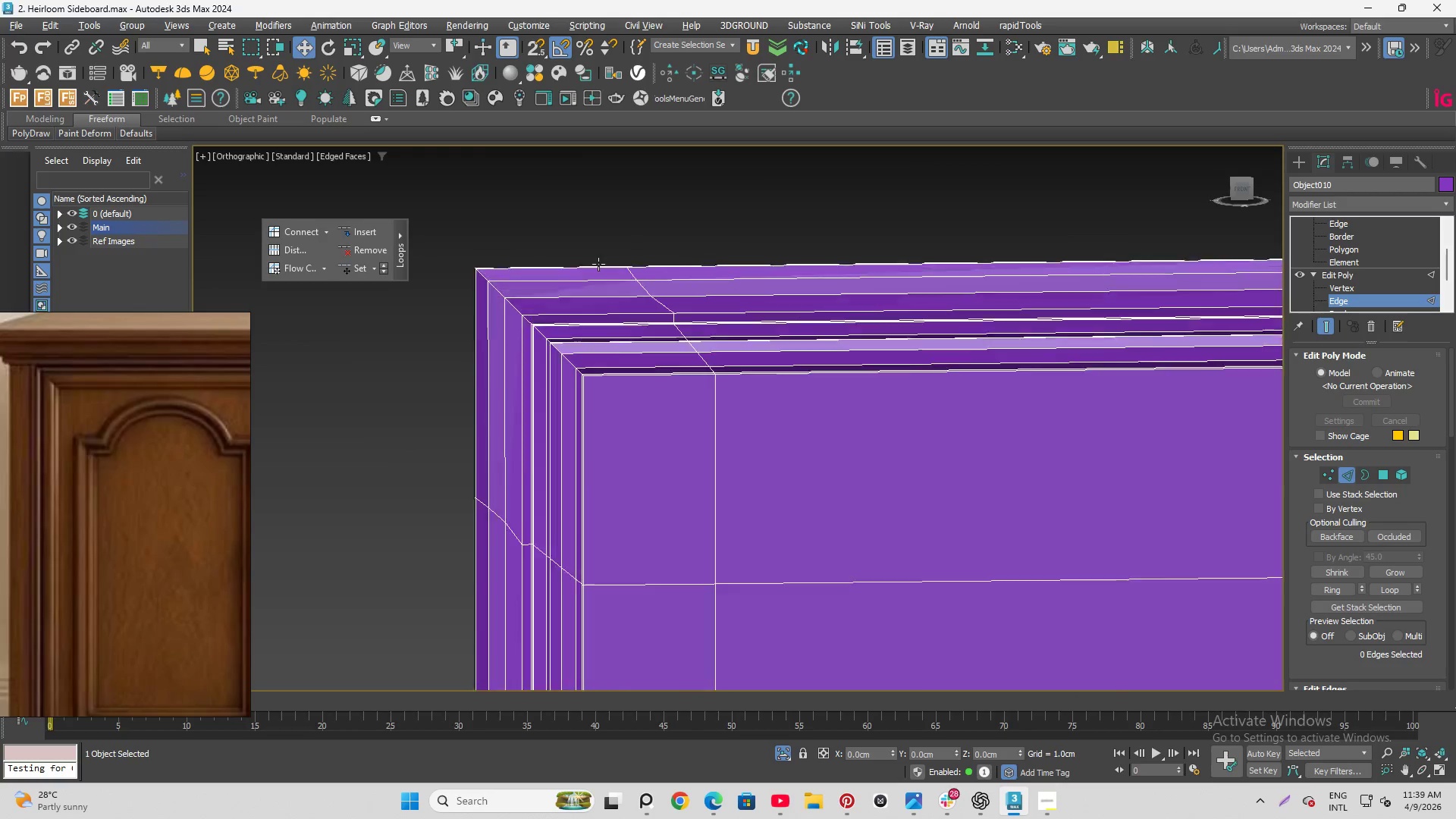 
scroll: coordinate [435, 380], scroll_direction: down, amount: 4.0
 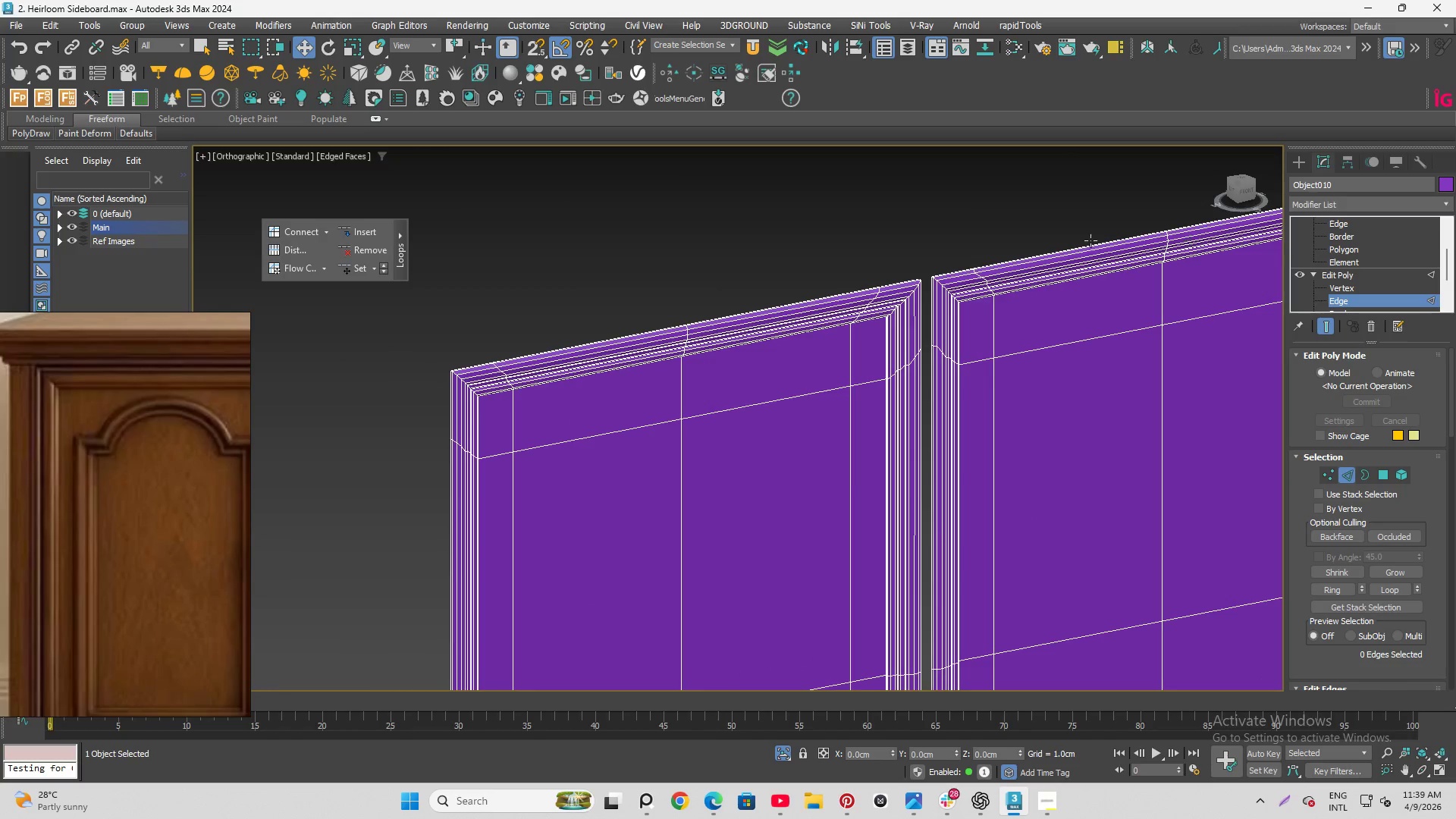 
scroll: coordinate [835, 333], scroll_direction: up, amount: 7.0
 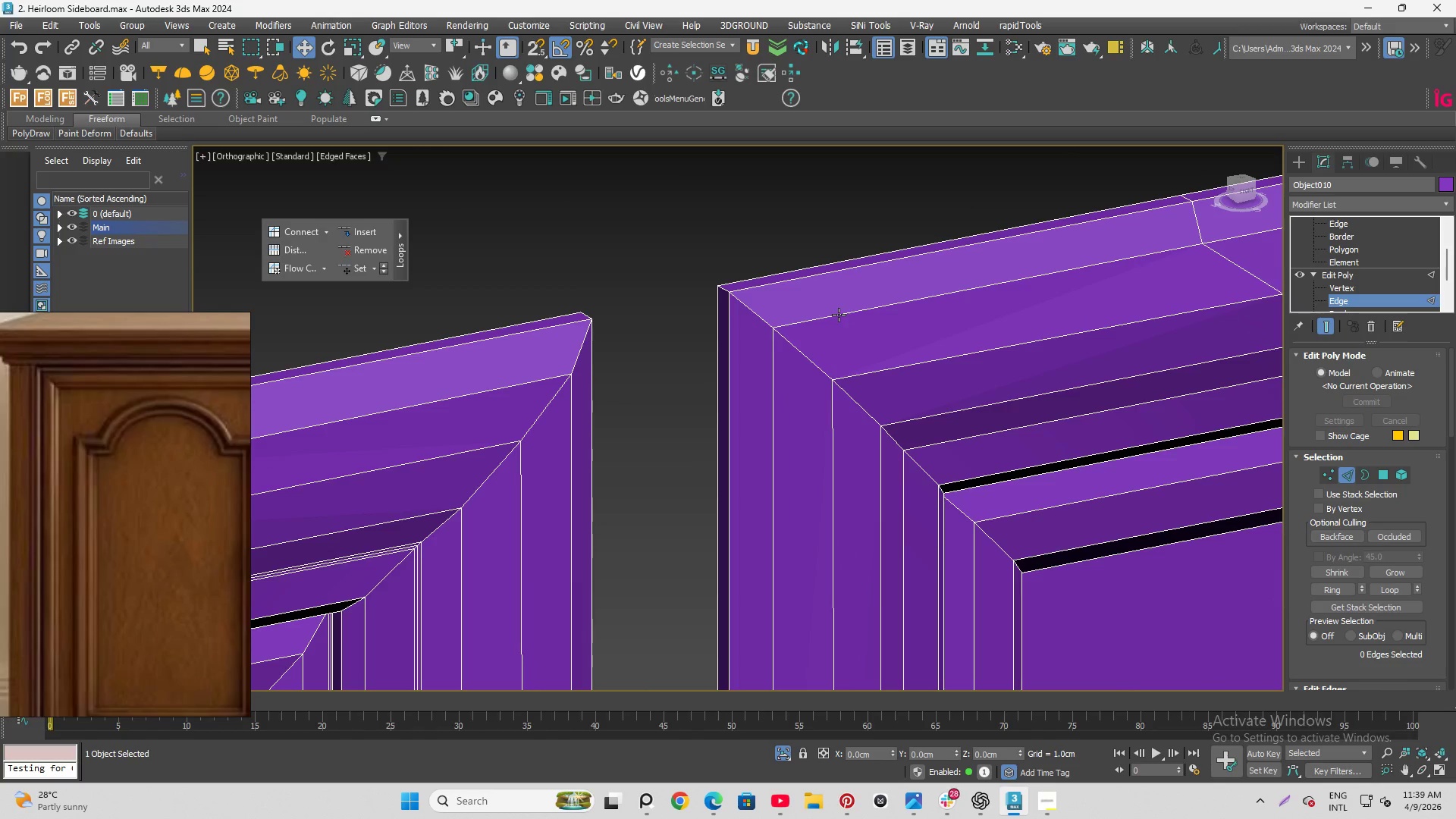 
double_click([839, 315])
 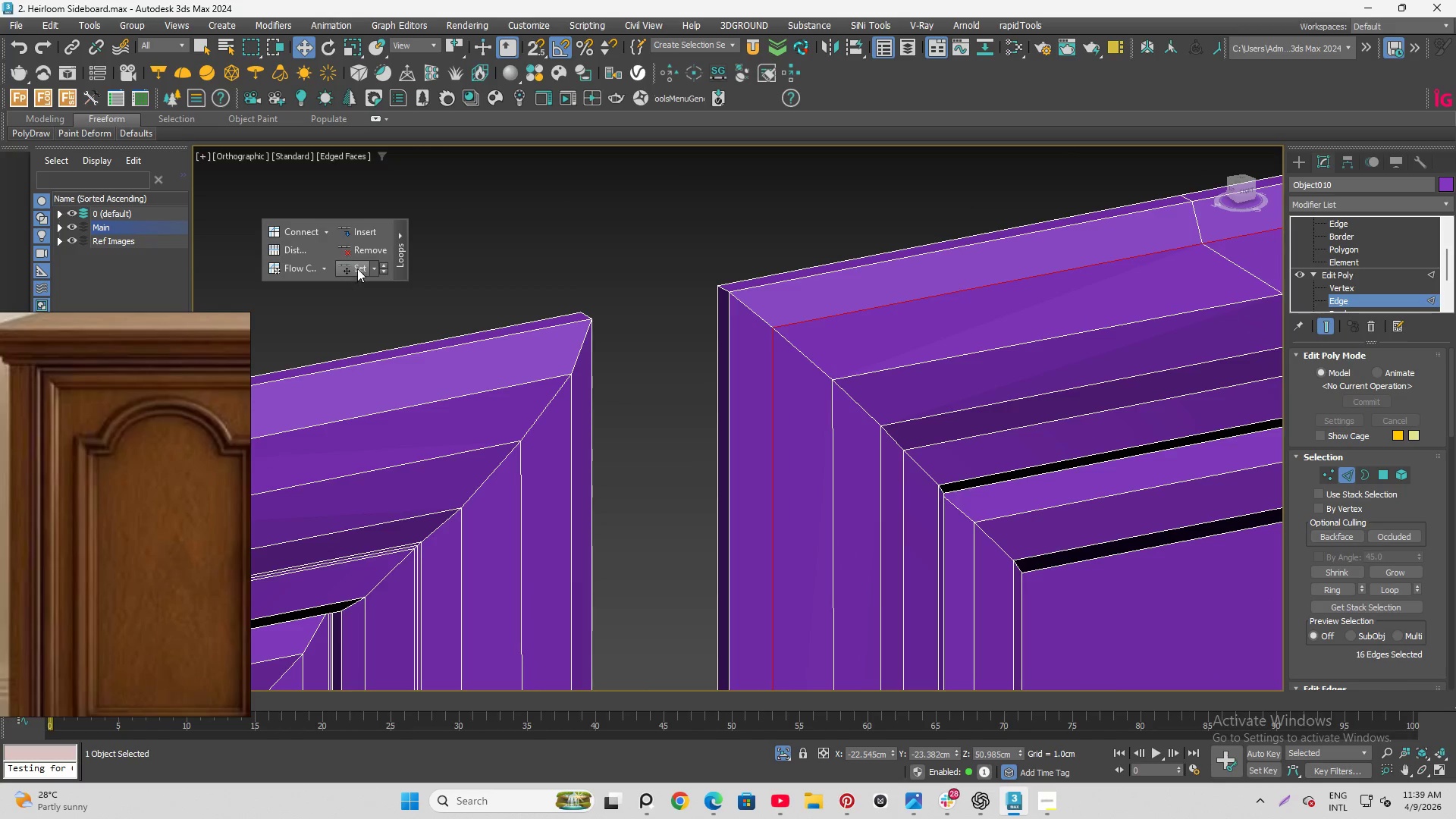 
left_click([350, 265])
 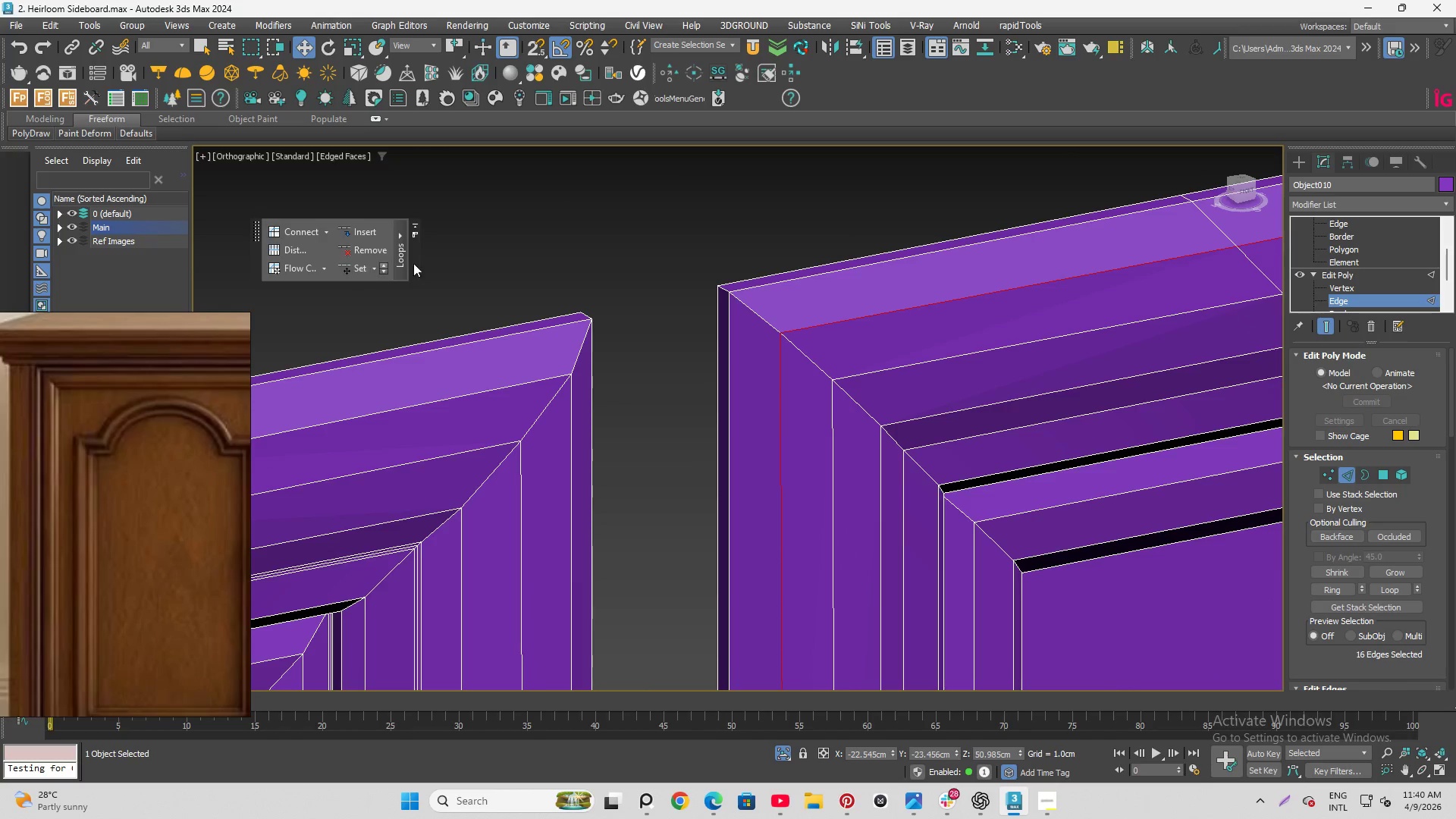 
hold_key(key=AltLeft, duration=1.14)
 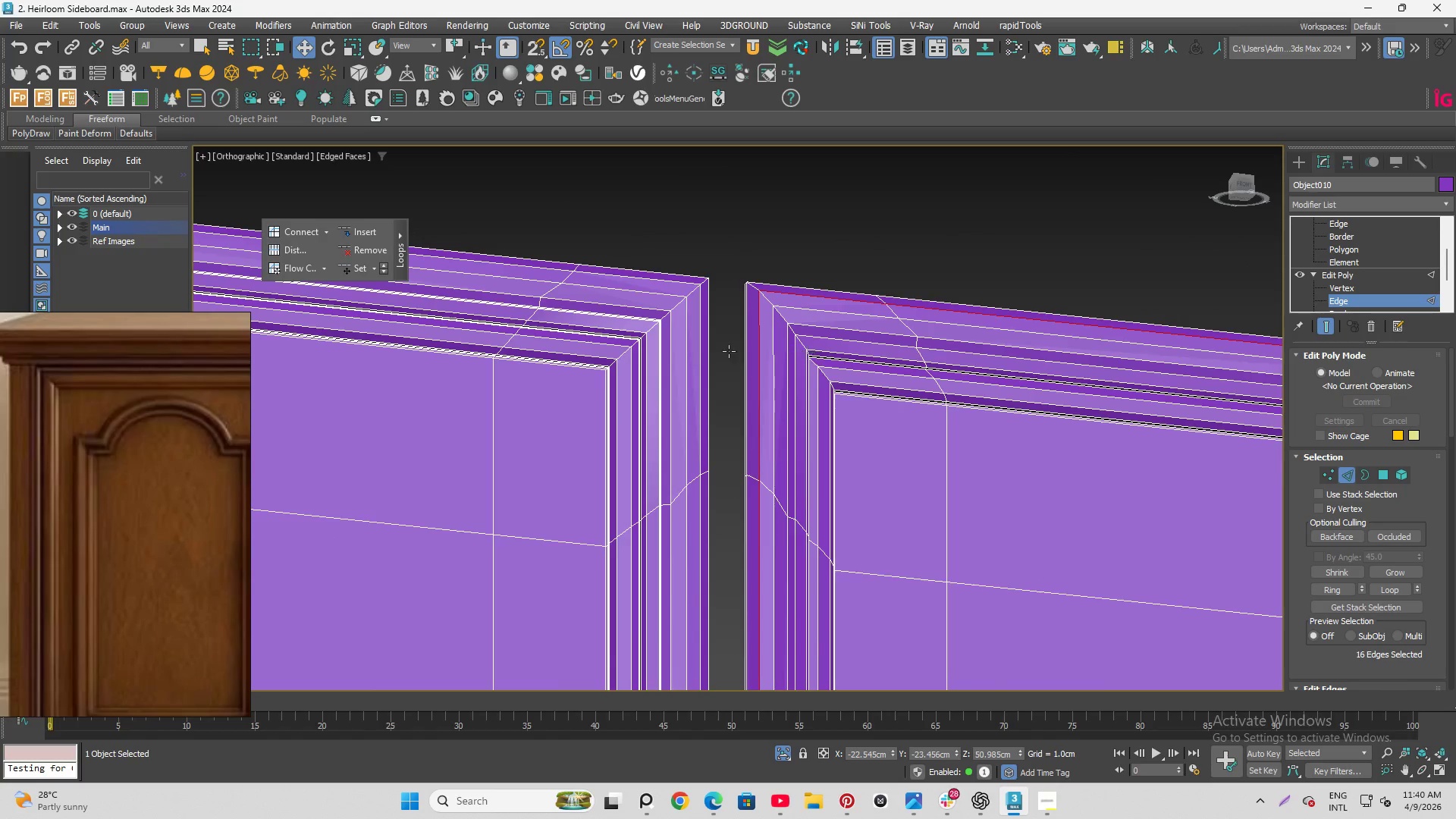 
scroll: coordinate [742, 250], scroll_direction: down, amount: 4.0
 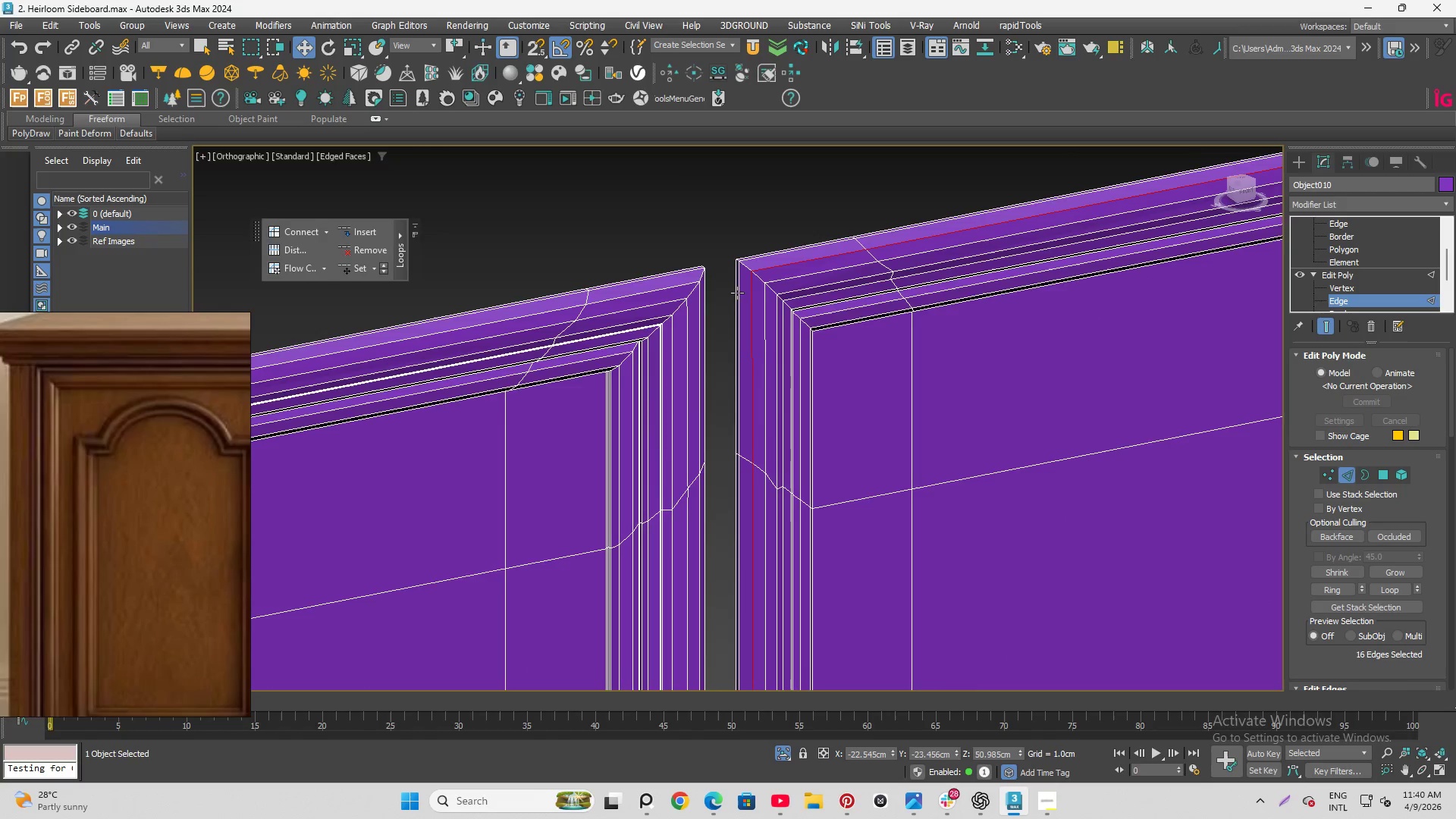 
scroll: coordinate [786, 424], scroll_direction: up, amount: 10.0
 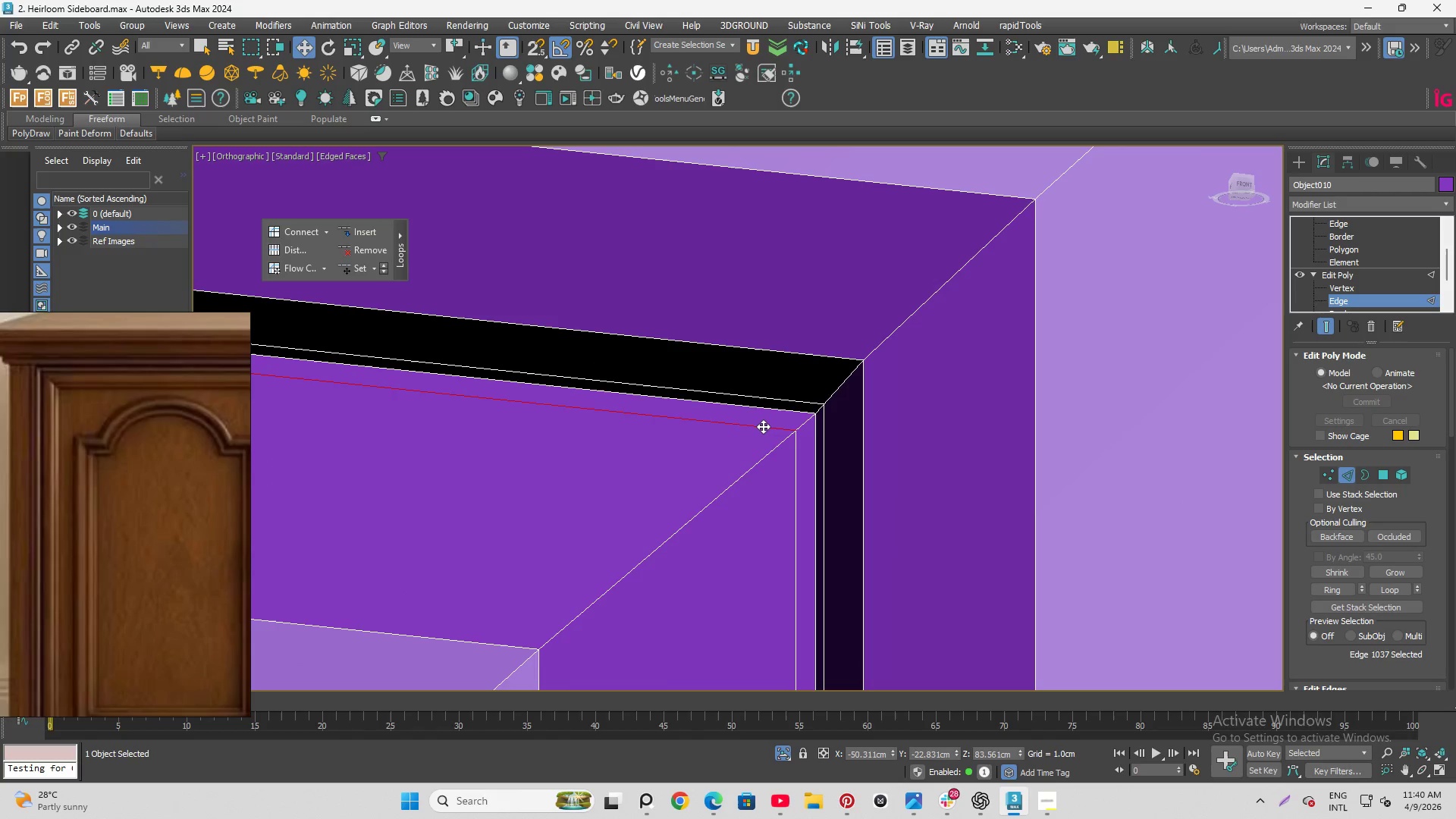 
double_click([763, 426])
 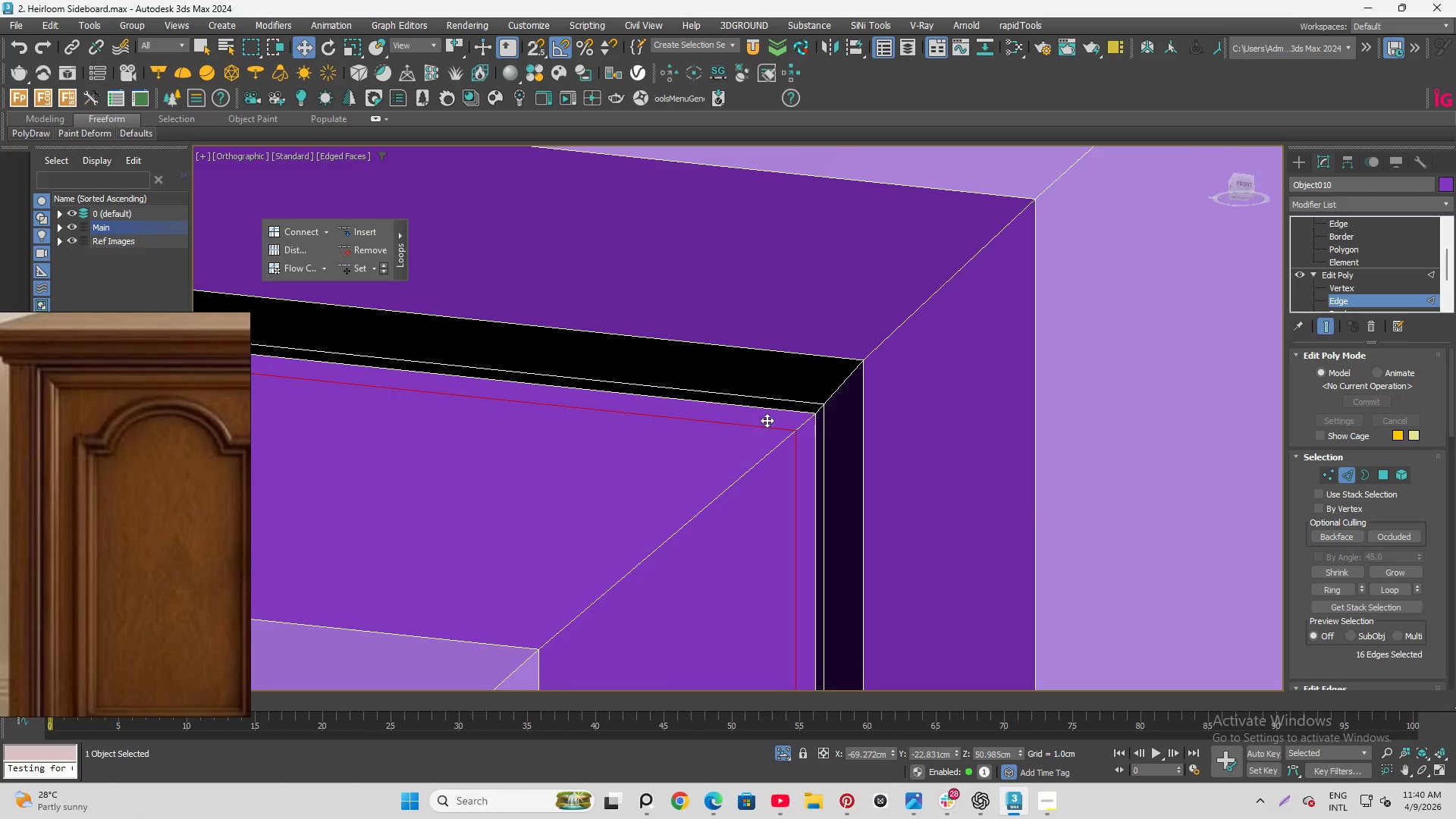 
hold_key(key=ControlLeft, duration=0.72)
left_click([796, 402])
 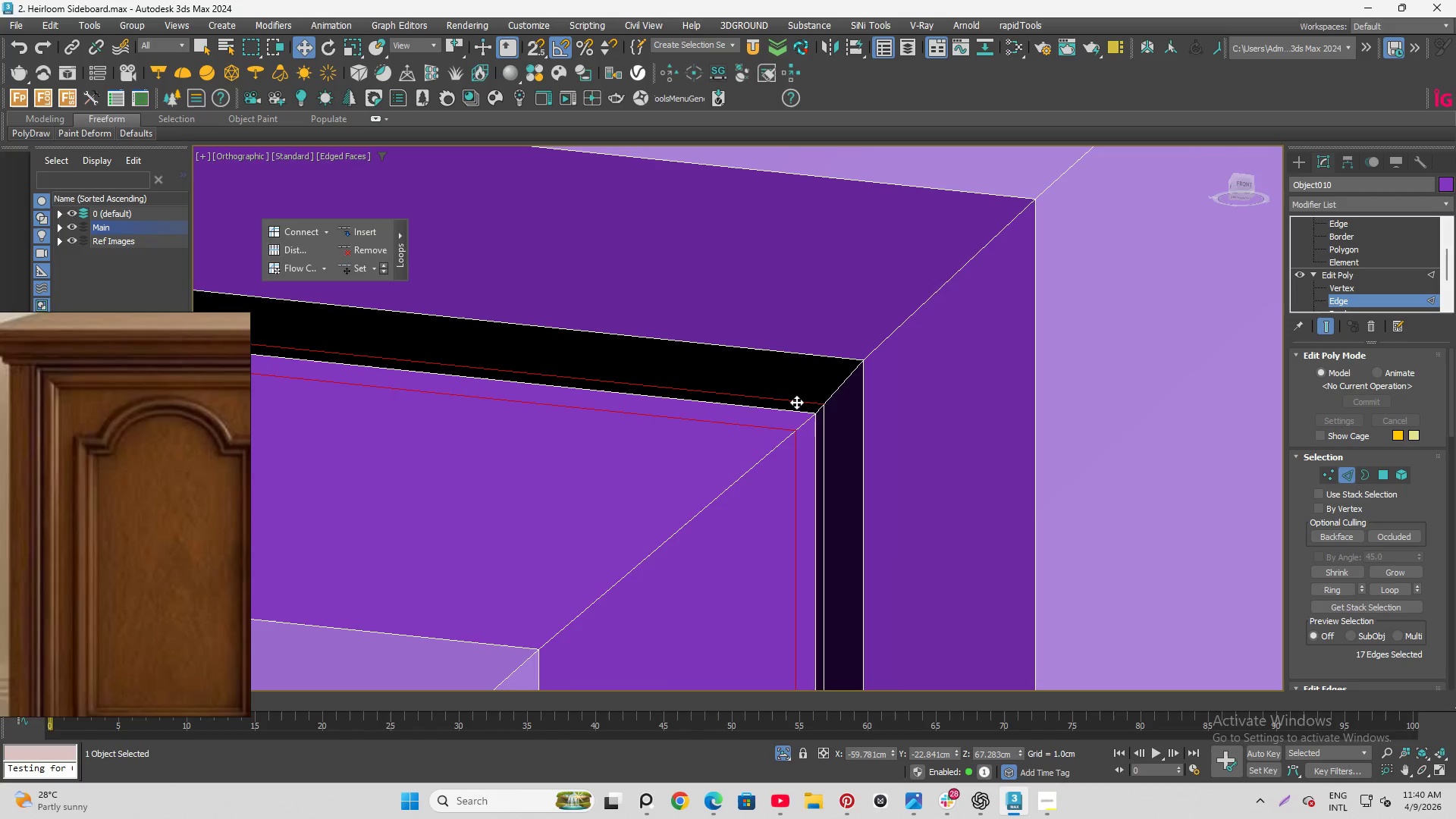 
double_click([796, 402])
 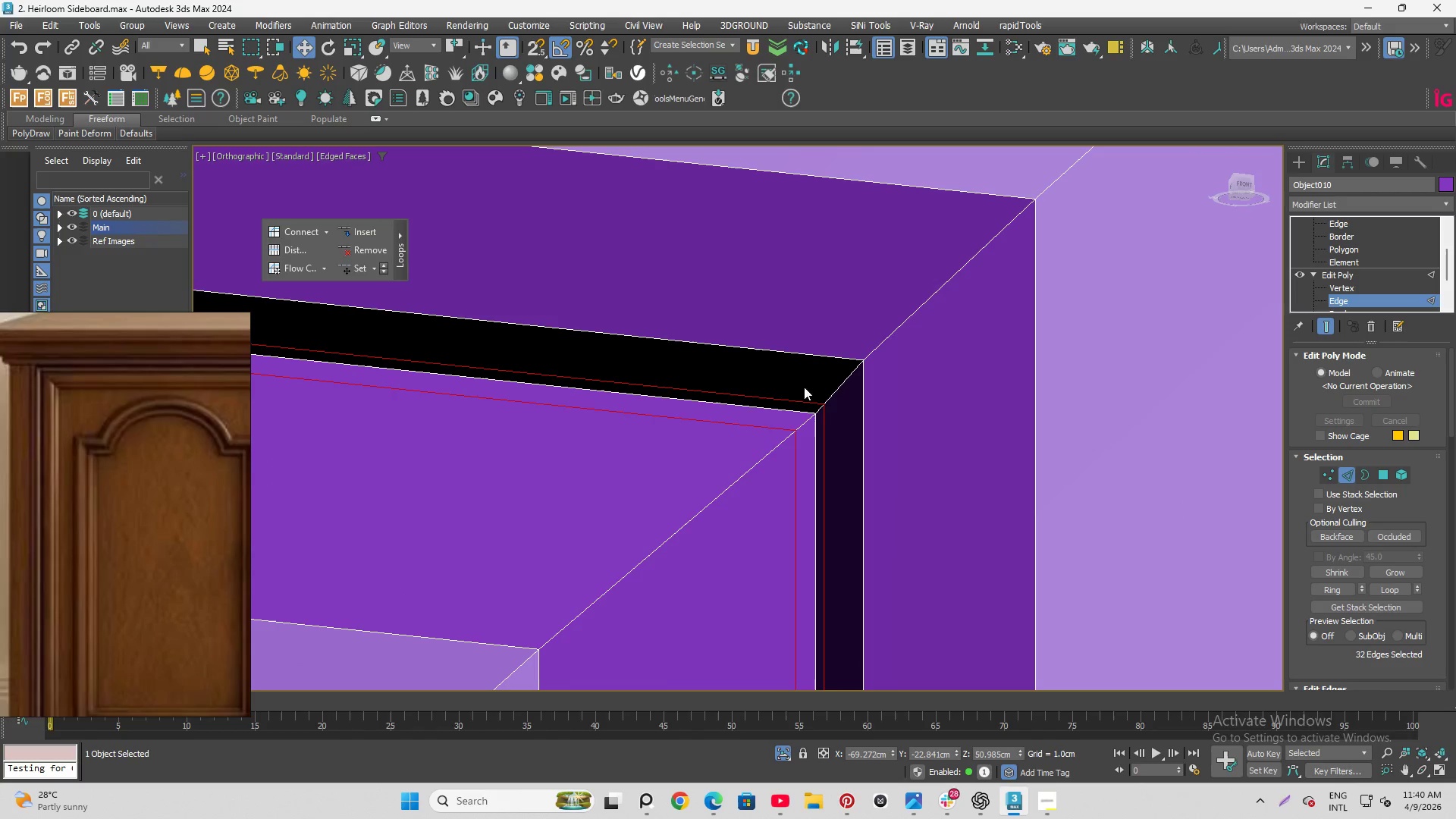 
key(Control+Backspace)
 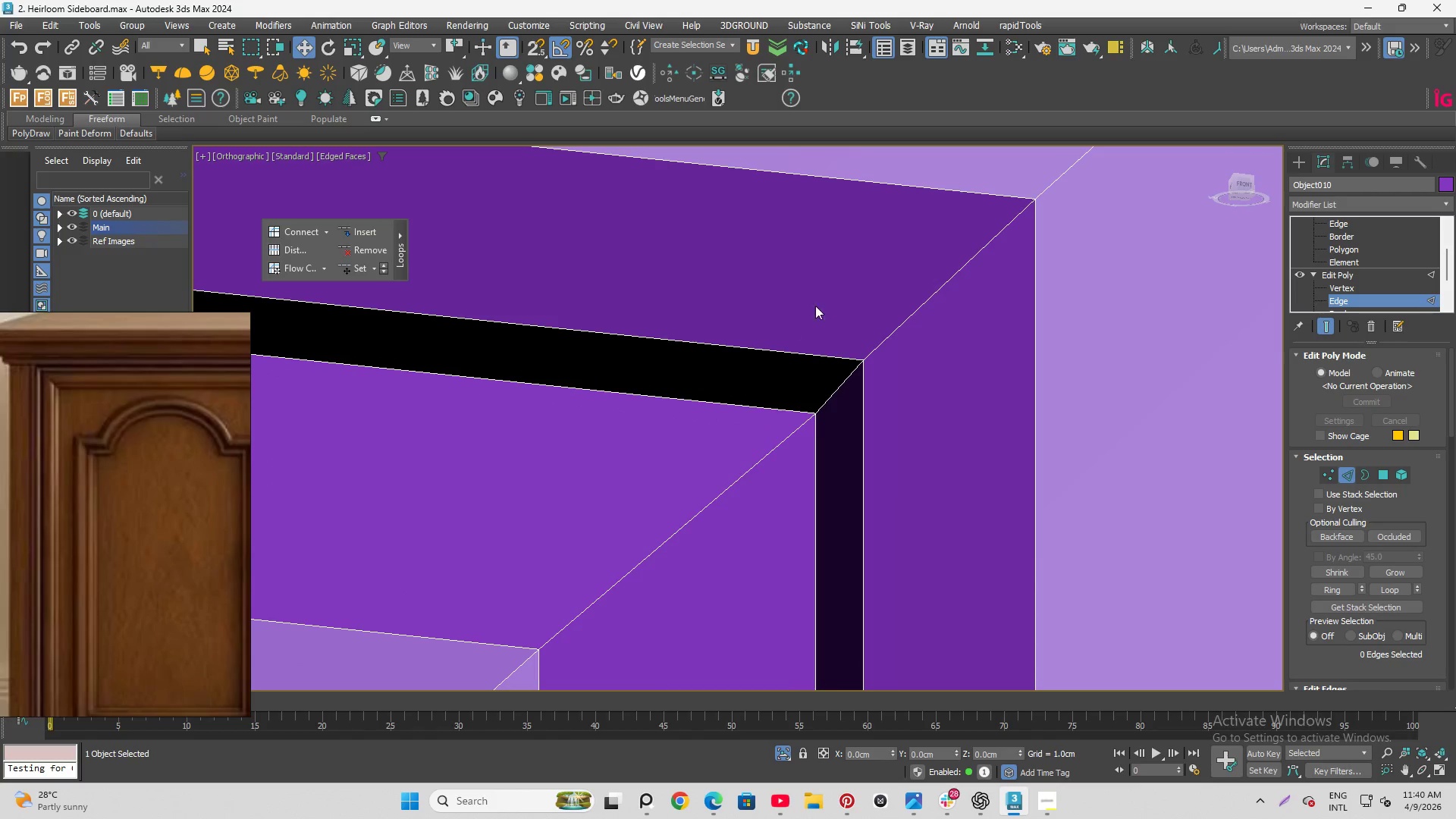 
scroll: coordinate [850, 358], scroll_direction: down, amount: 6.0
 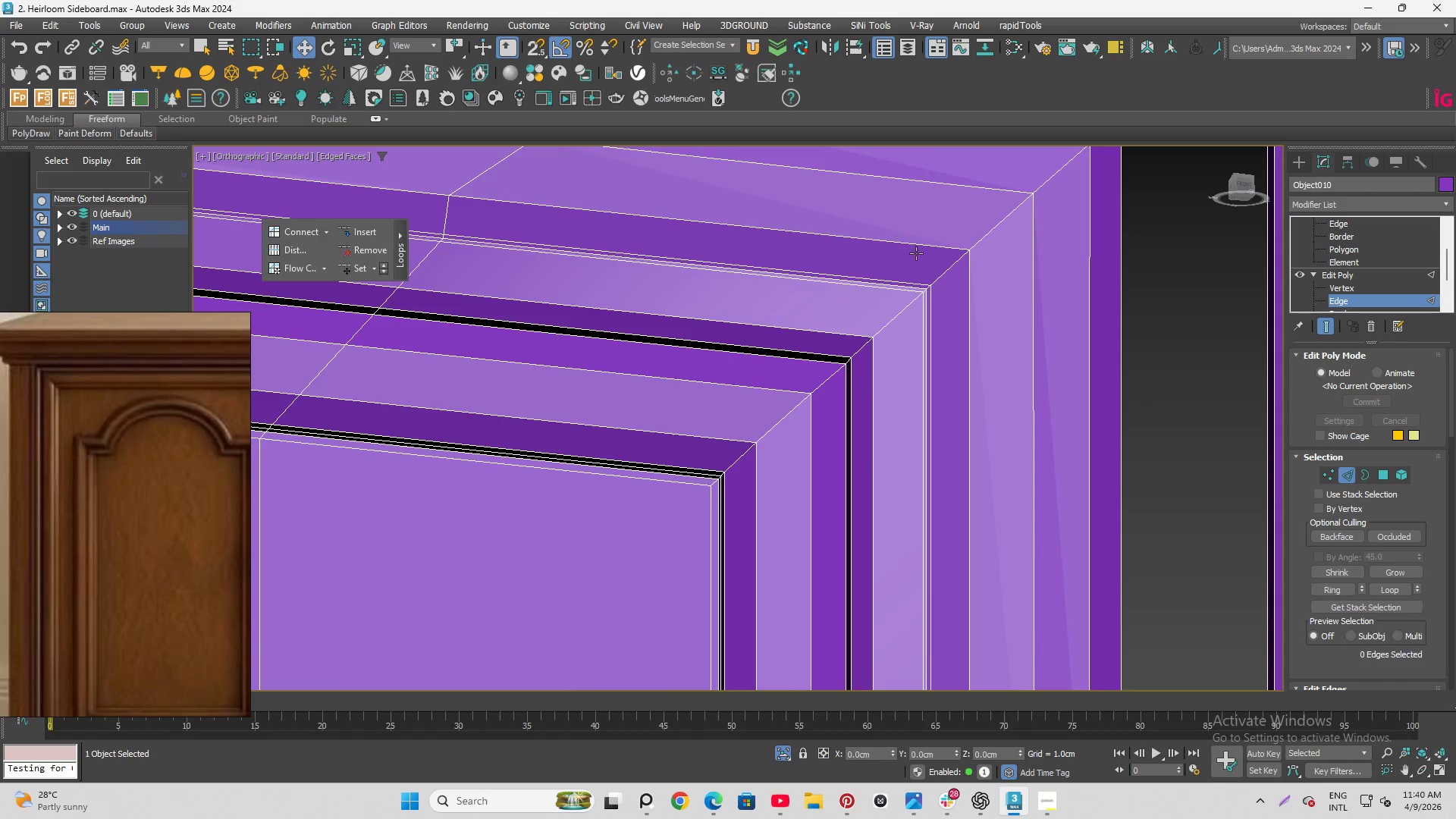 
scroll: coordinate [918, 281], scroll_direction: up, amount: 4.0
 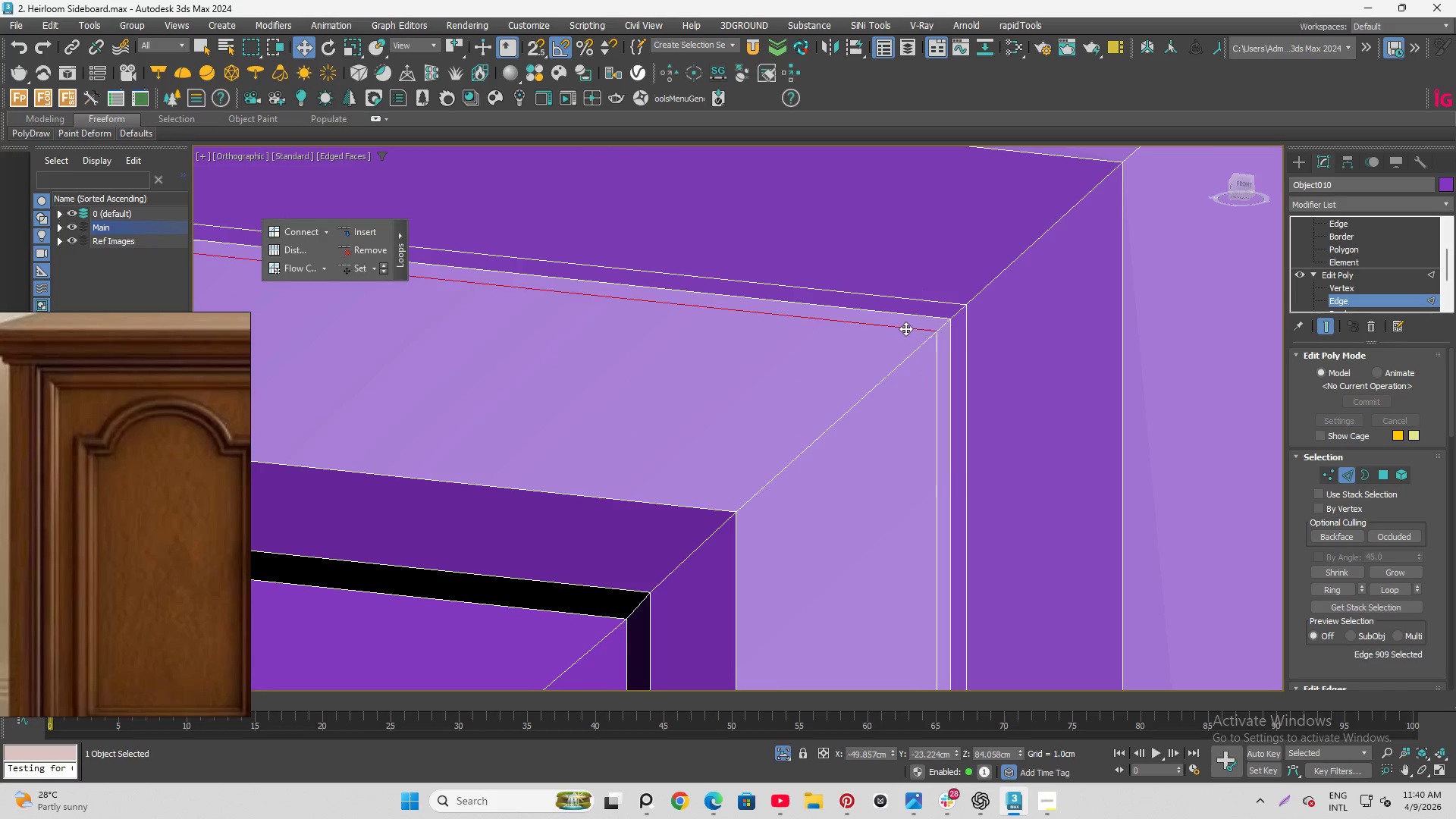 
double_click([905, 328])
 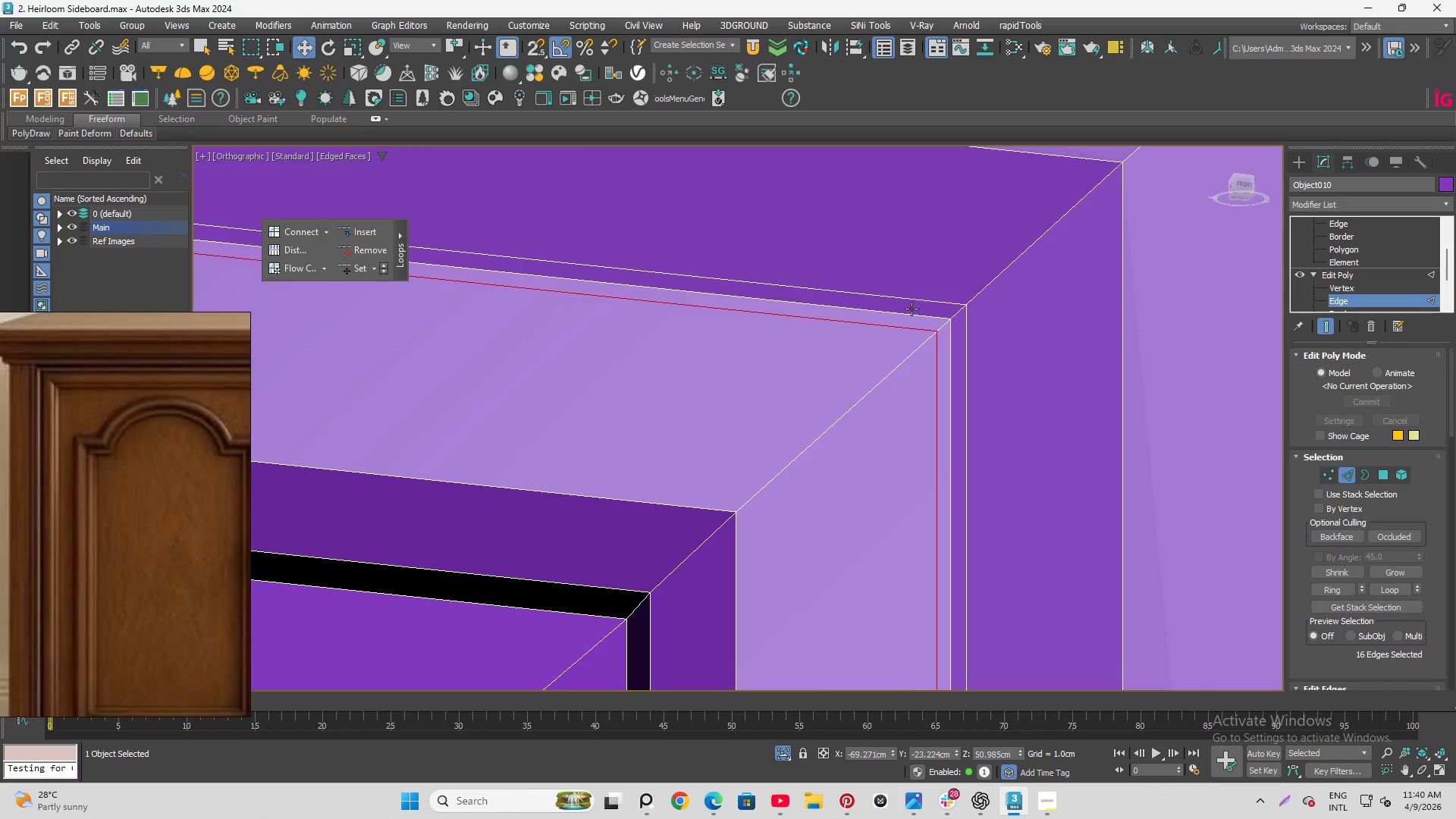 
hold_key(key=ControlLeft, duration=0.75)
double_click([915, 302])
 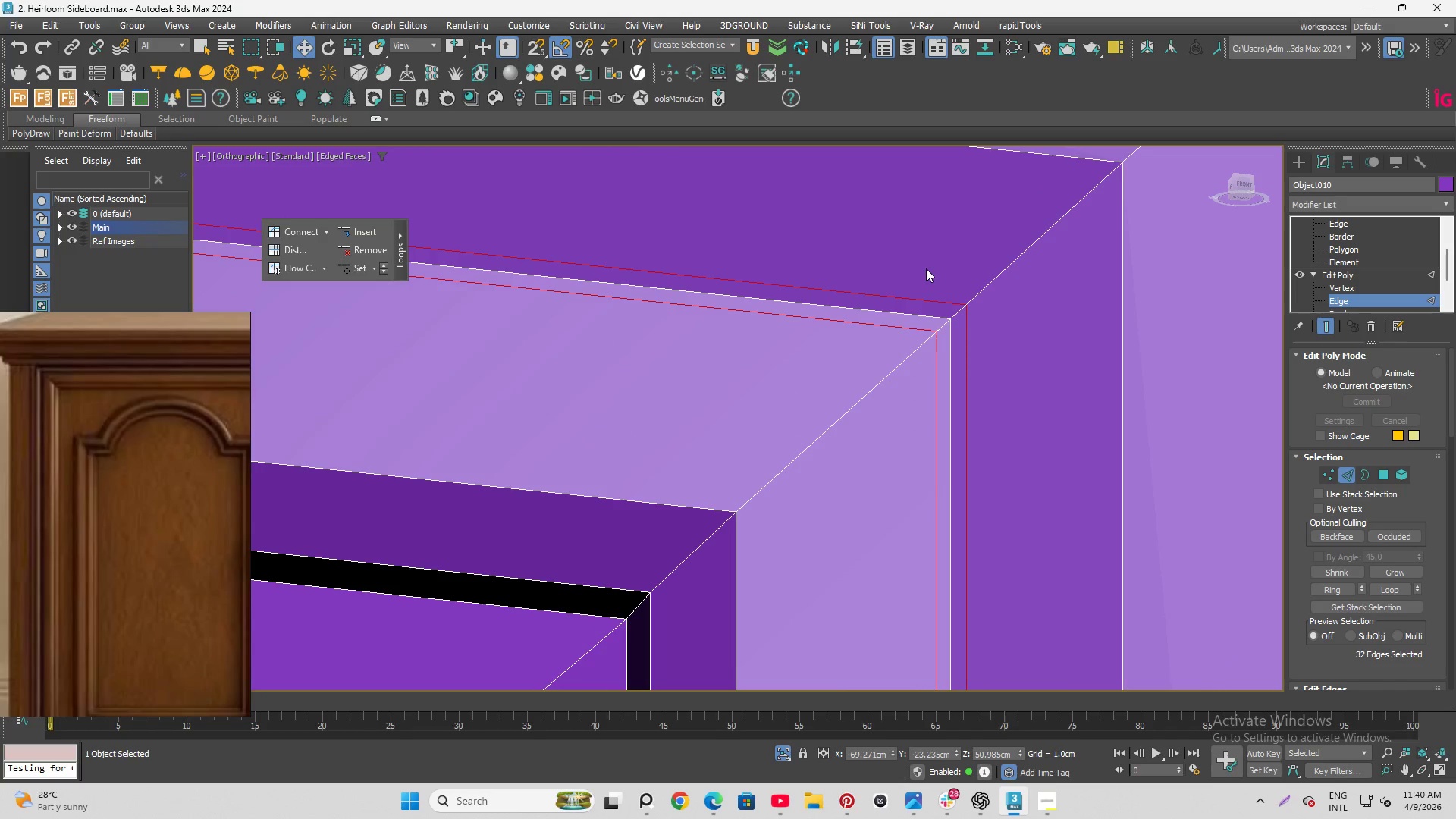 
key(Control+Backspace)
 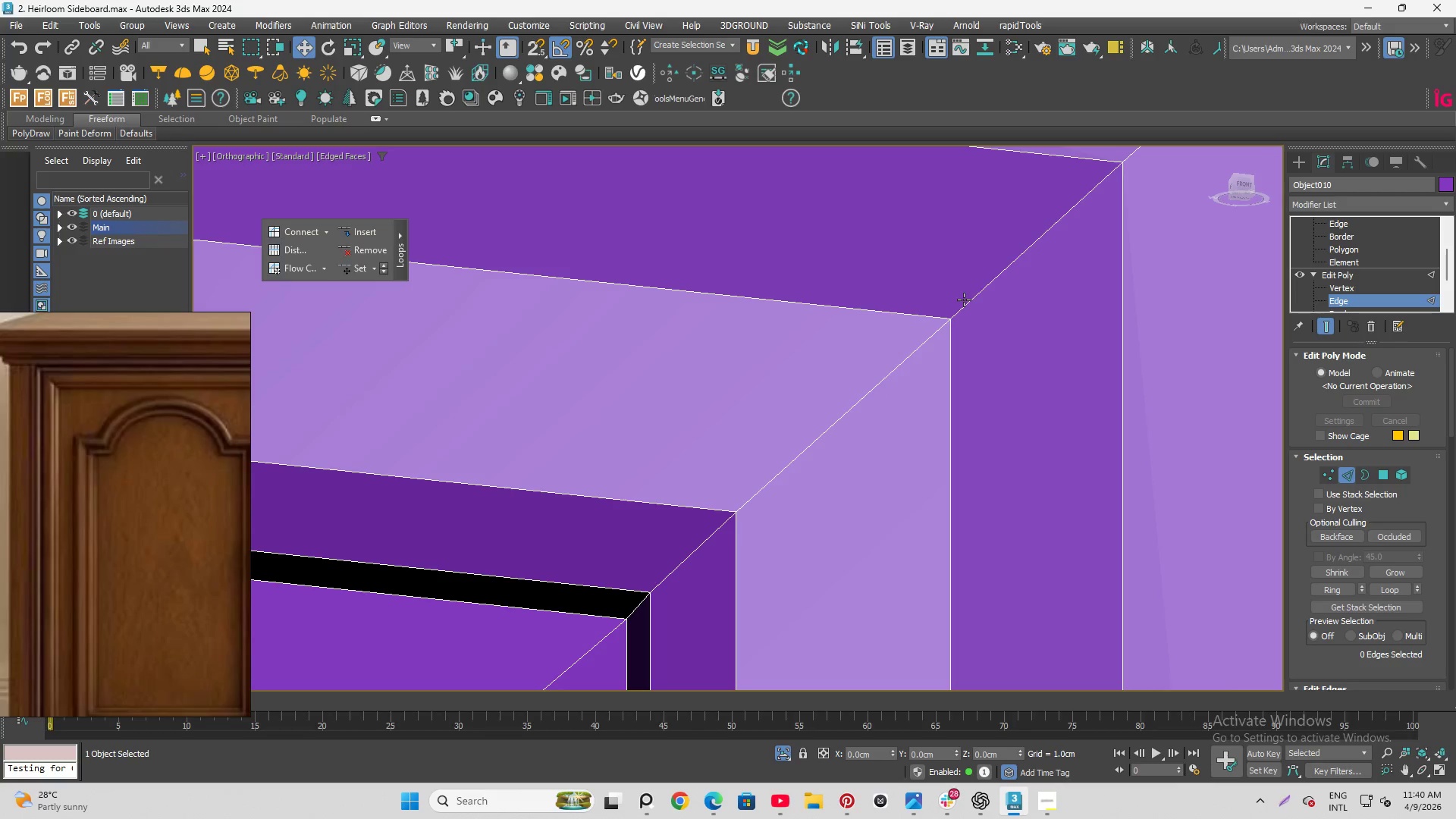 
scroll: coordinate [934, 253], scroll_direction: down, amount: 4.0
 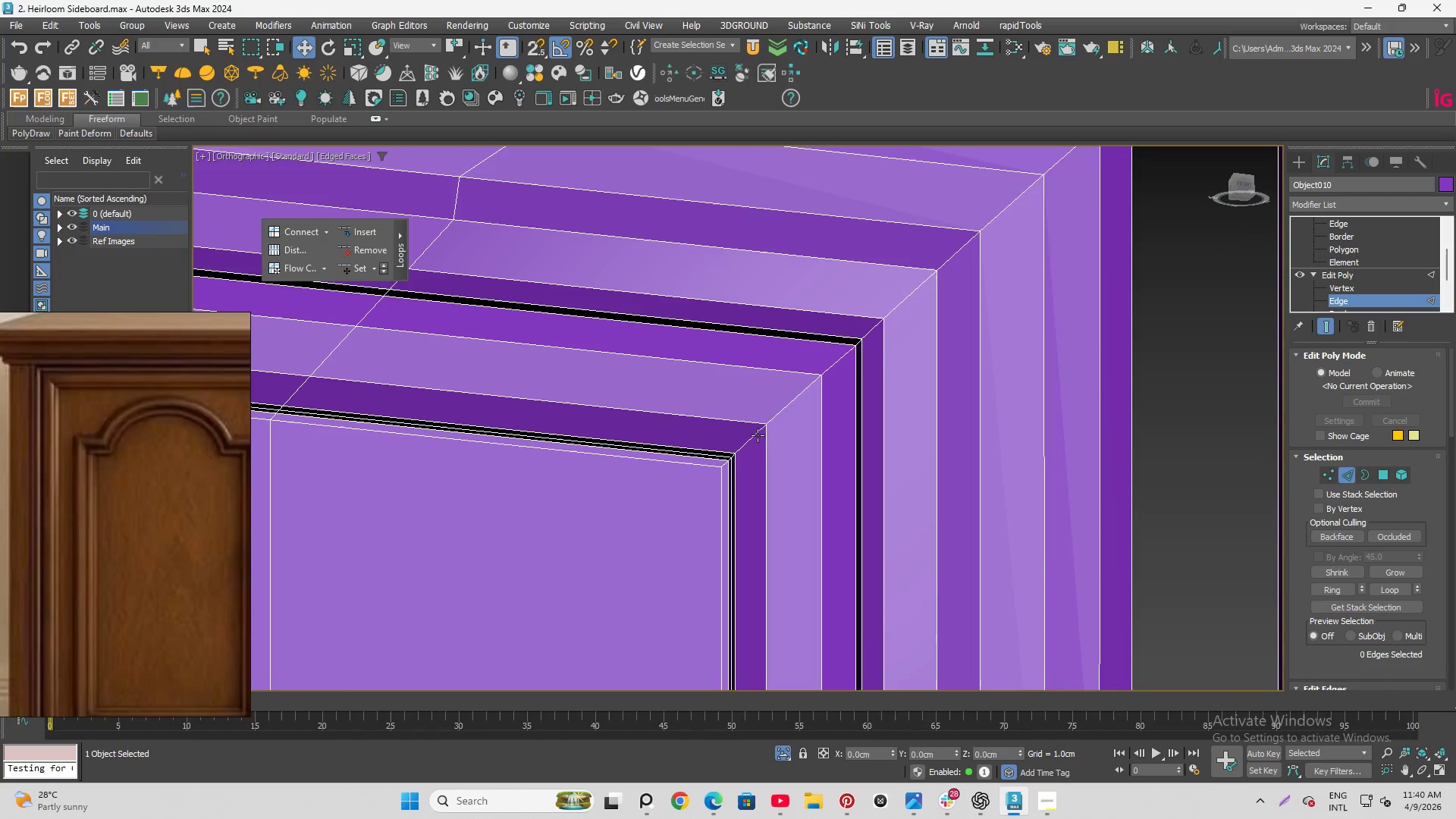 
scroll: coordinate [724, 470], scroll_direction: up, amount: 6.0
 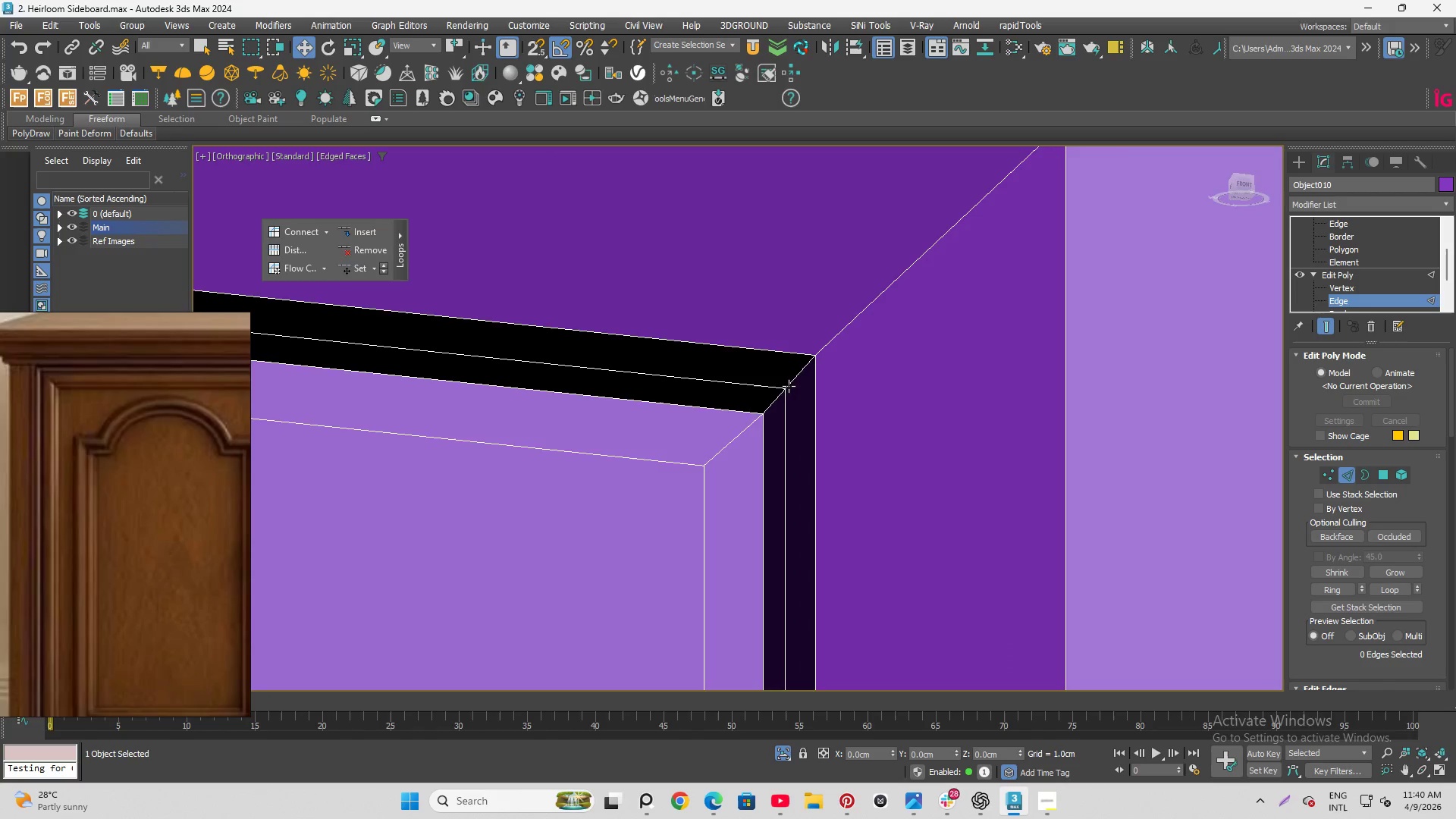 
hold_key(key=ControlLeft, duration=0.84)
 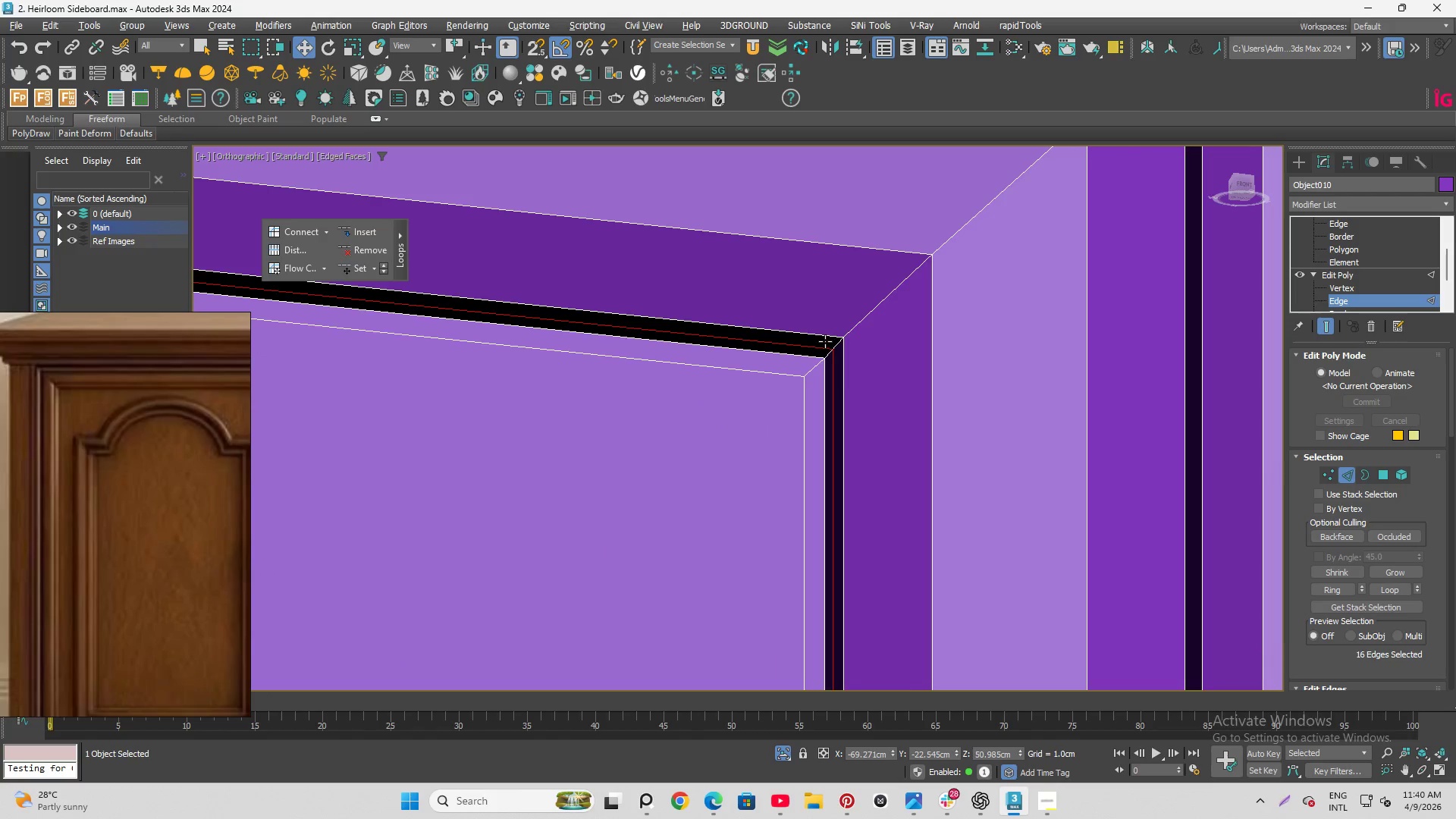 
scroll: coordinate [786, 394], scroll_direction: up, amount: 3.0
 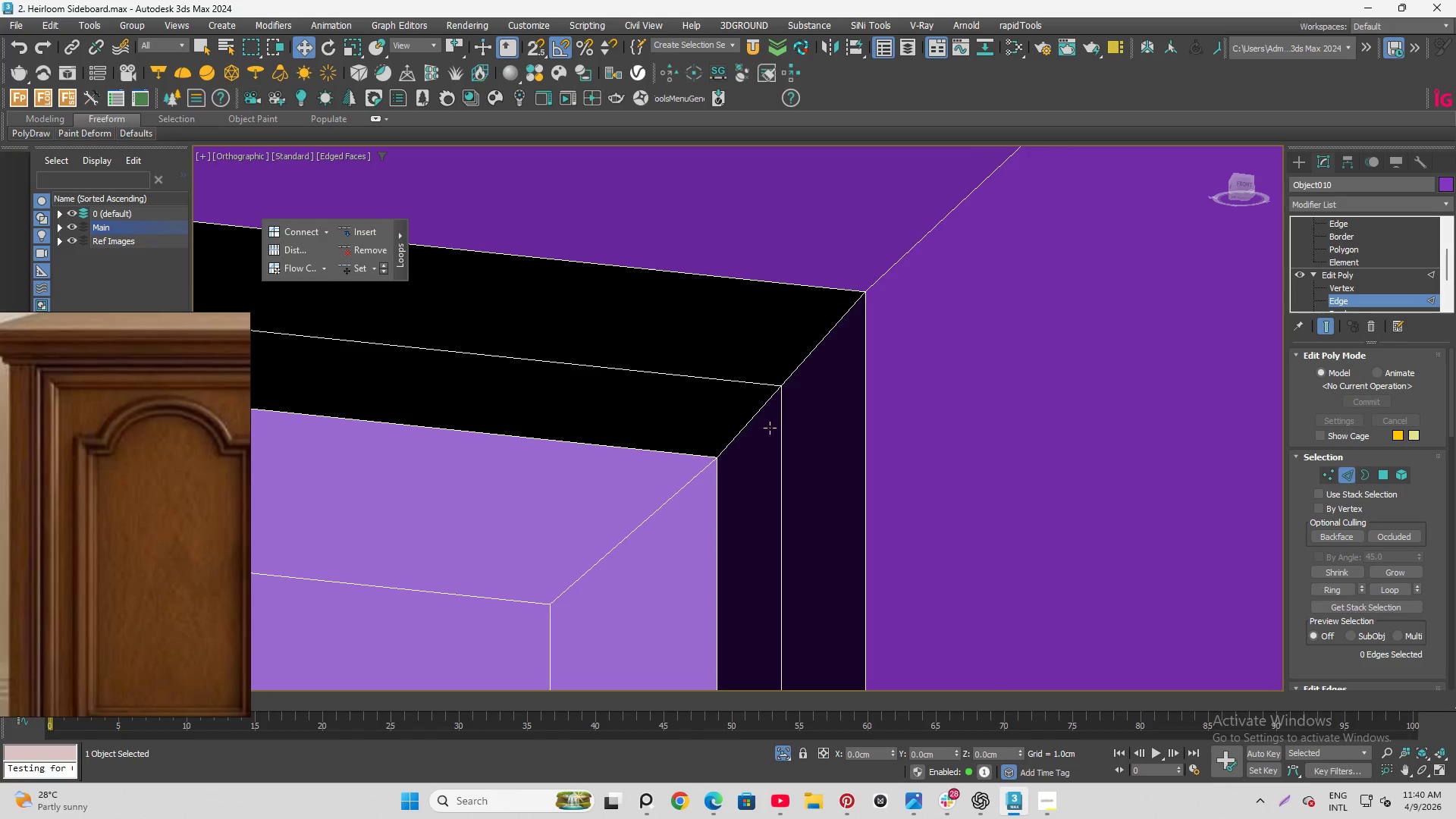 
left_click([783, 422])
 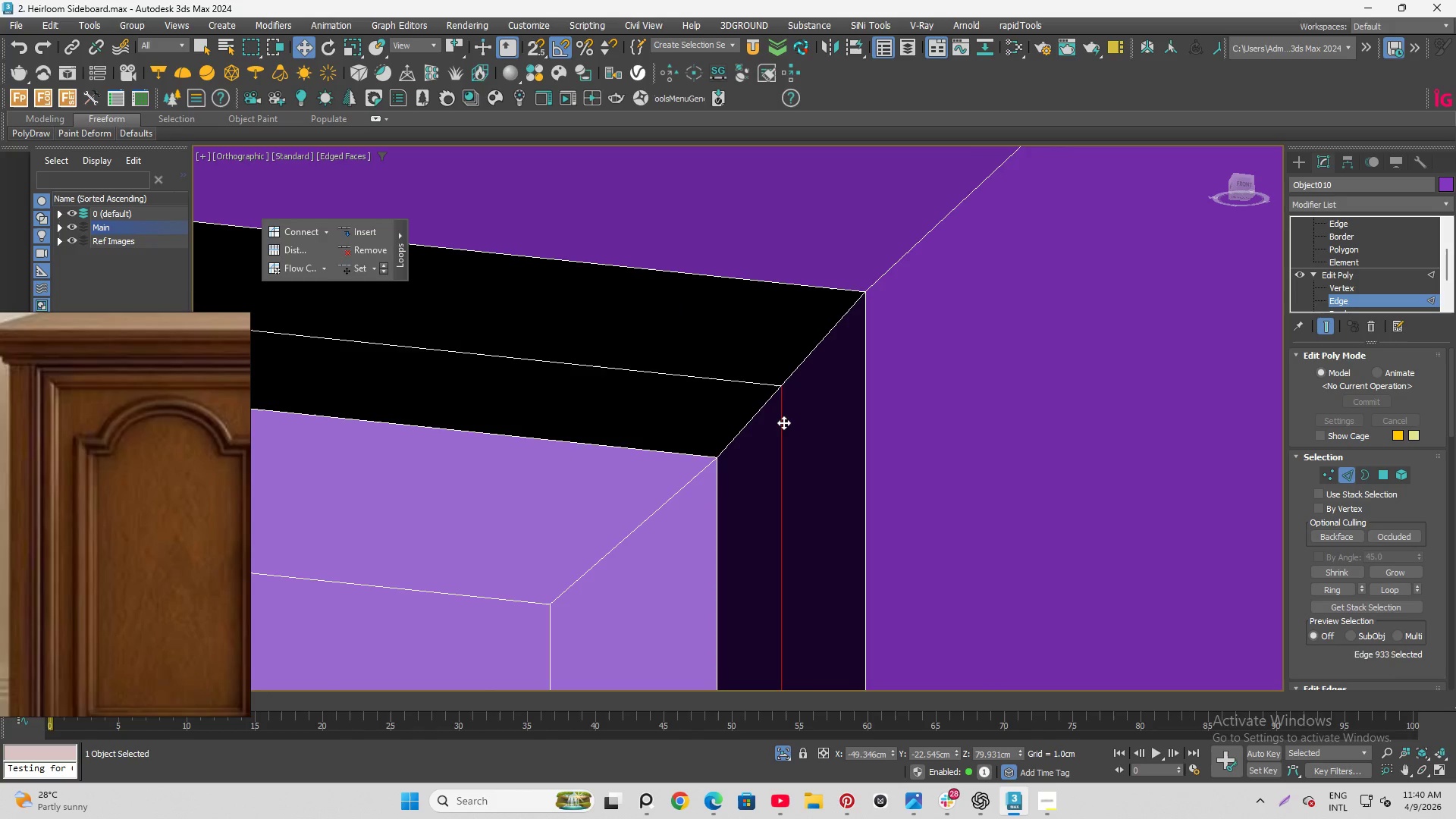 
double_click([783, 422])
 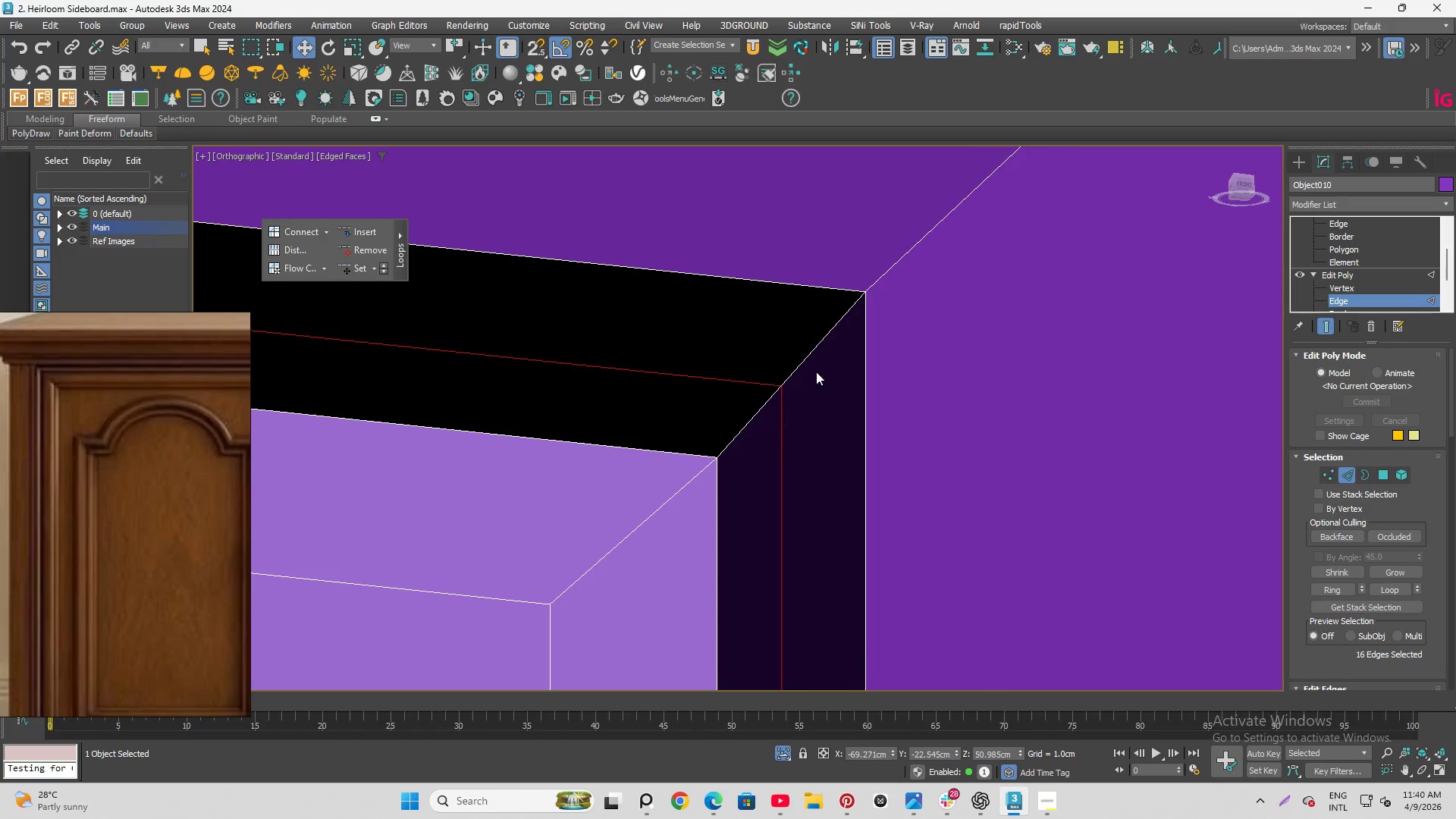 
hold_key(key=AltLeft, duration=0.64)
 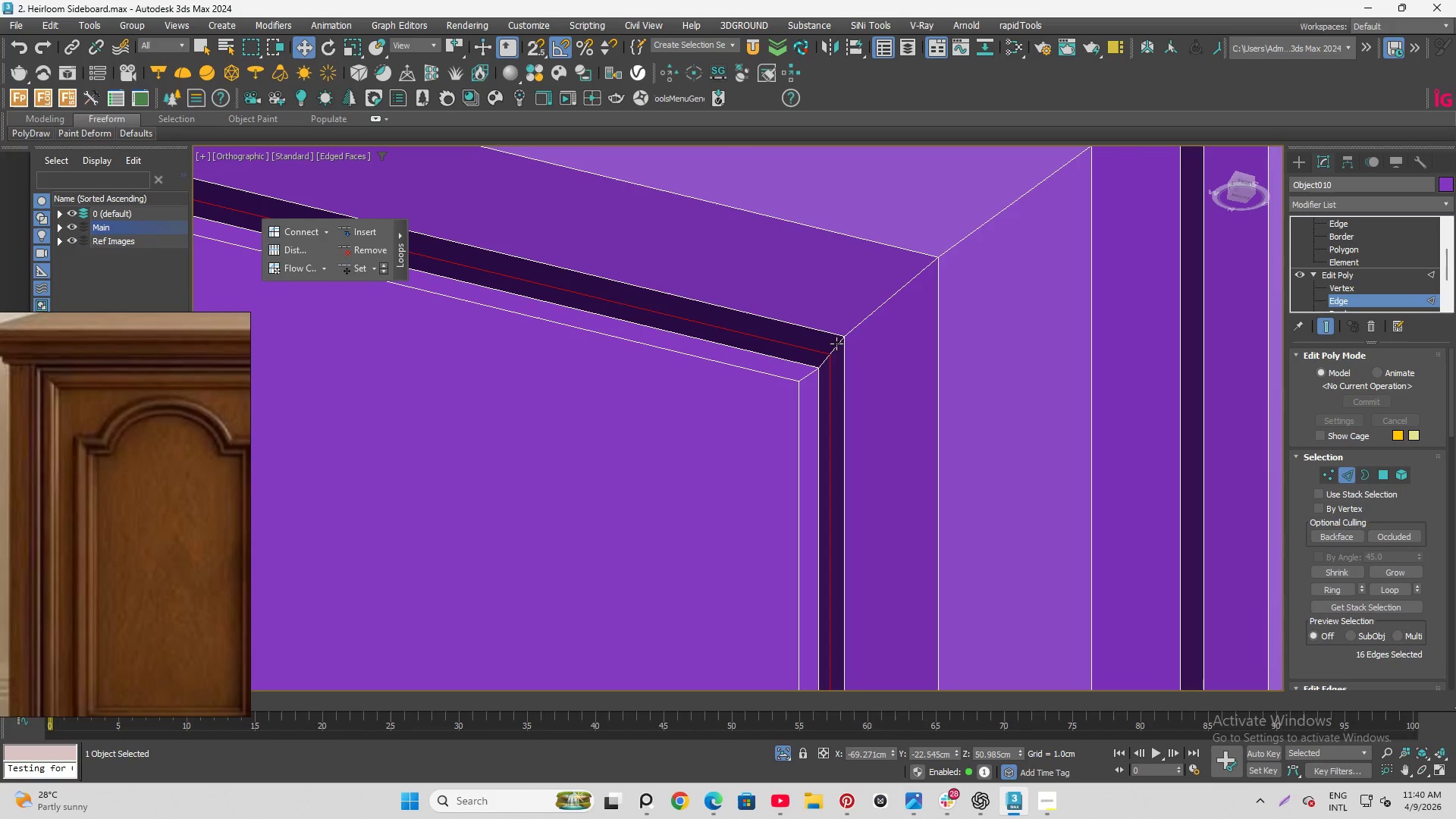 
scroll: coordinate [840, 344], scroll_direction: down, amount: 8.0
 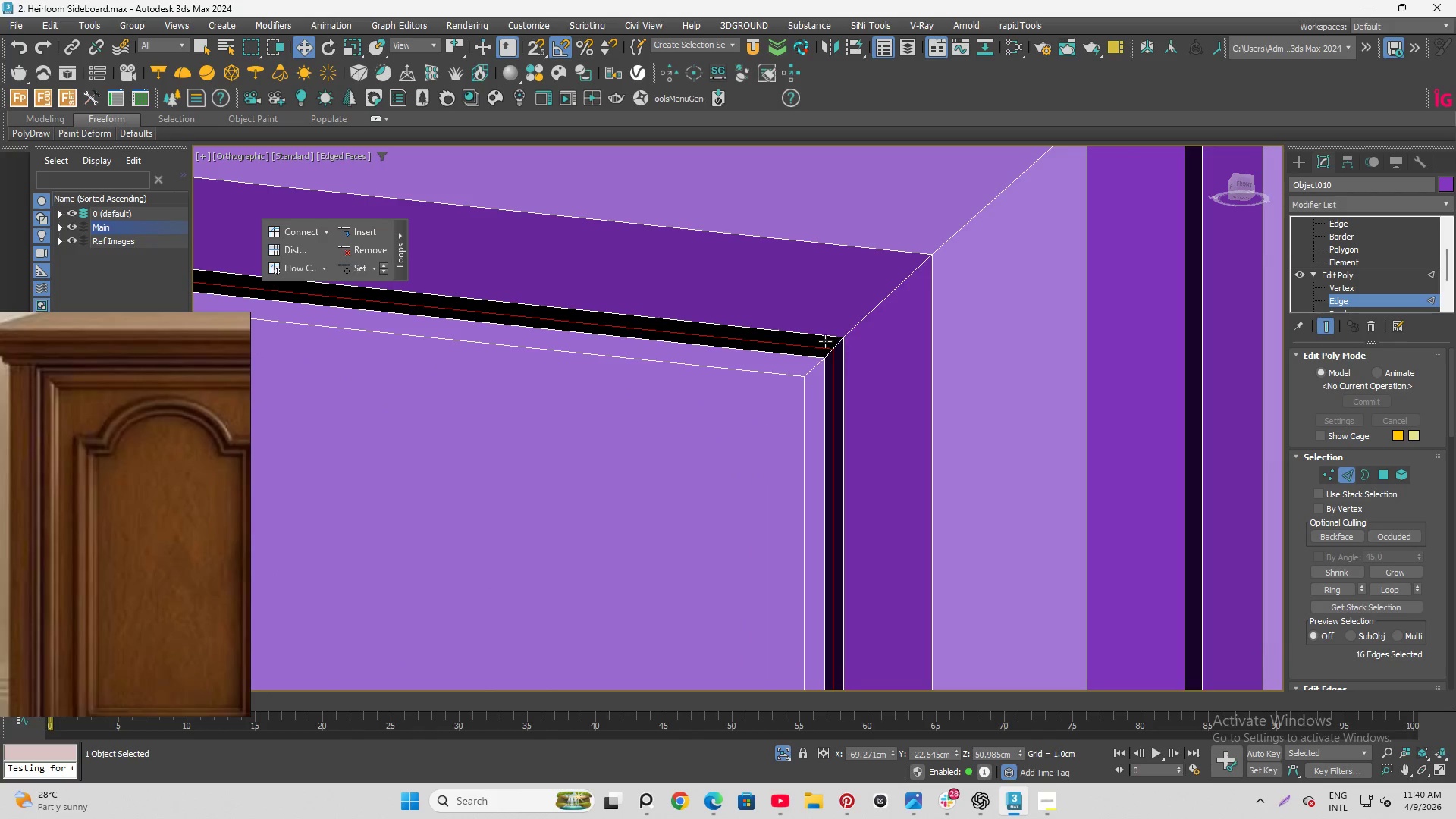 
key(Control+Backspace)
 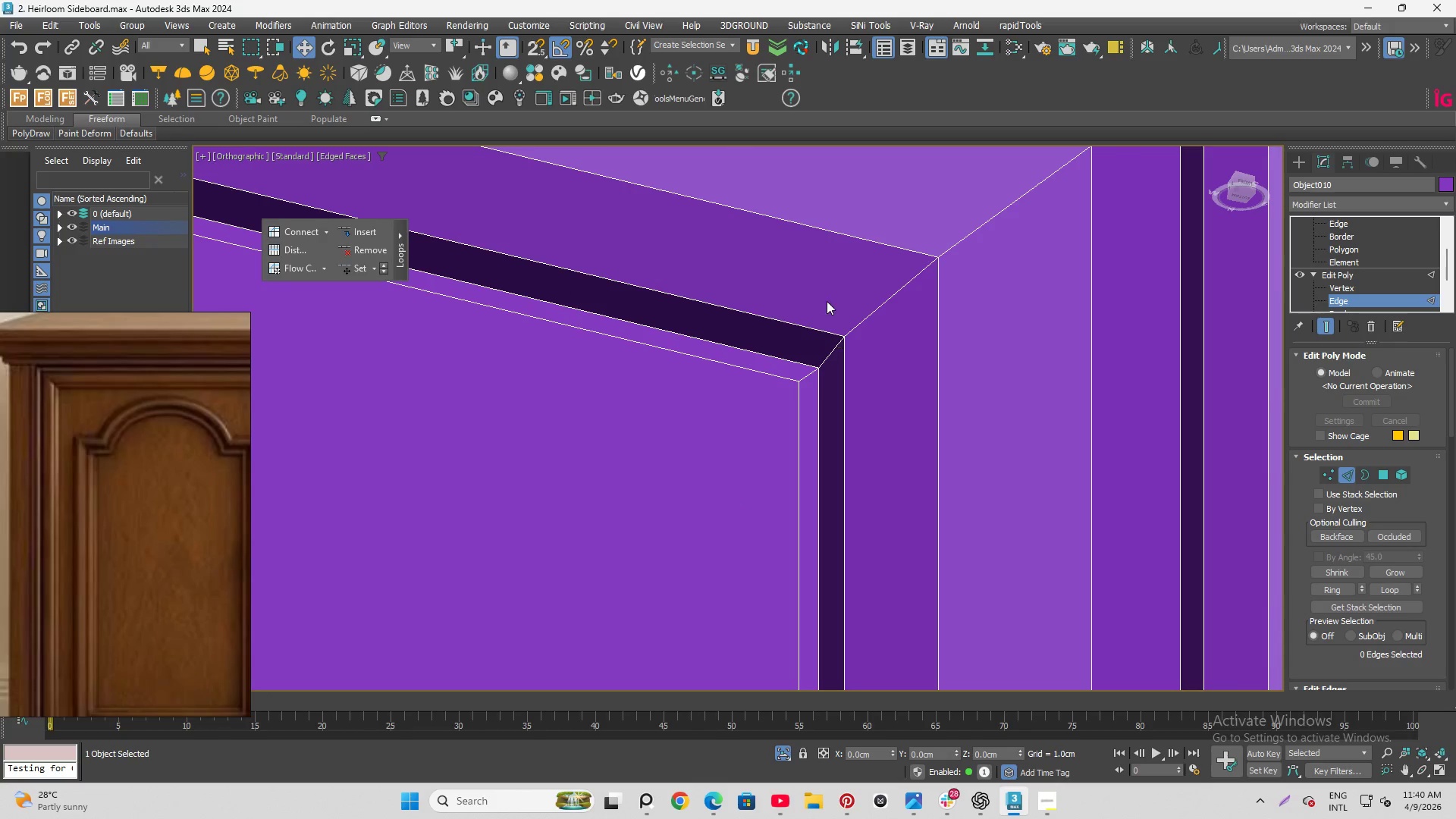 
hold_key(key=AltLeft, duration=1.5)
 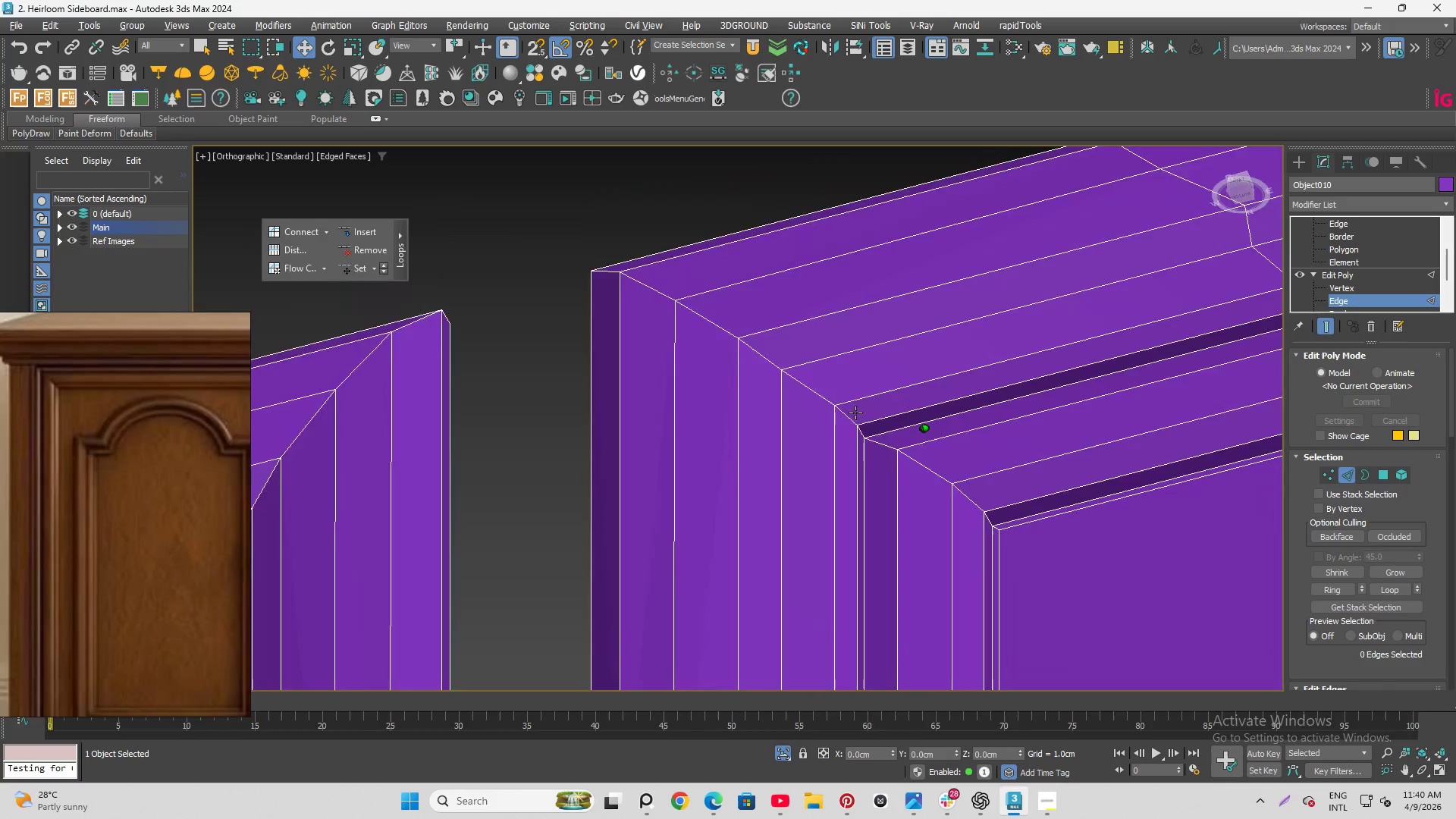 
scroll: coordinate [952, 407], scroll_direction: down, amount: 3.0
 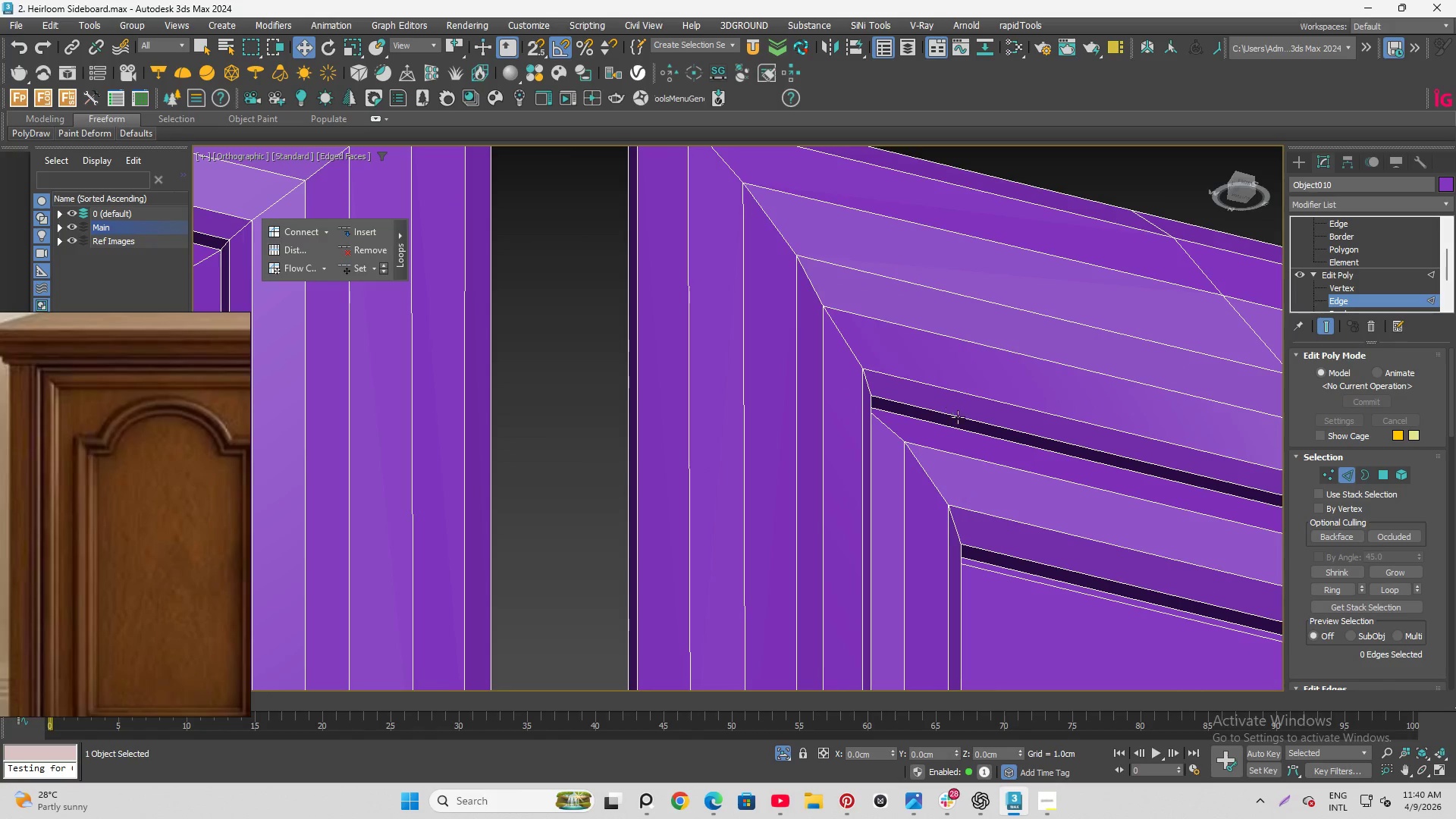 
hold_key(key=AltLeft, duration=1.51)
 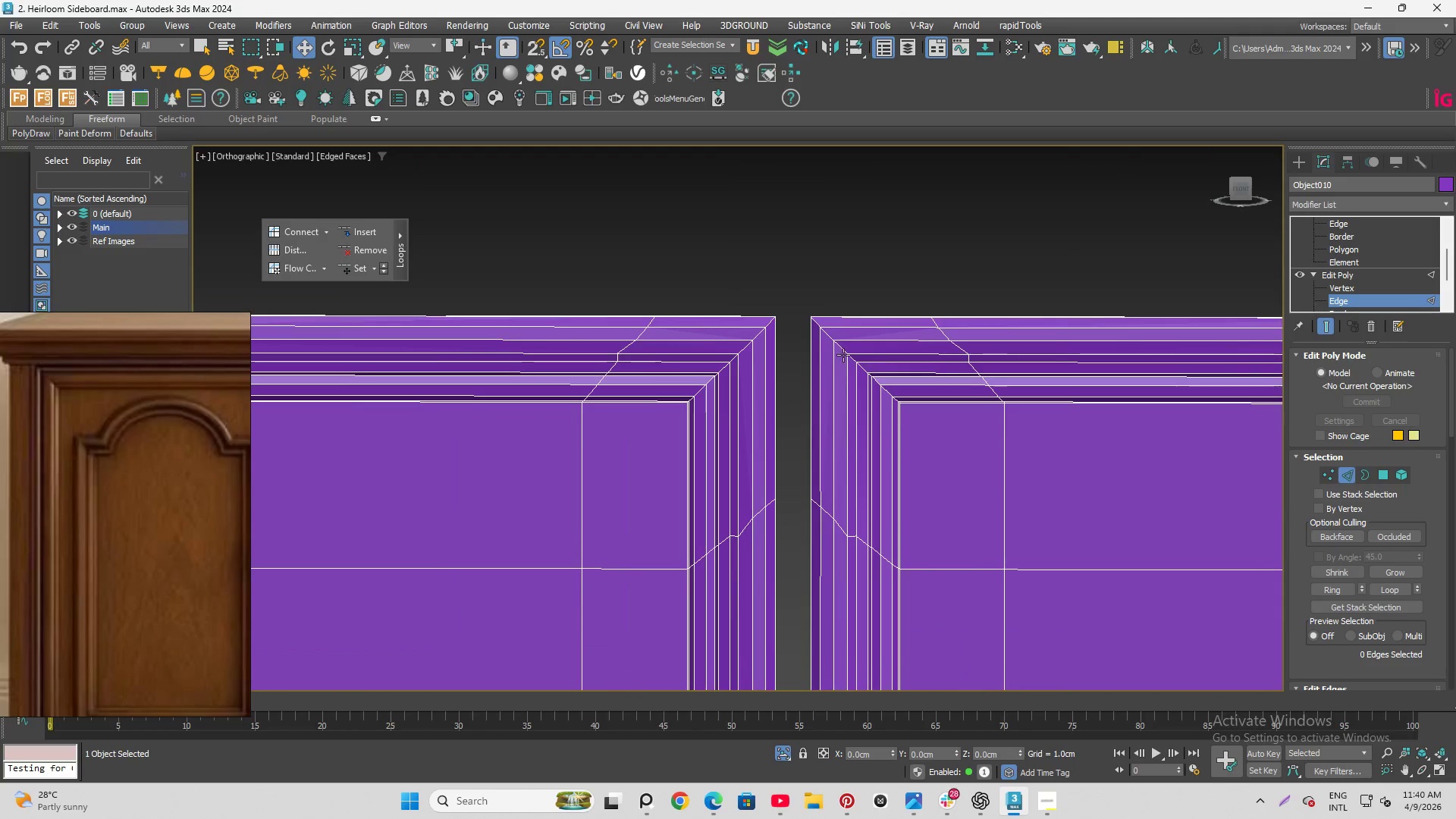 
key(Alt+AltLeft)
 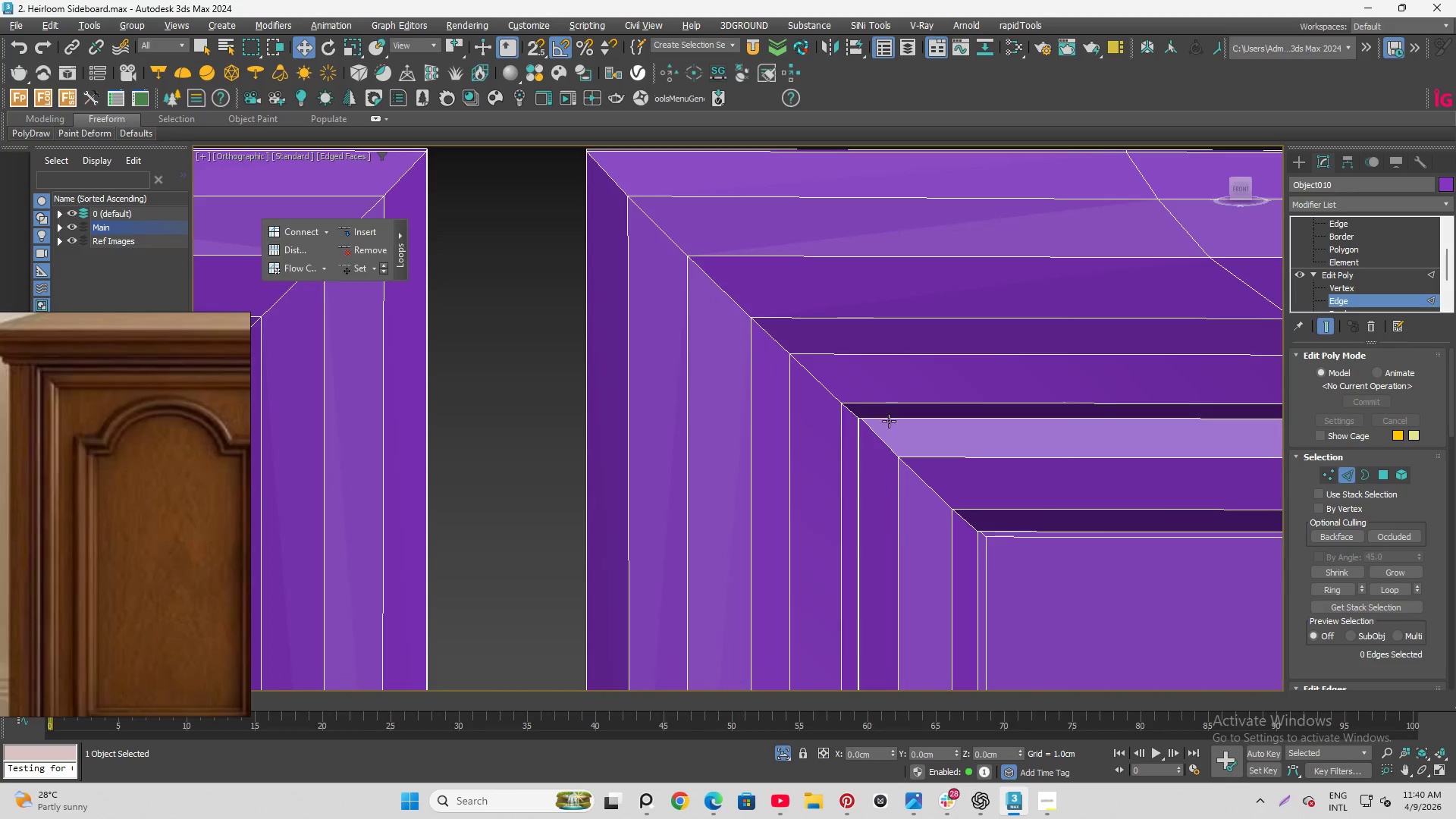 
key(Alt+AltLeft)
 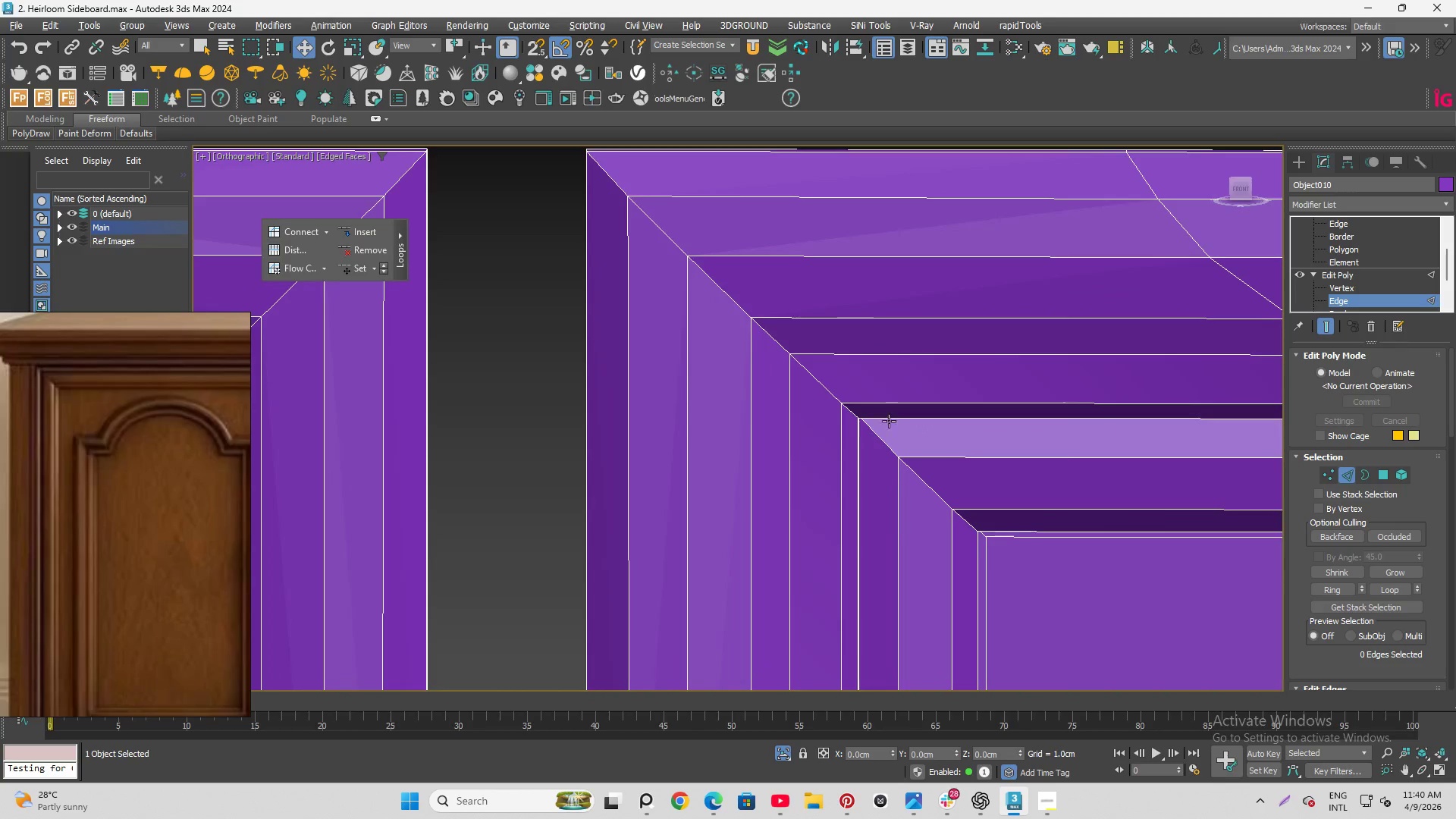 
key(Alt+AltLeft)
 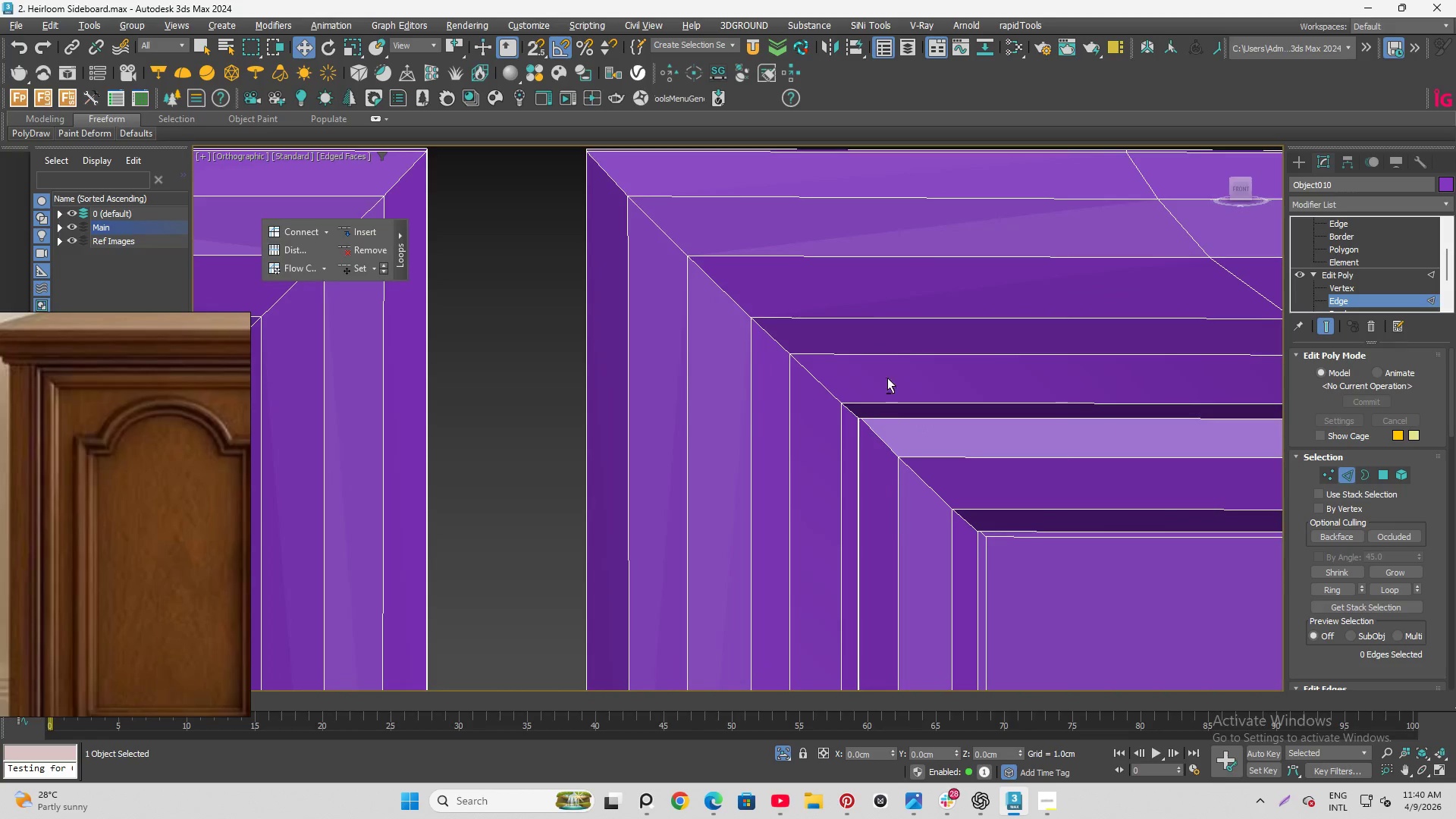 
key(Alt+AltLeft)
 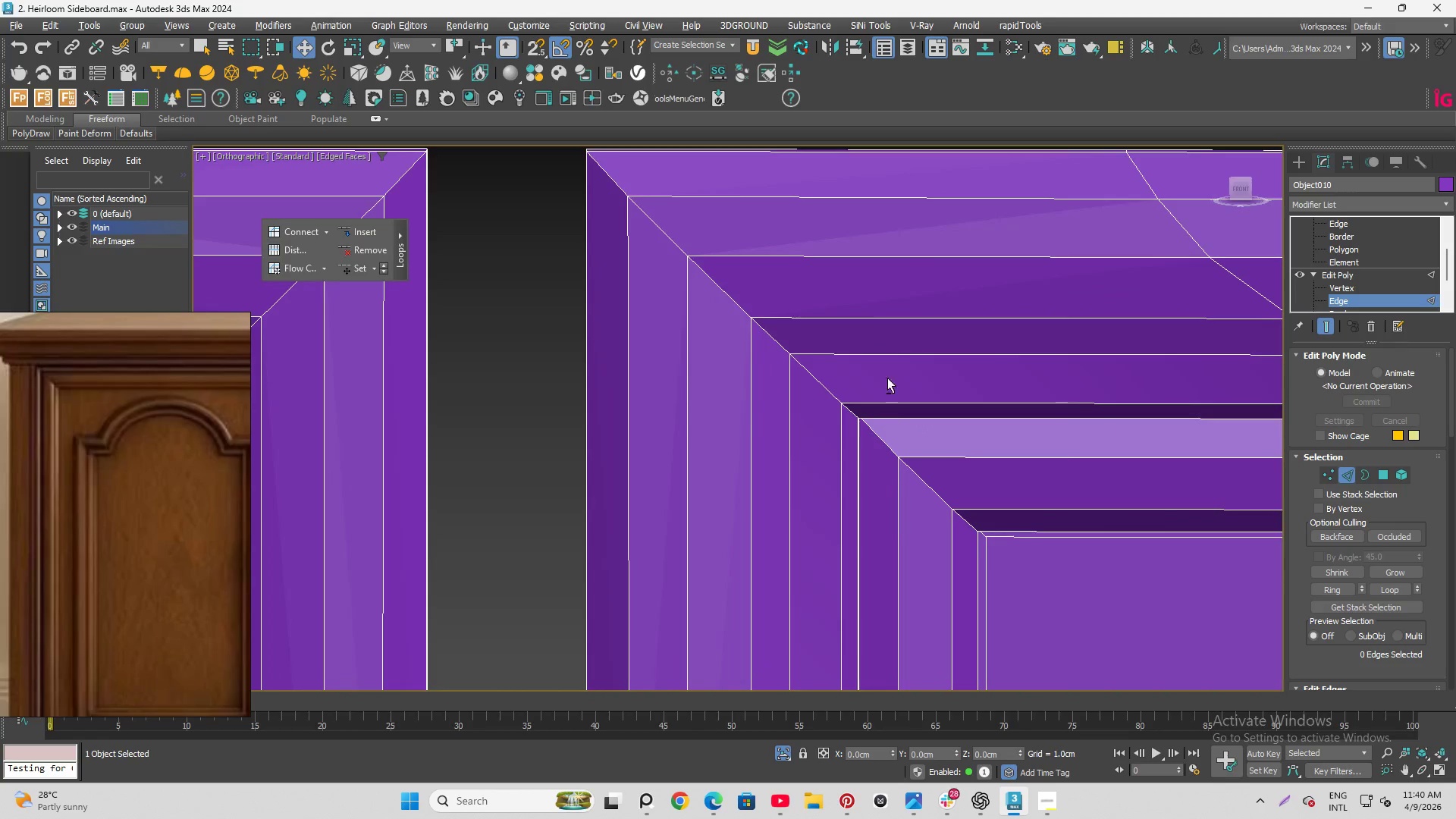 
key(Alt+AltLeft)
 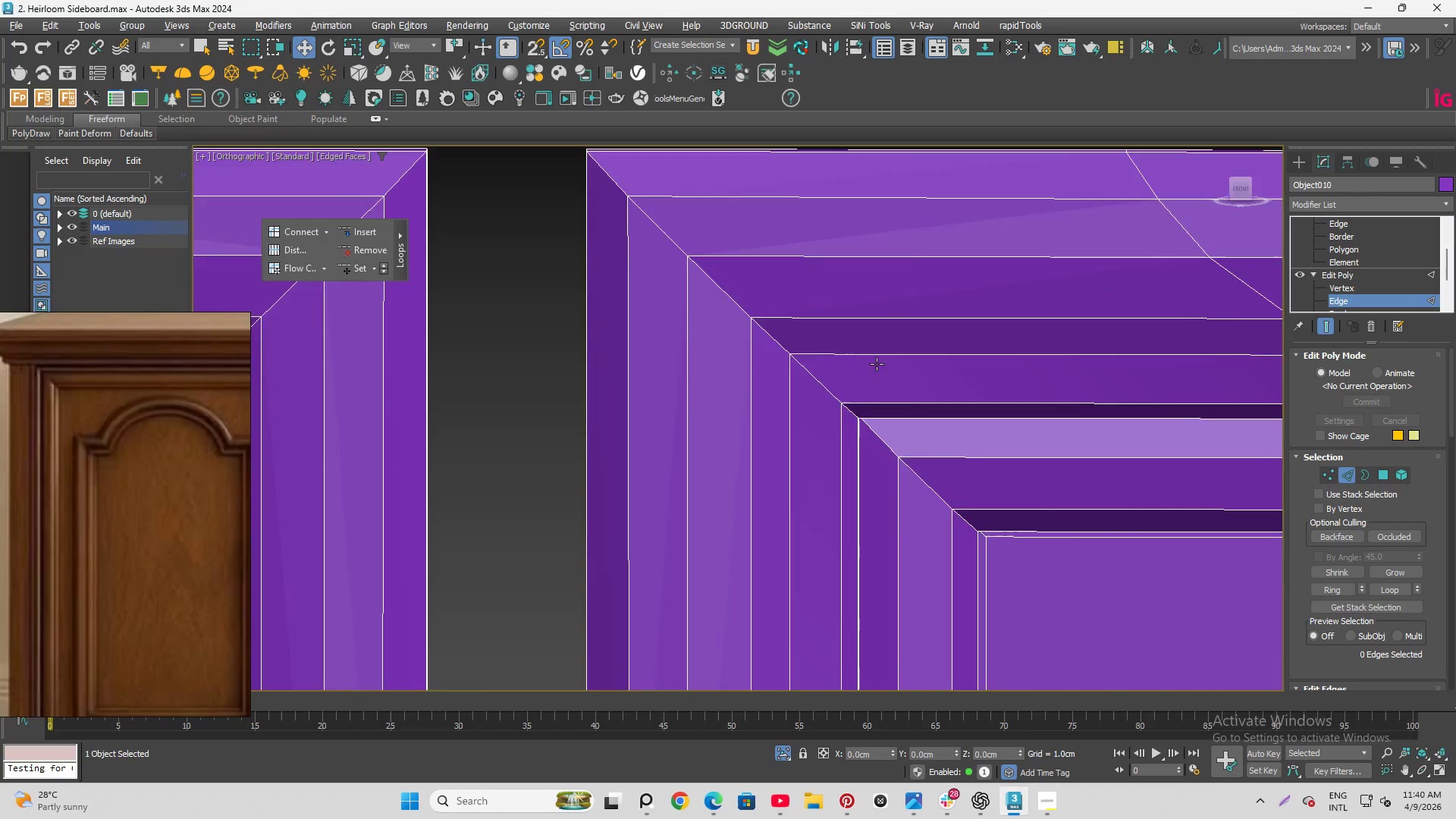 
key(Alt+AltLeft)
 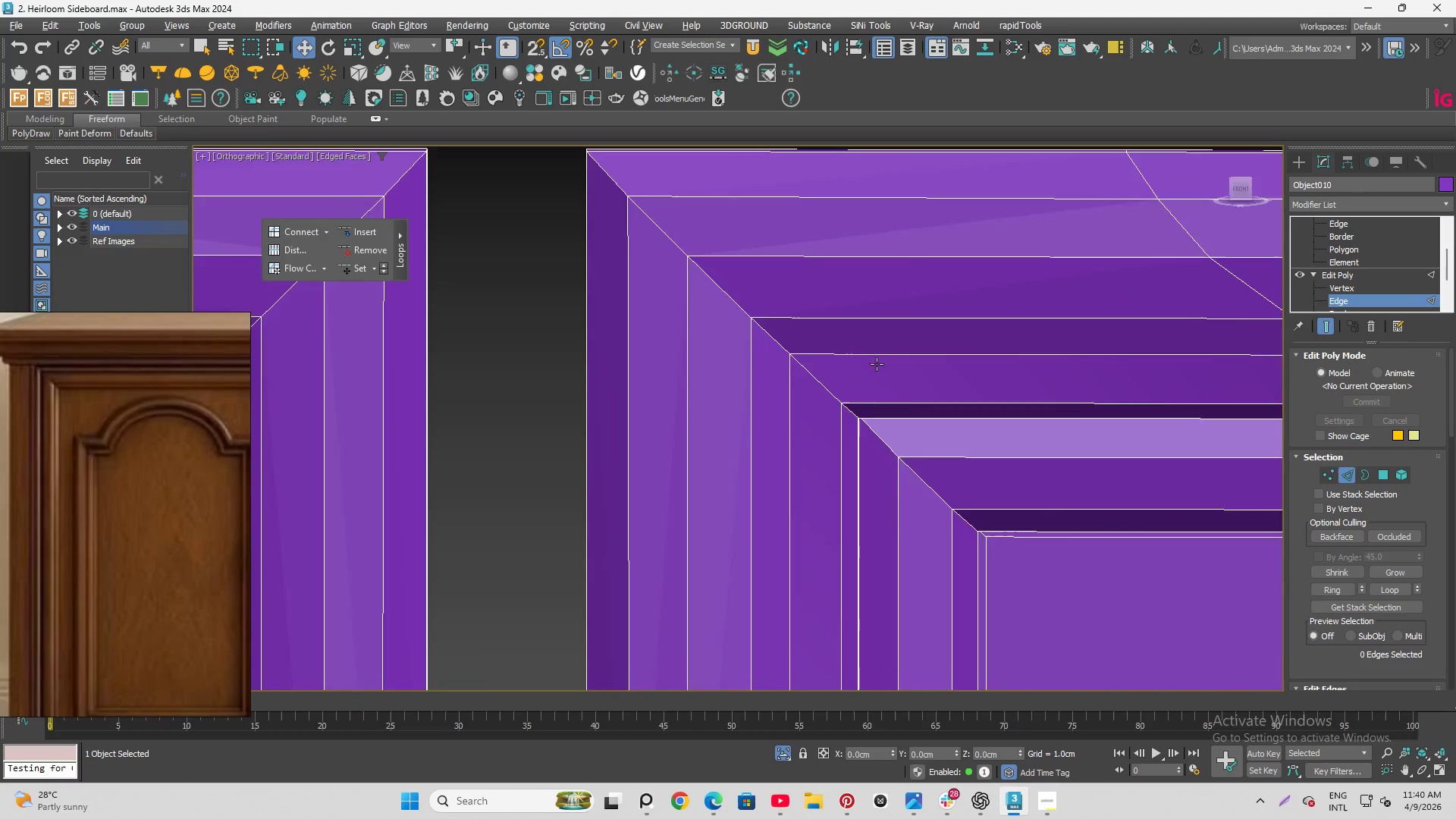 
key(Alt+AltLeft)
 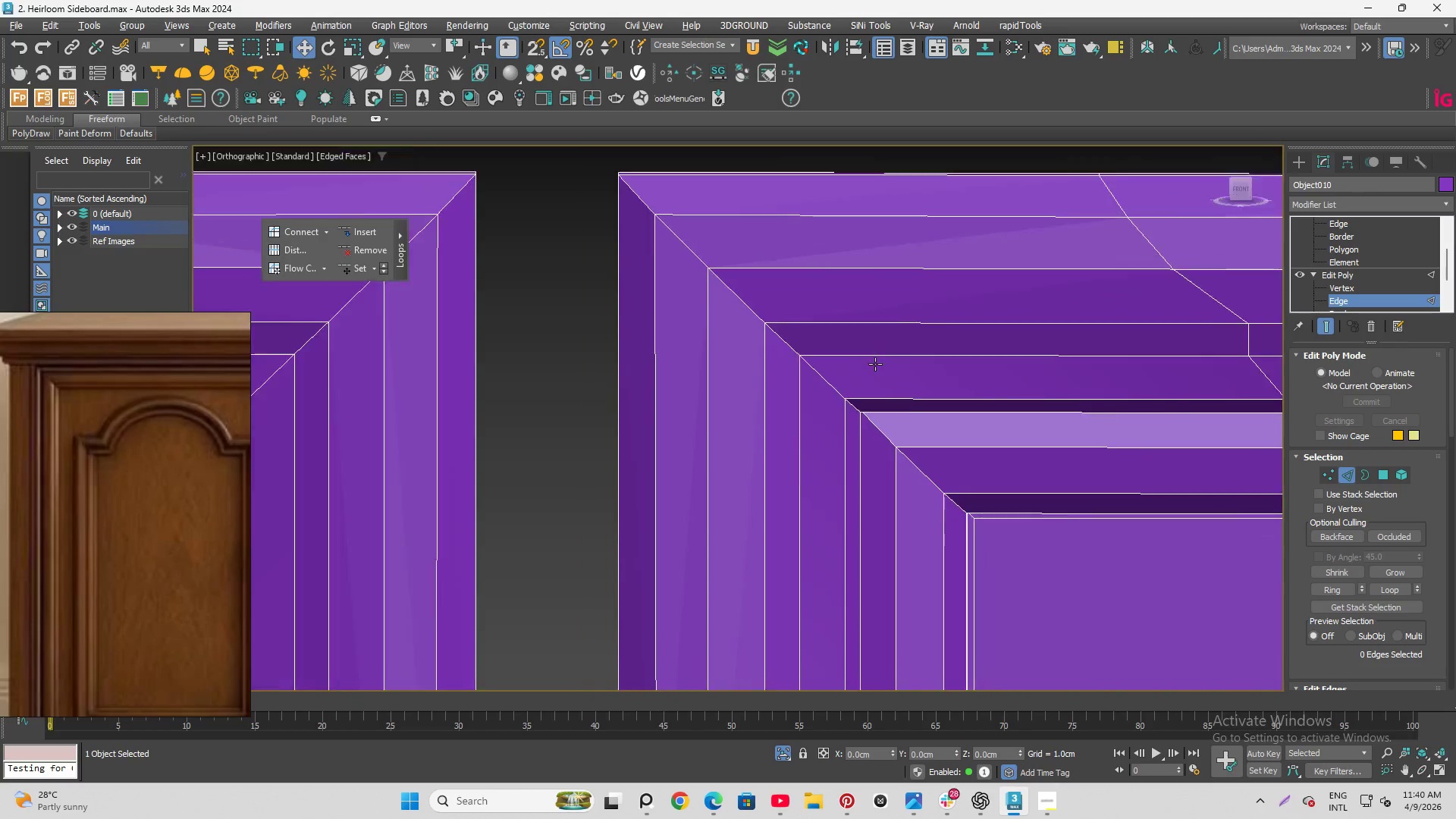 
key(Alt+AltLeft)
 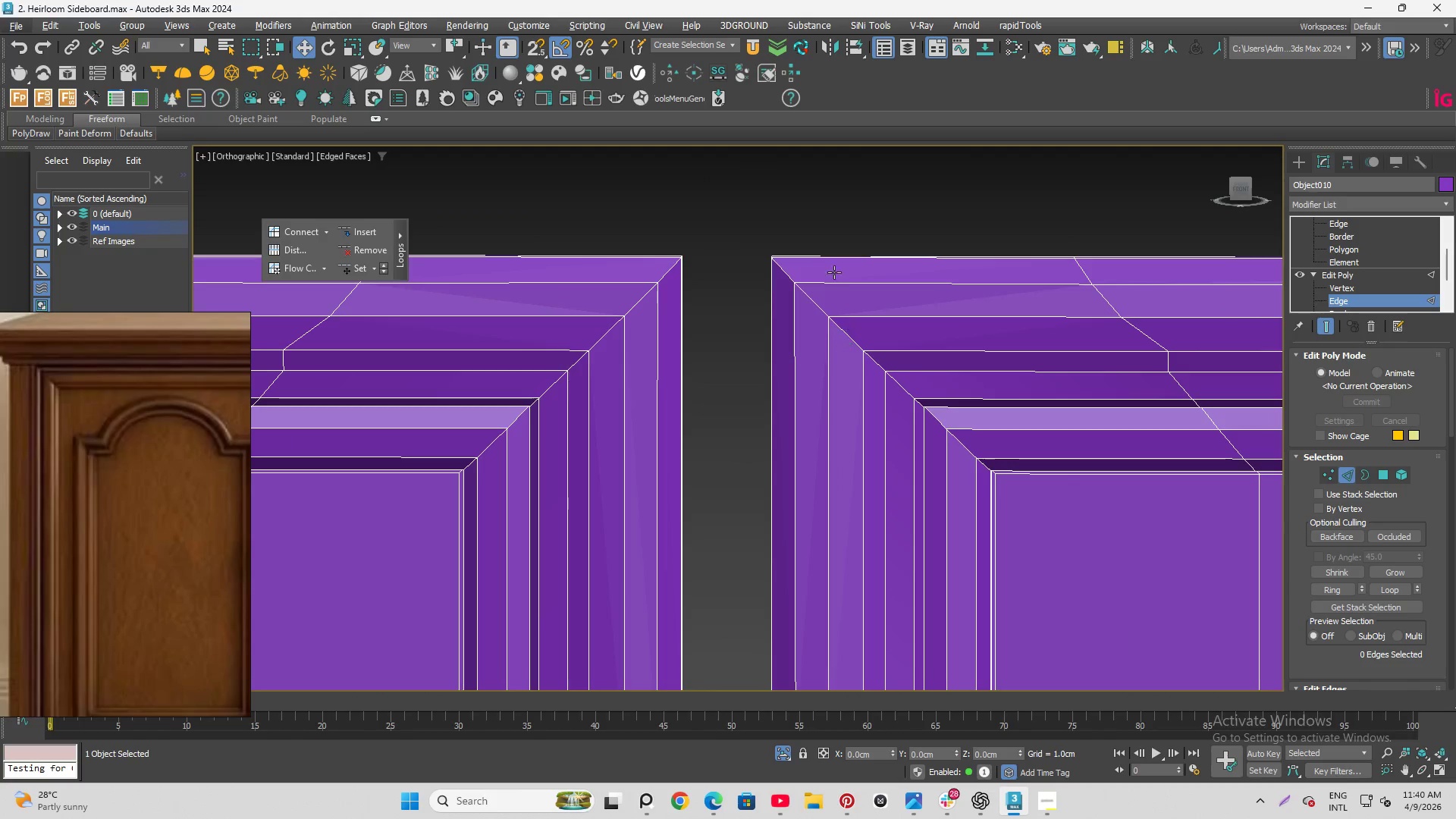 
scroll: coordinate [841, 347], scroll_direction: down, amount: 1.0
 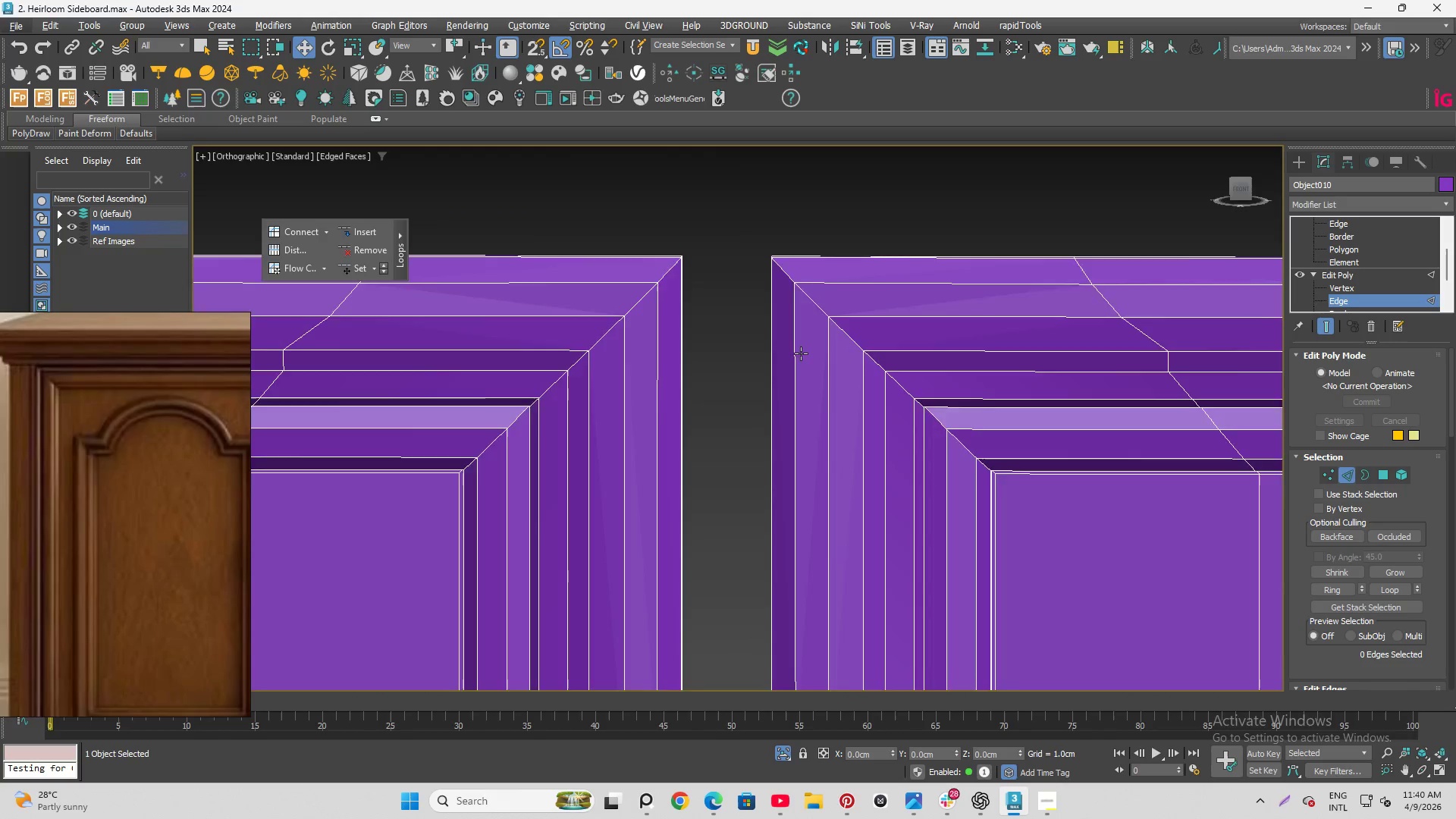 
hold_key(key=AltLeft, duration=1.5)
 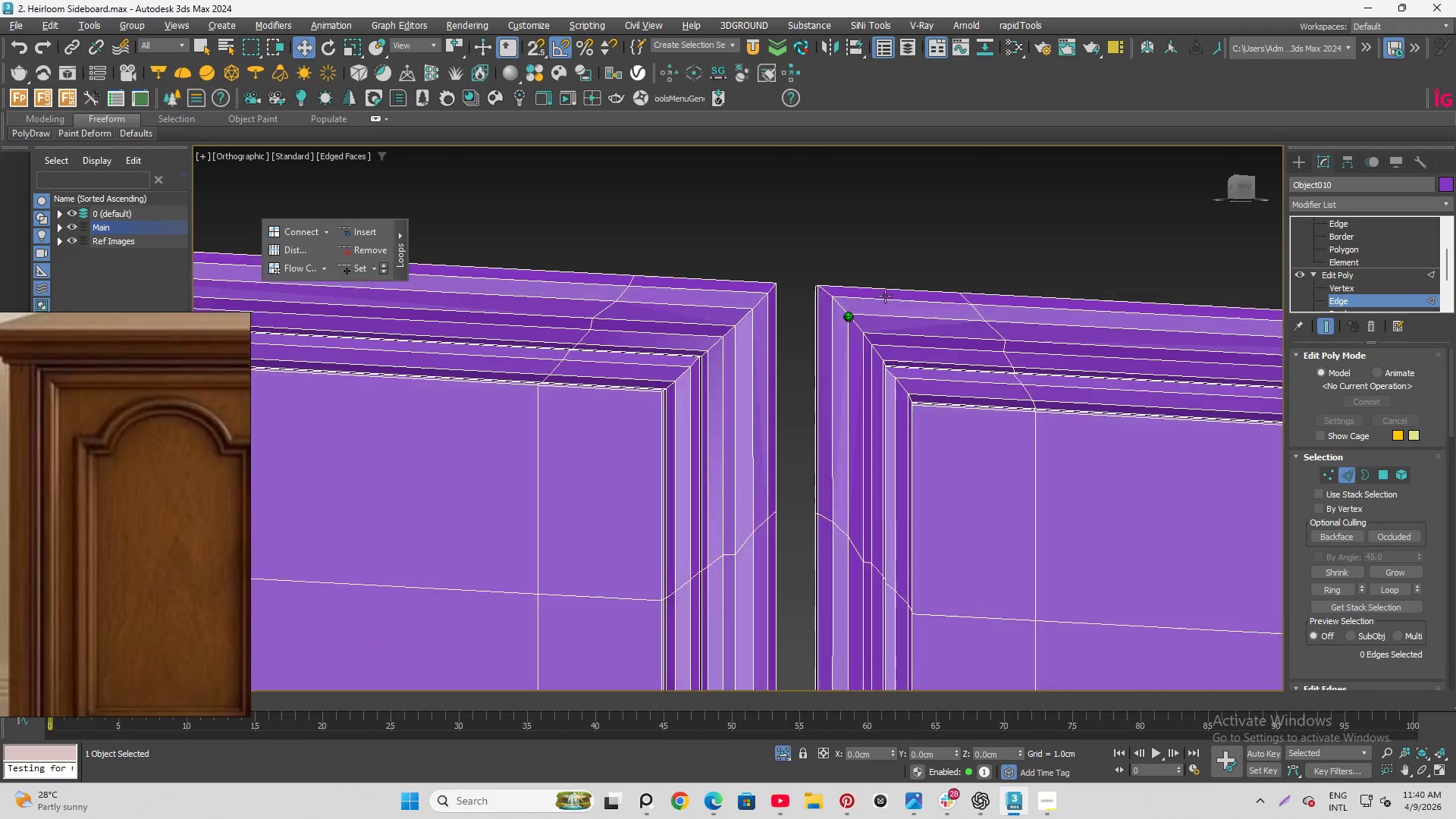 
scroll: coordinate [849, 322], scroll_direction: down, amount: 2.0
 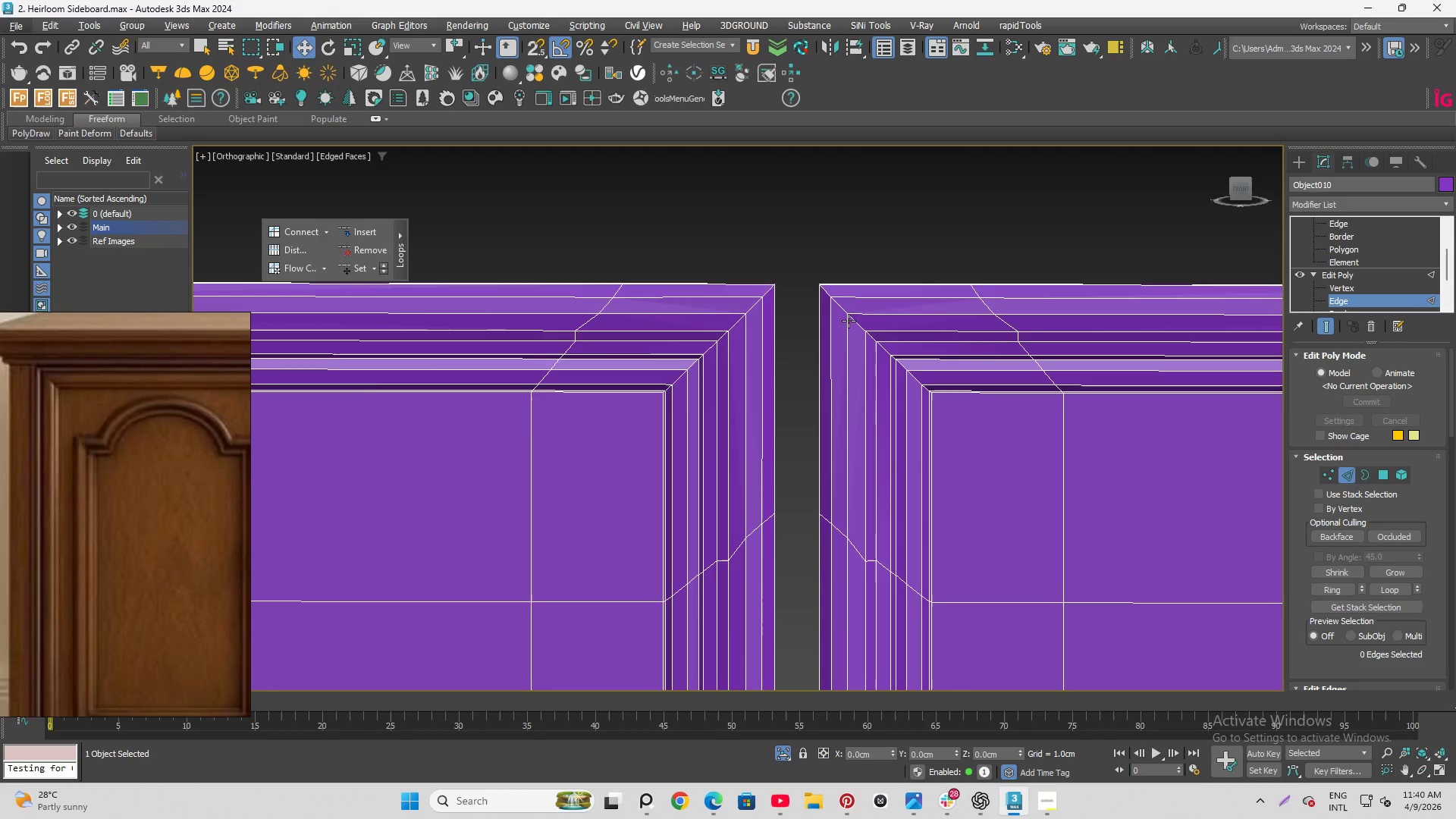 
hold_key(key=AltLeft, duration=1.5)
 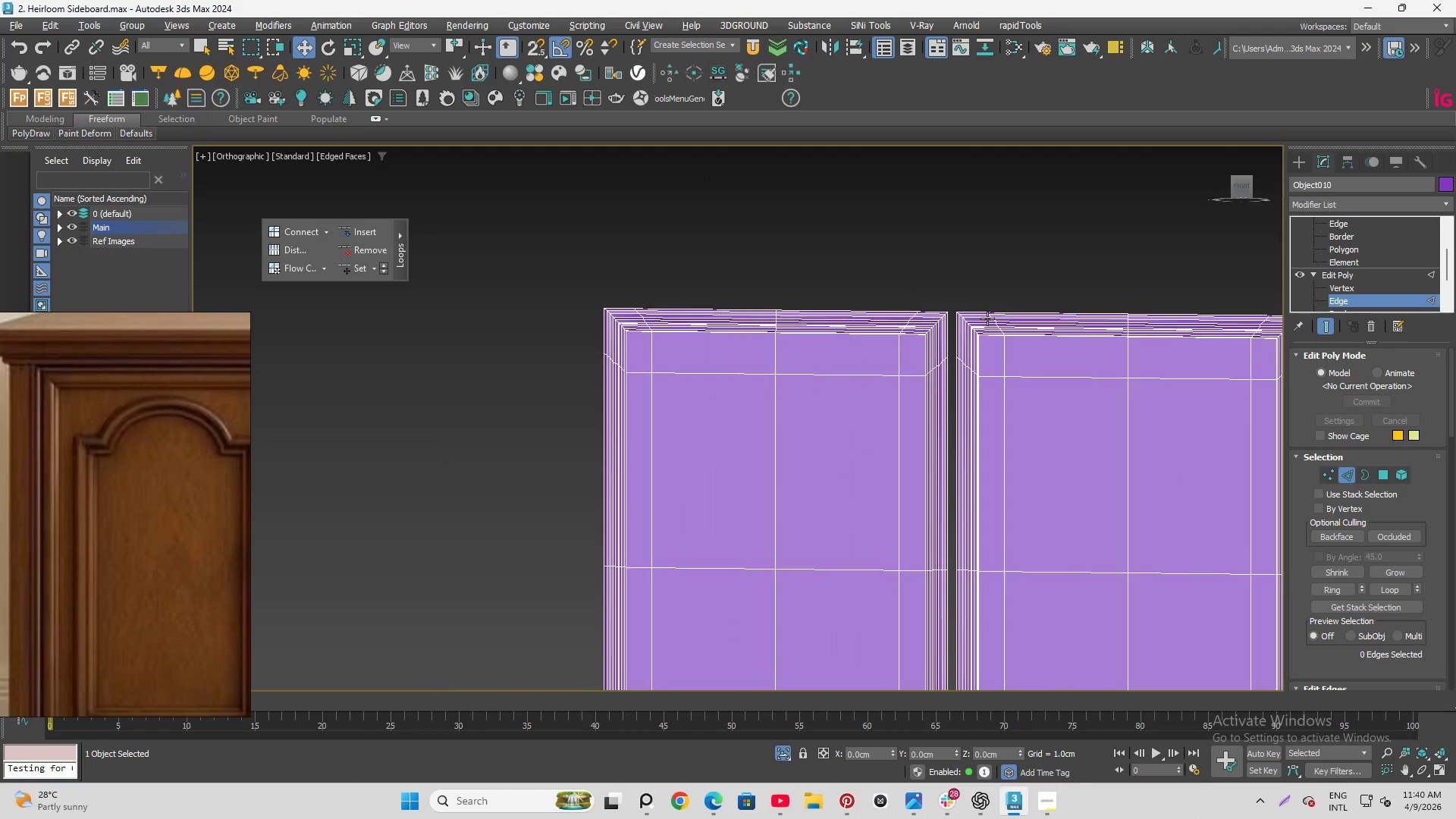 
hold_key(key=AltLeft, duration=1.28)
 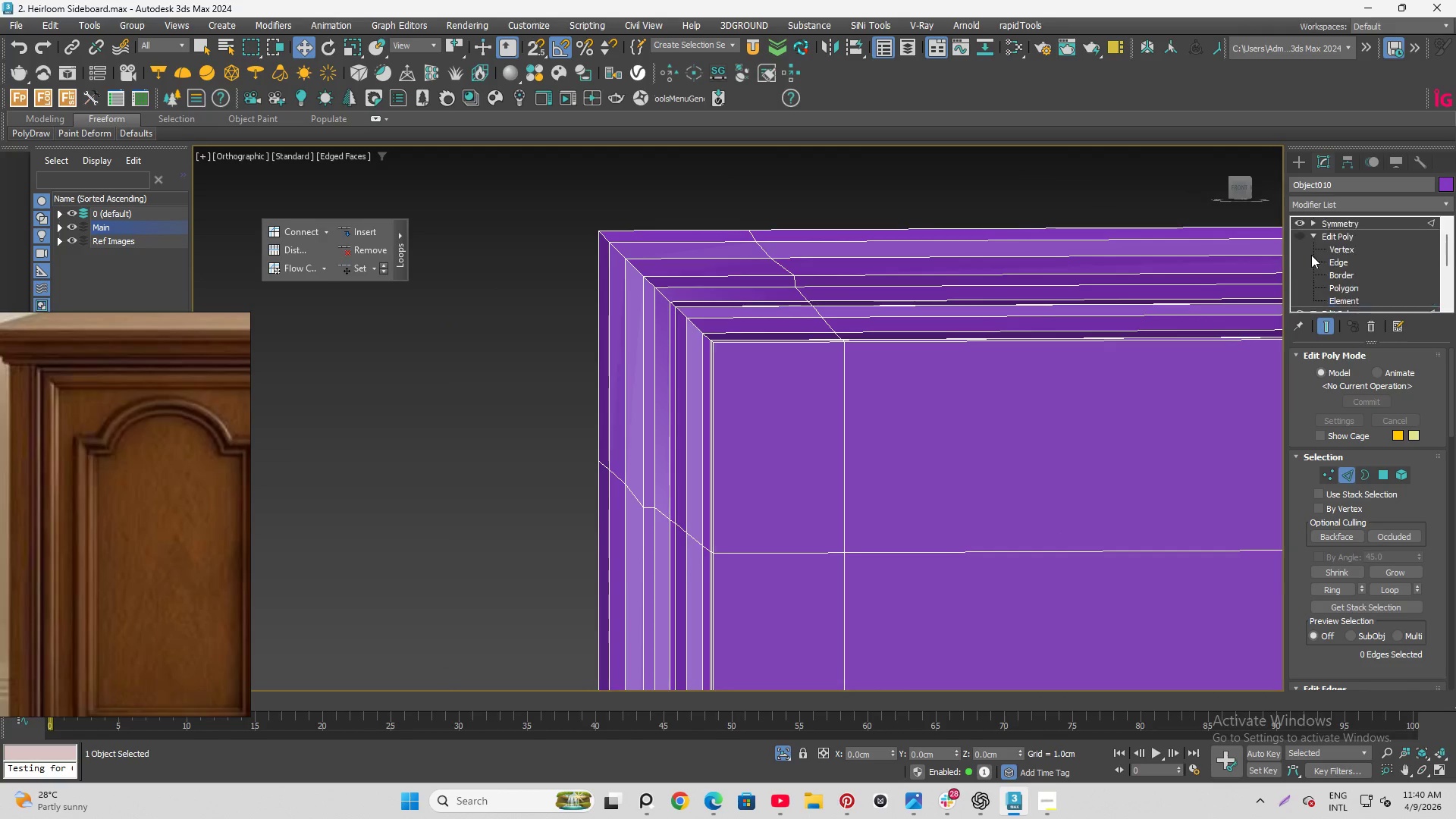 
scroll: coordinate [623, 243], scroll_direction: up, amount: 1.0
 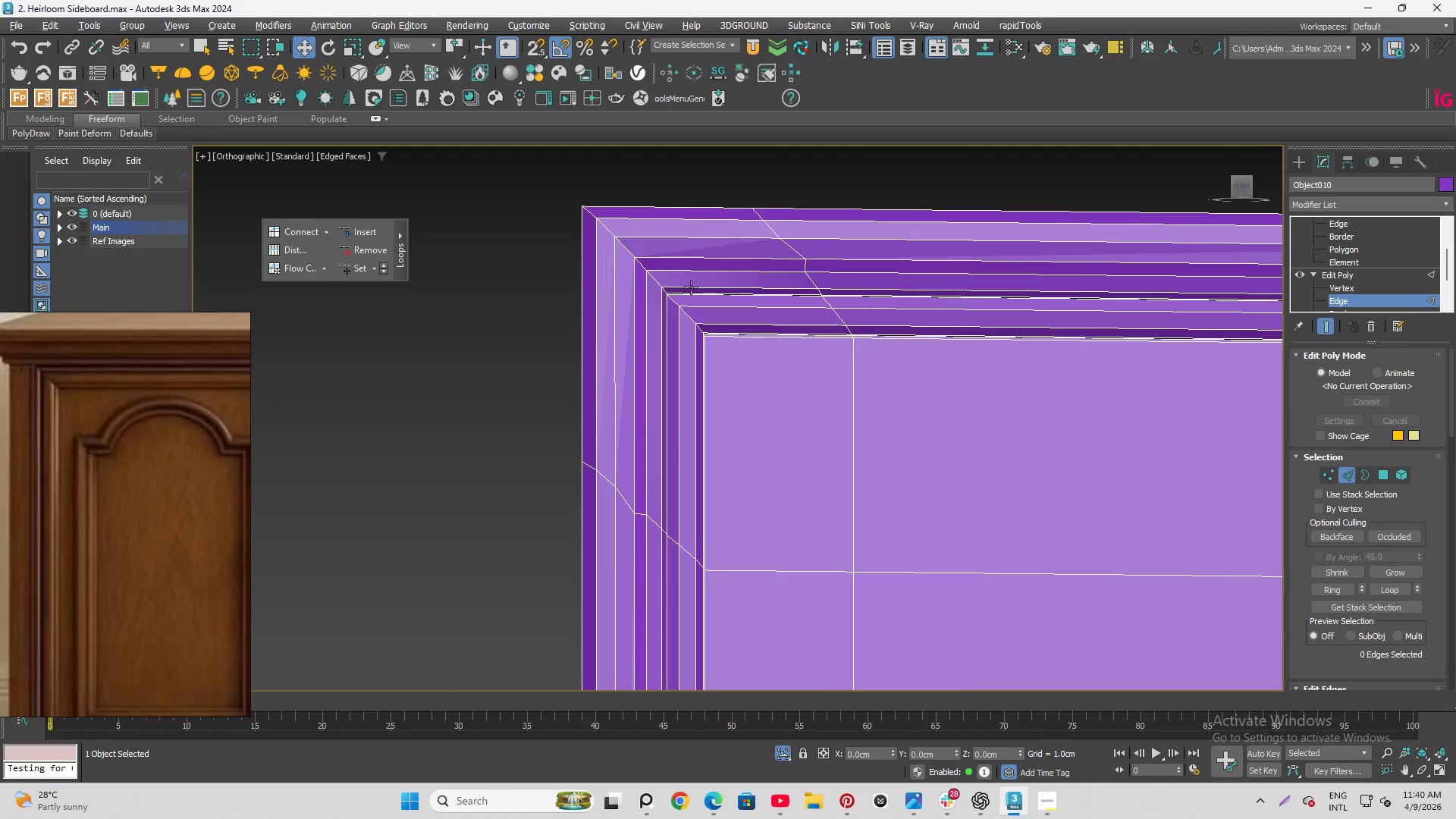 
scroll: coordinate [648, 277], scroll_direction: down, amount: 1.0
 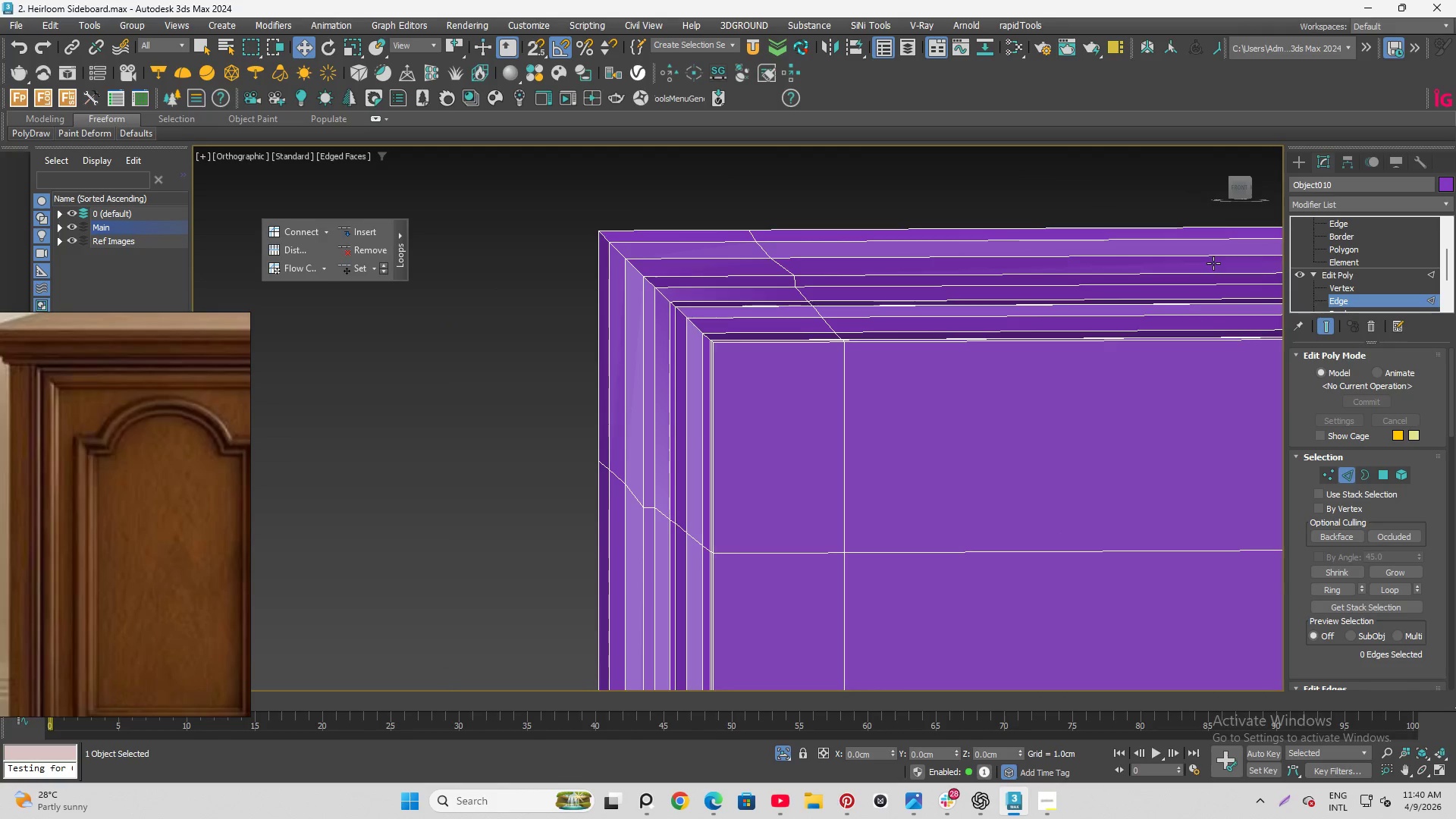 
scroll: coordinate [1319, 257], scroll_direction: up, amount: 1.0
 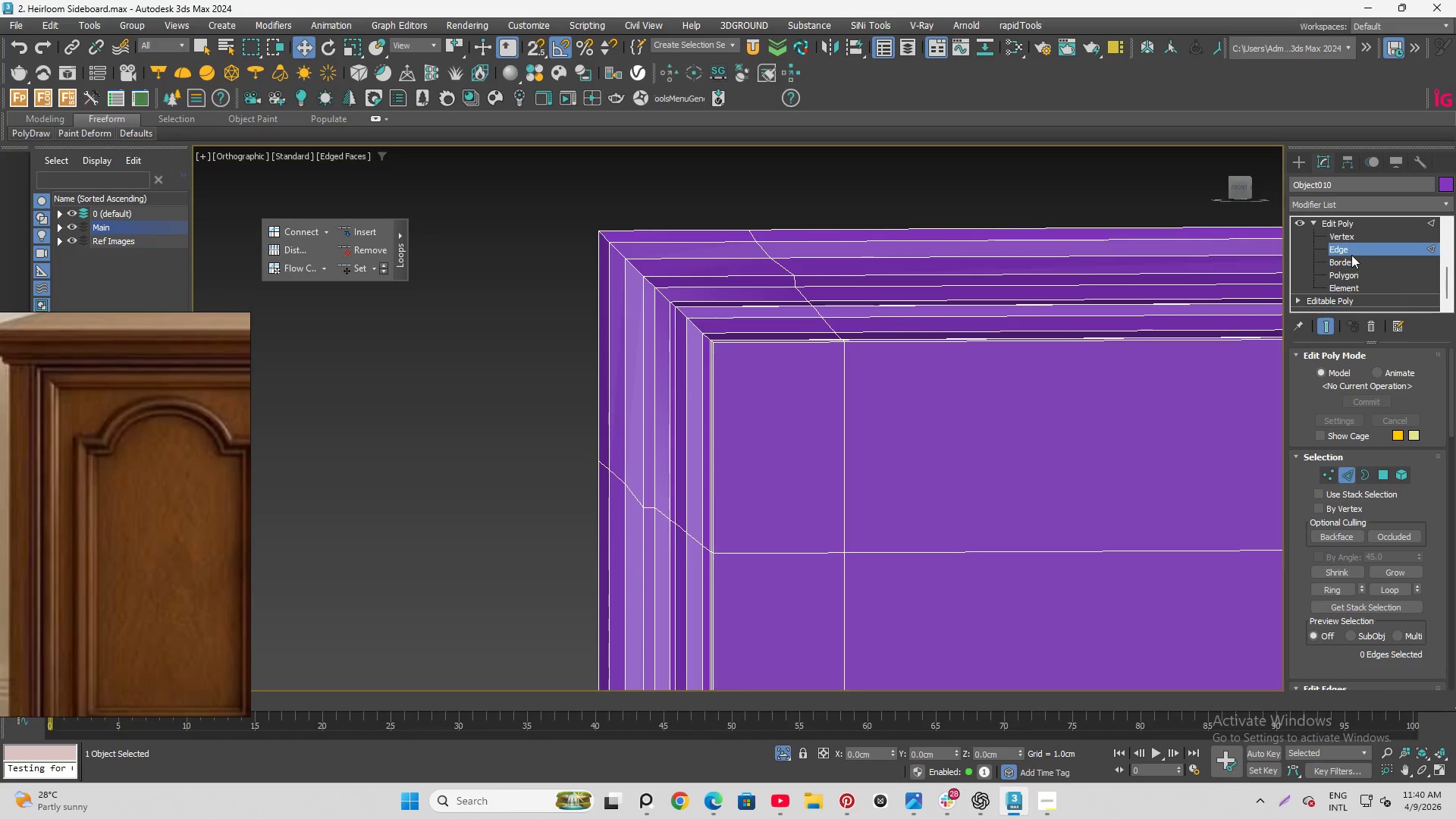 
left_click([1351, 249])
 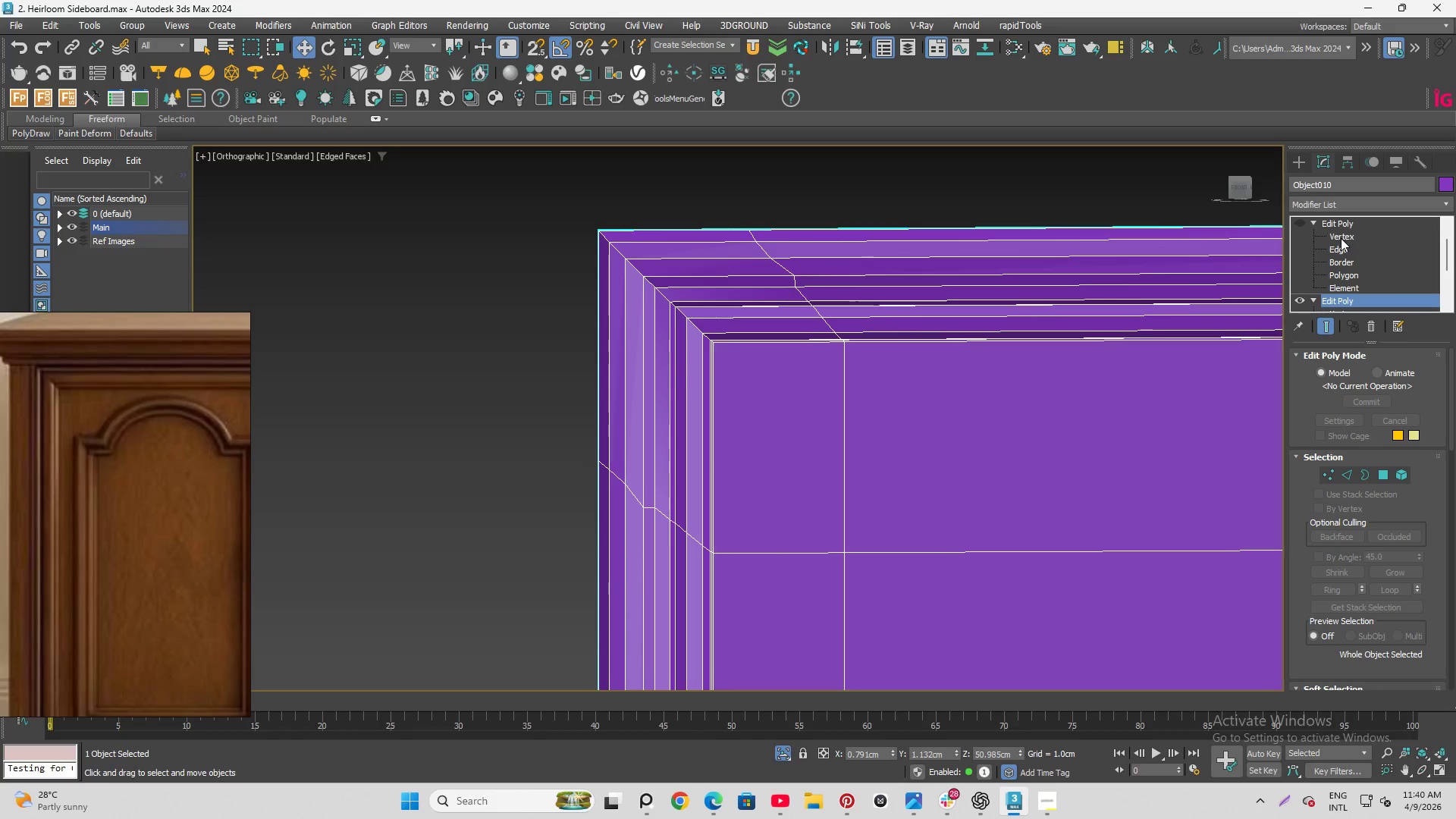 
left_click([1341, 225])
 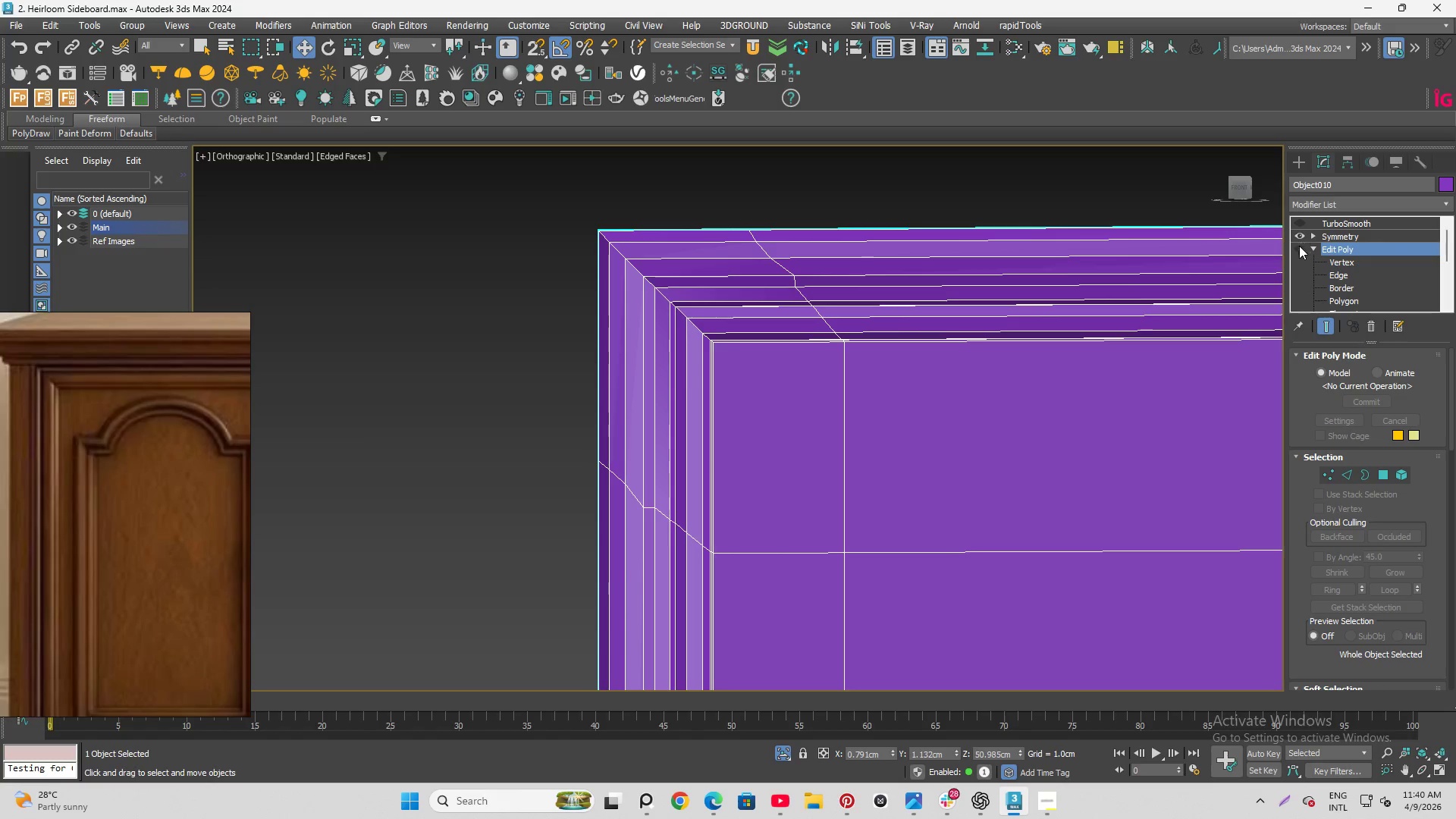 
left_click([1299, 249])
 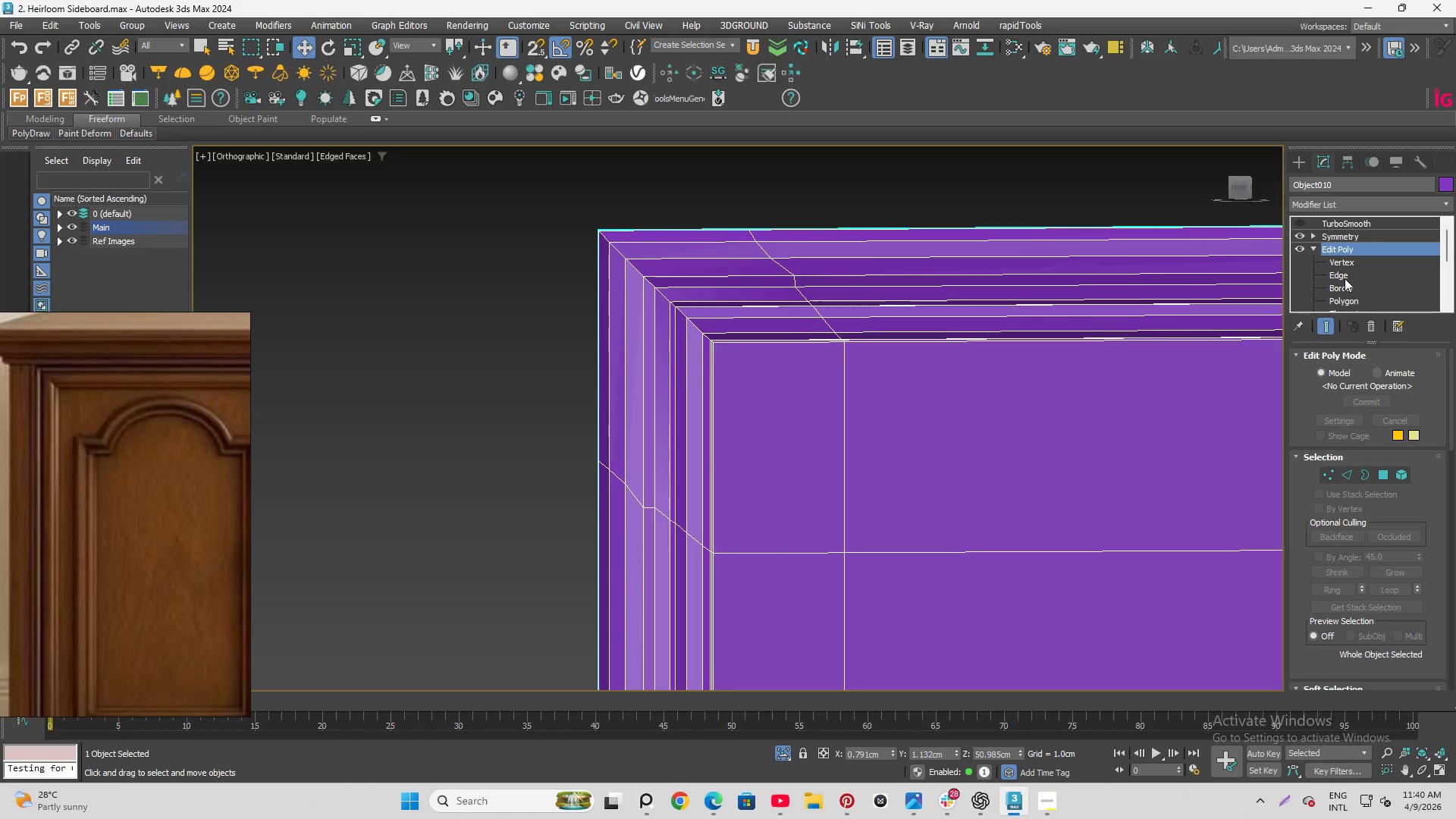 
left_click([1345, 278])
 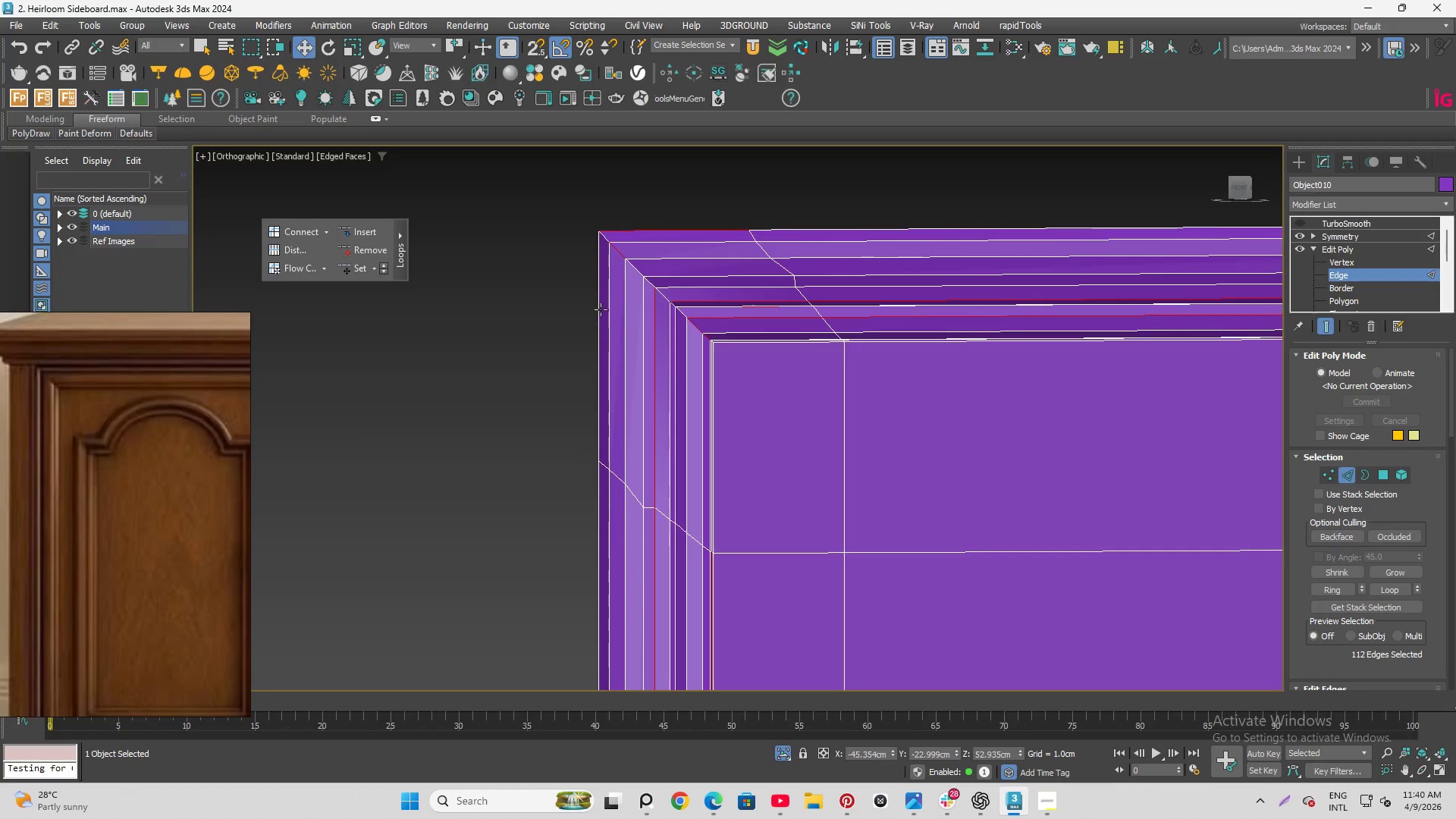 
scroll: coordinate [658, 294], scroll_direction: up, amount: 3.0
 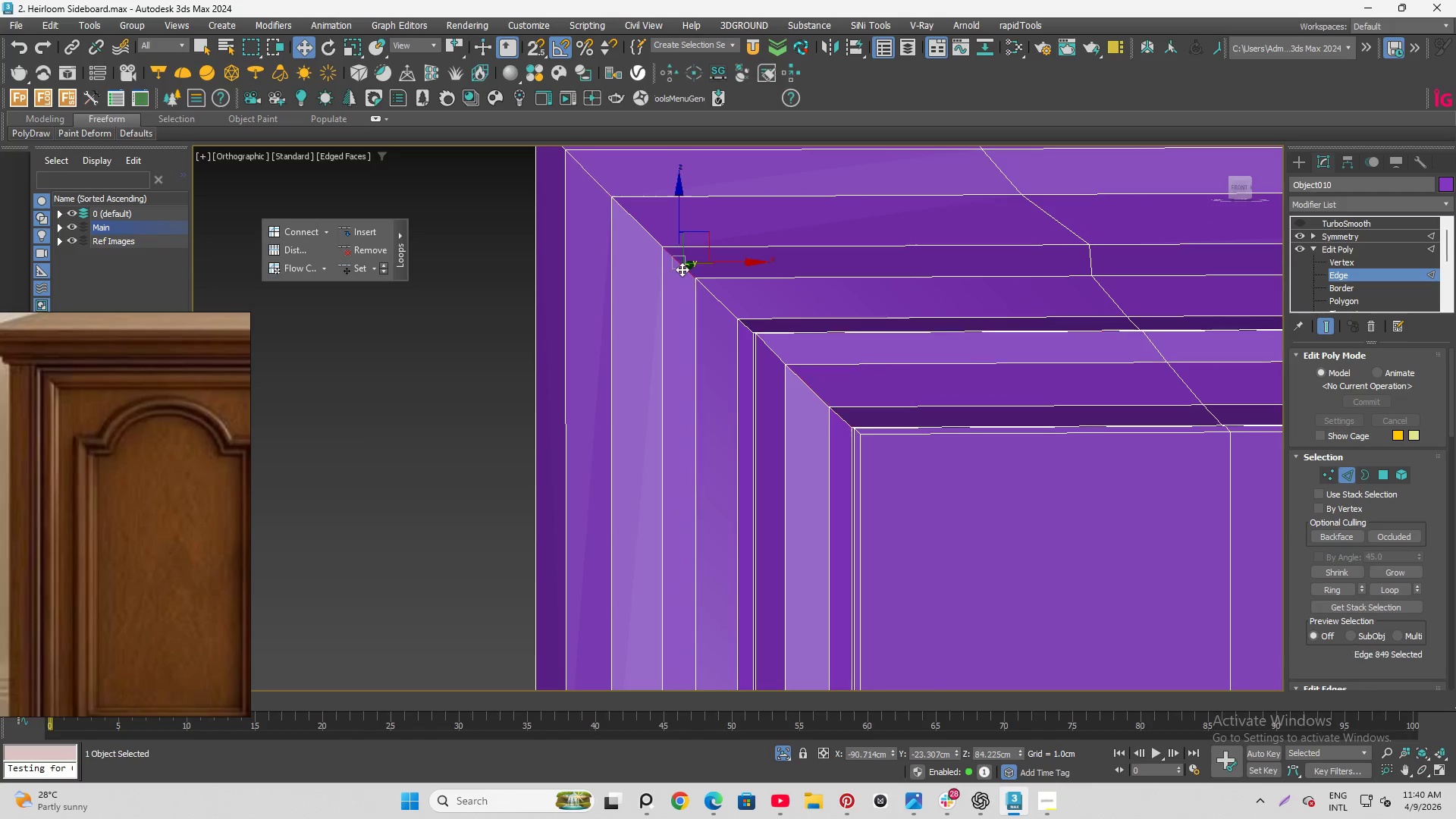 
double_click([682, 269])
 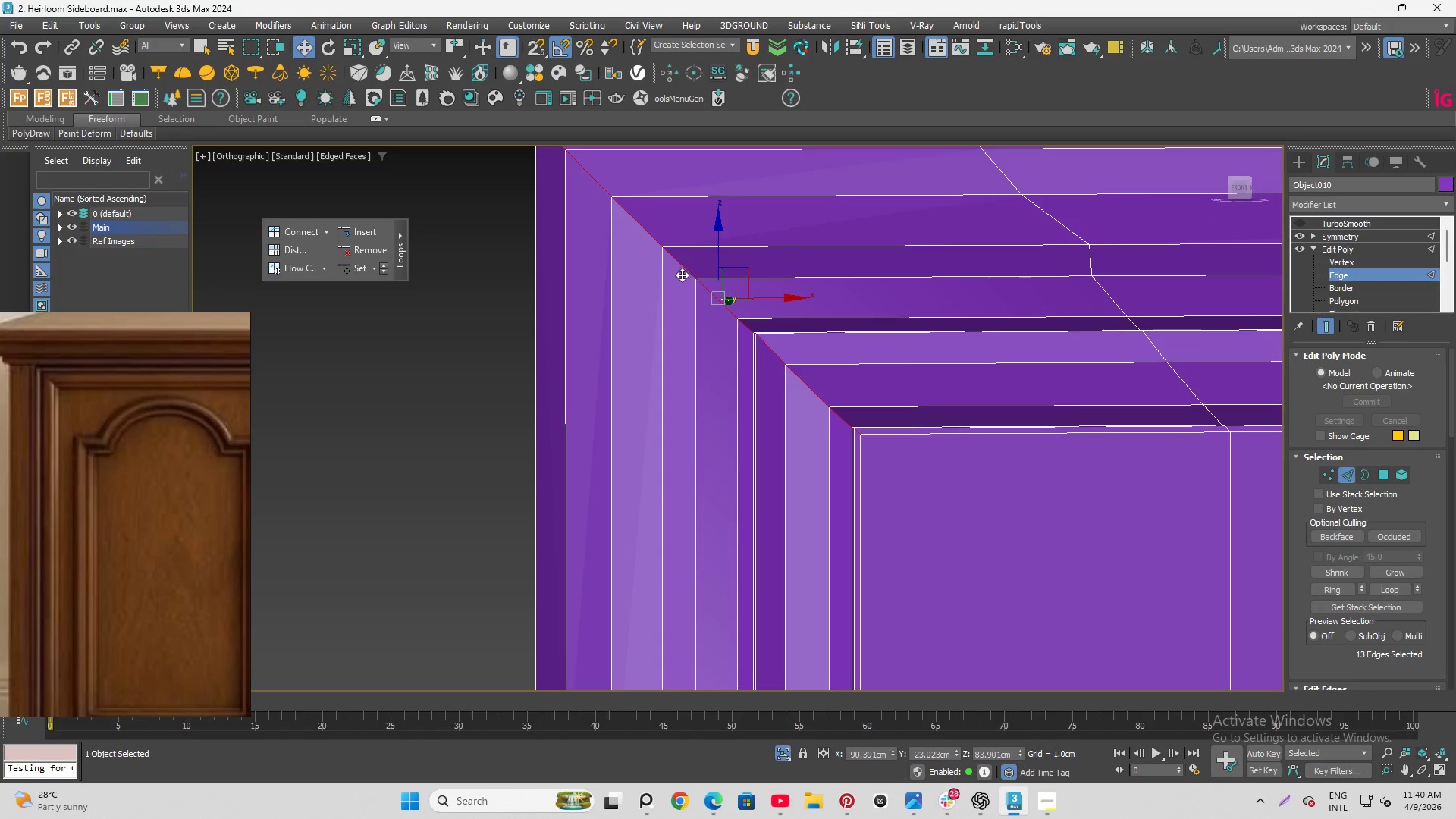 
hold_key(key=AltLeft, duration=0.67)
scroll: coordinate [683, 283], scroll_direction: down, amount: 3.0
 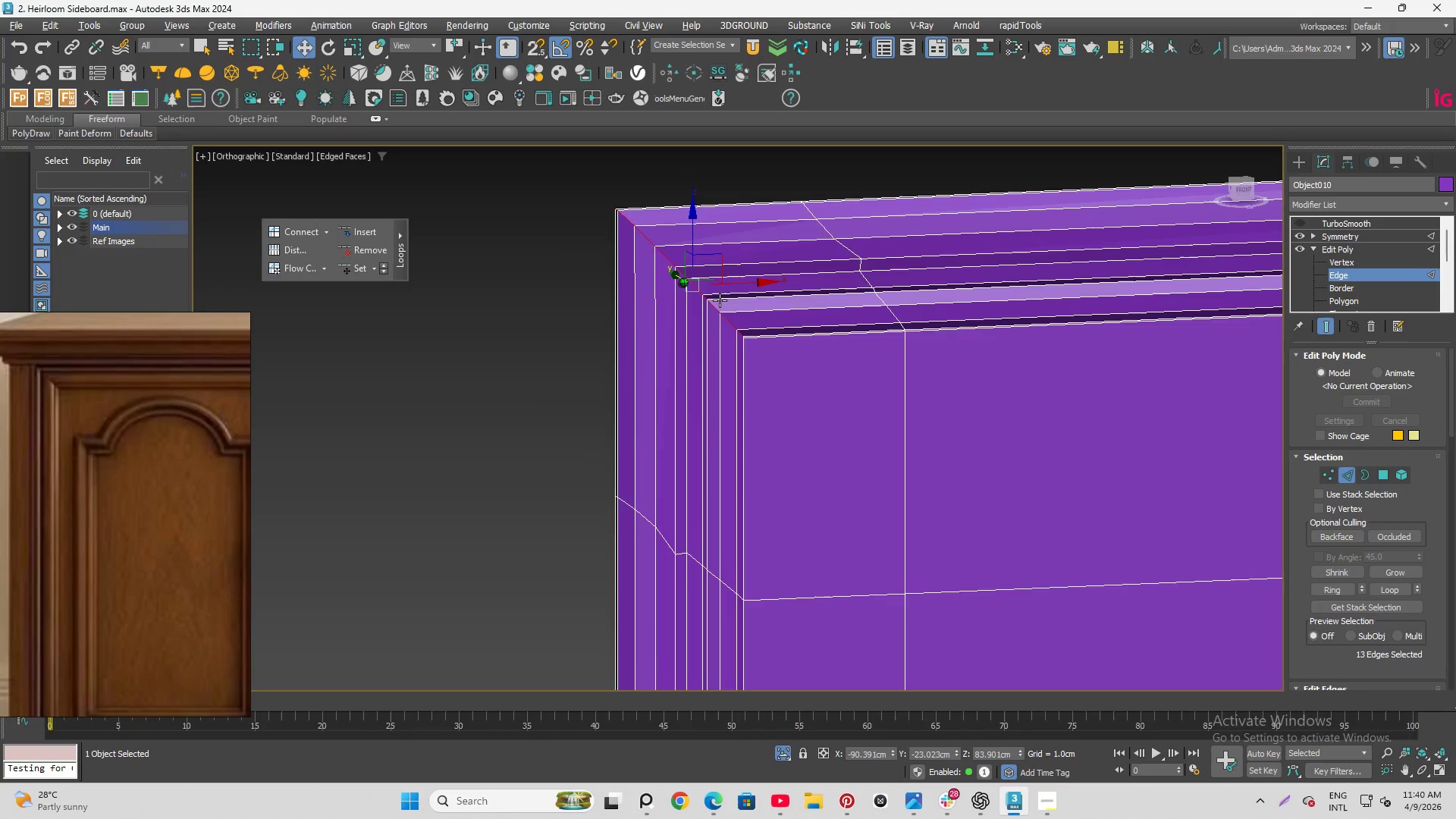 
hold_key(key=AltLeft, duration=0.78)
 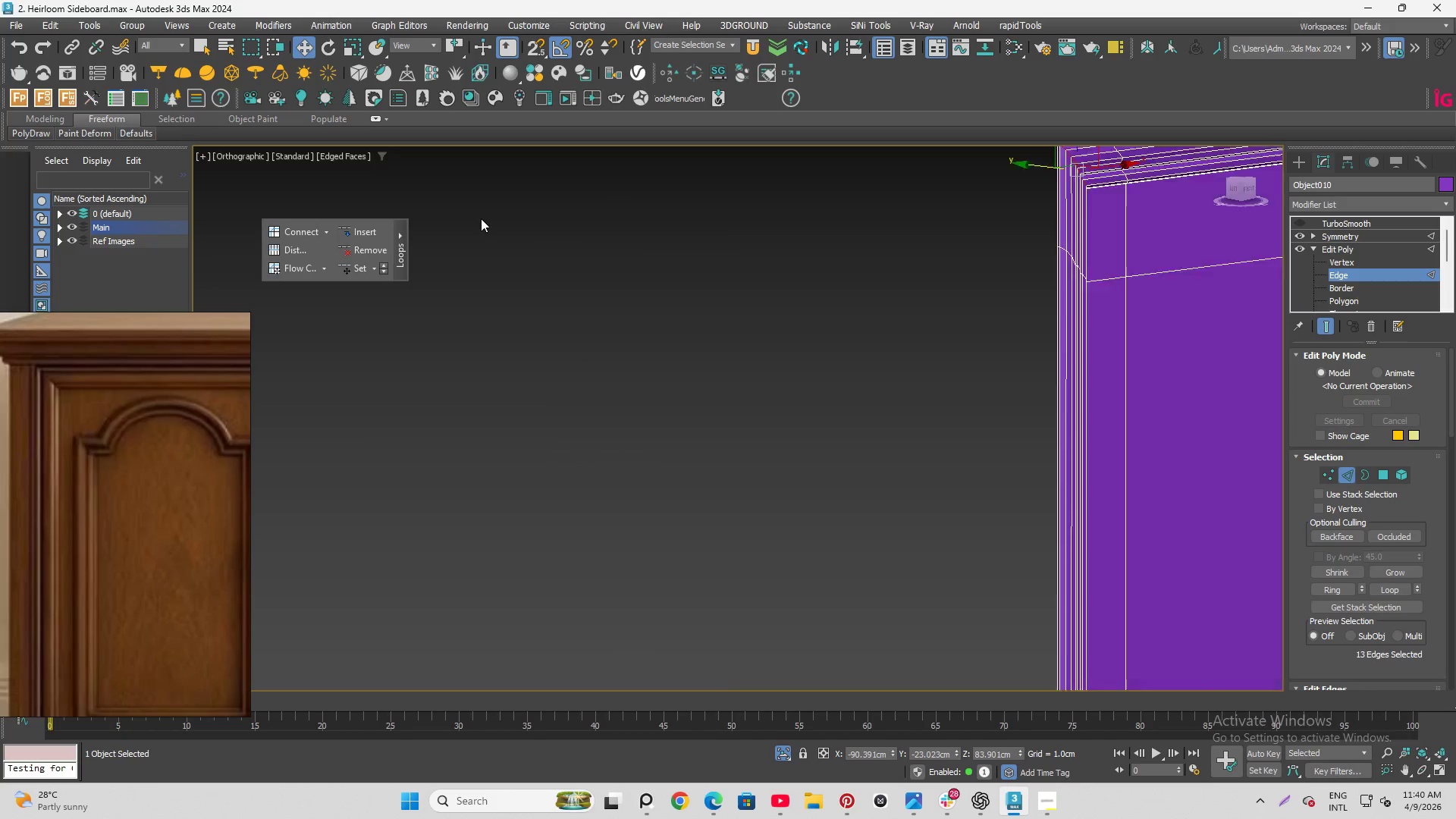 
scroll: coordinate [479, 221], scroll_direction: down, amount: 7.0
 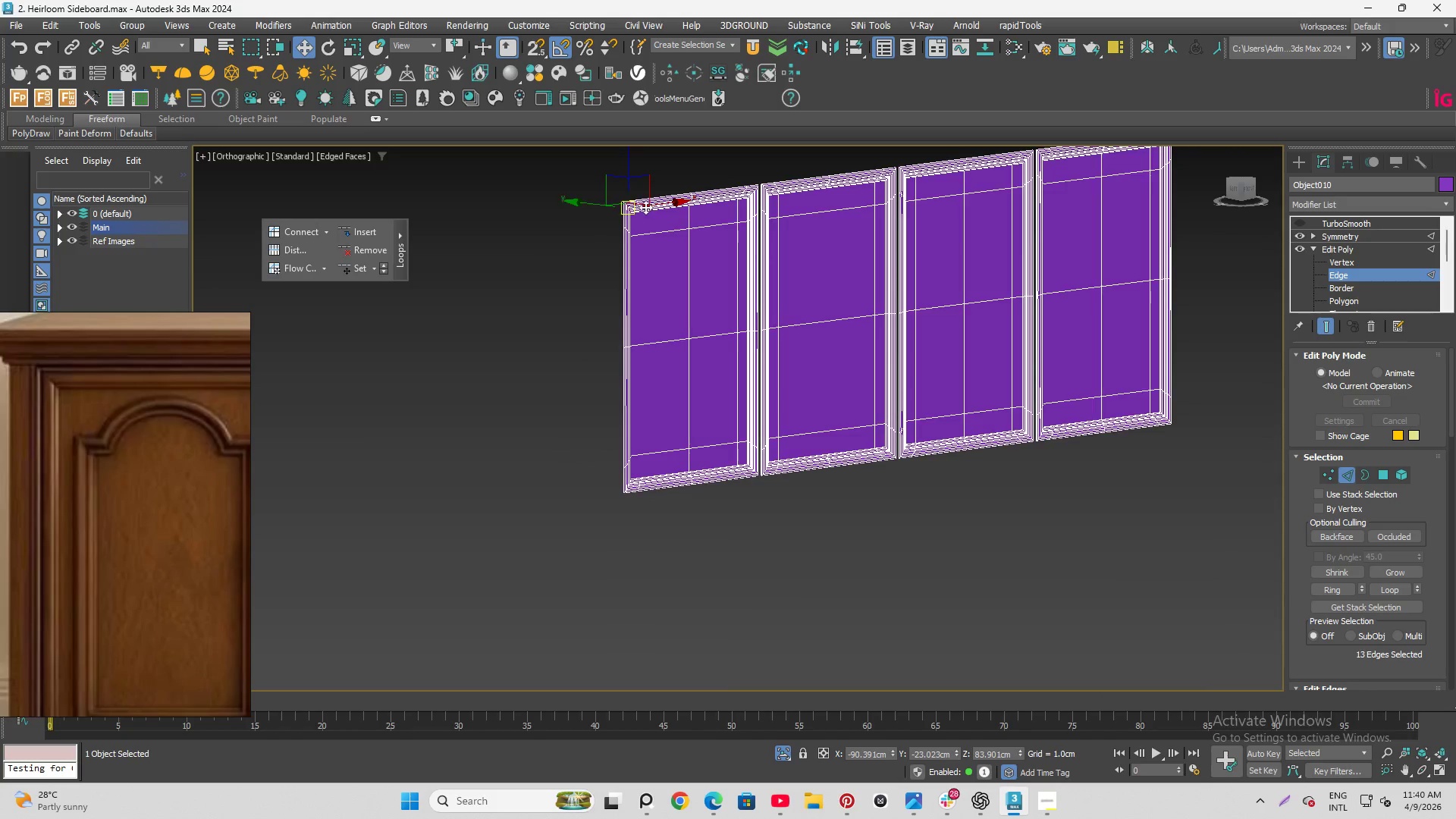 
scroll: coordinate [784, 166], scroll_direction: up, amount: 5.0
 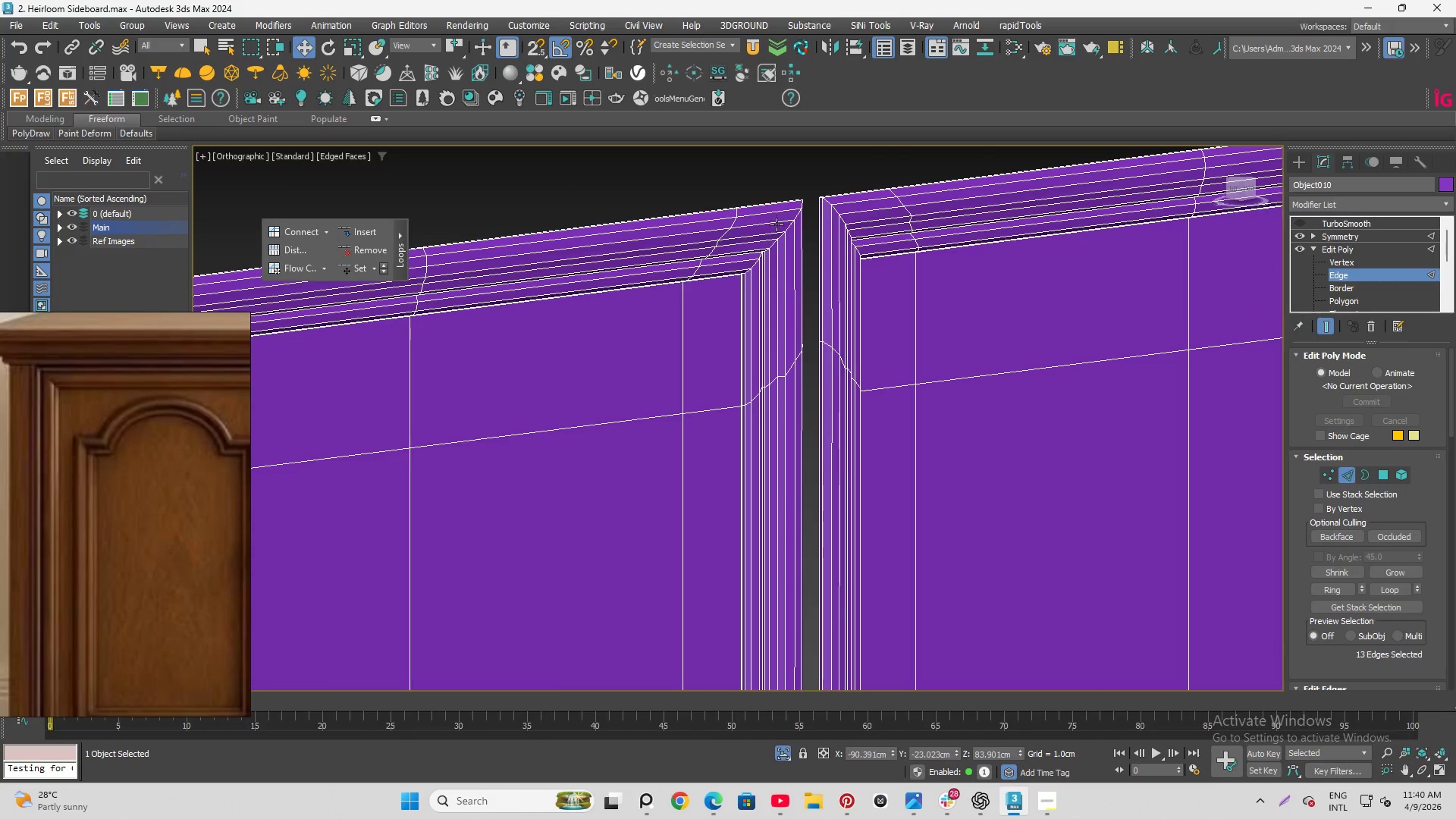 
hold_key(key=ControlLeft, duration=1.5)
left_click([789, 229])
 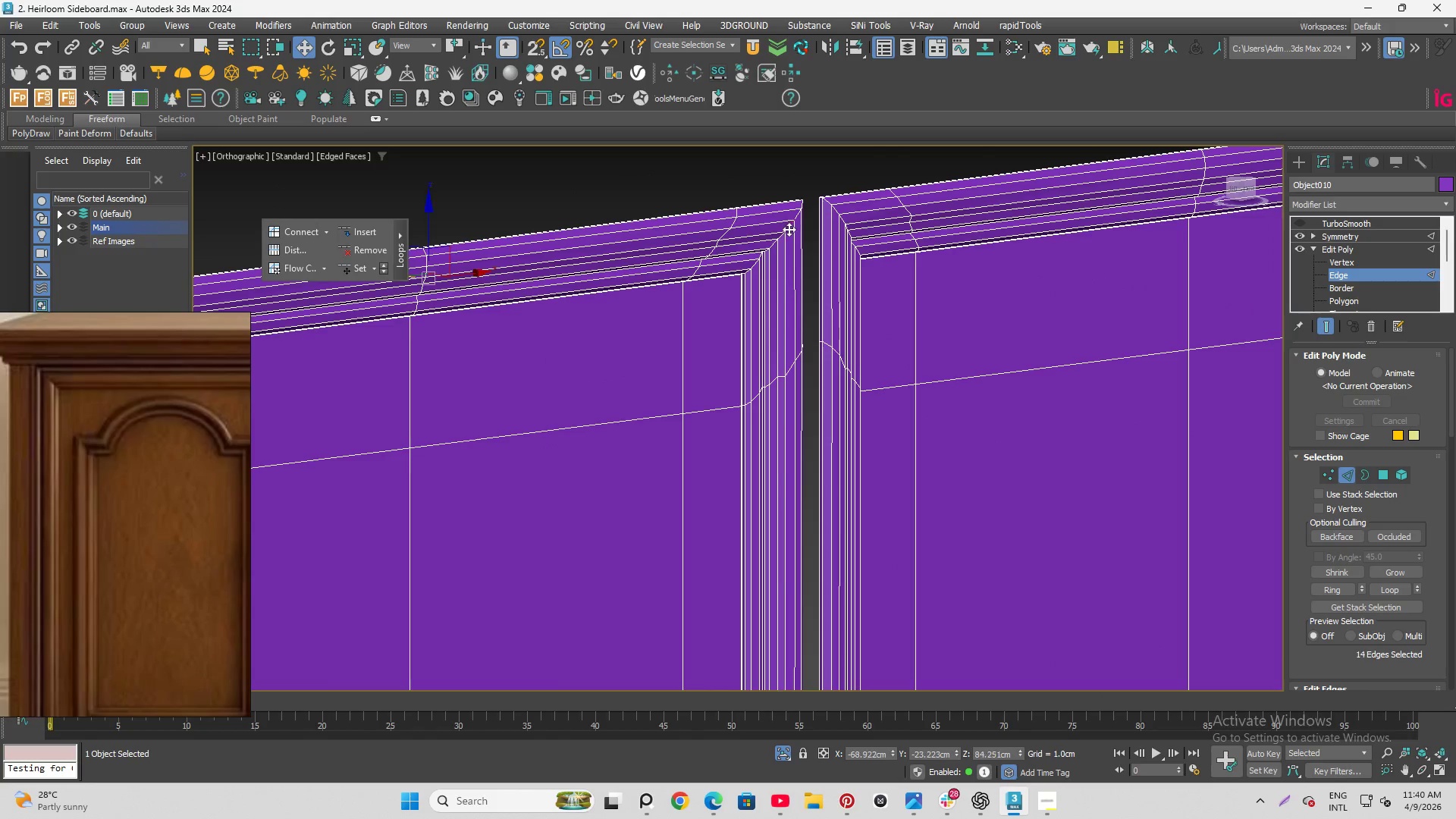 
double_click([789, 229])
 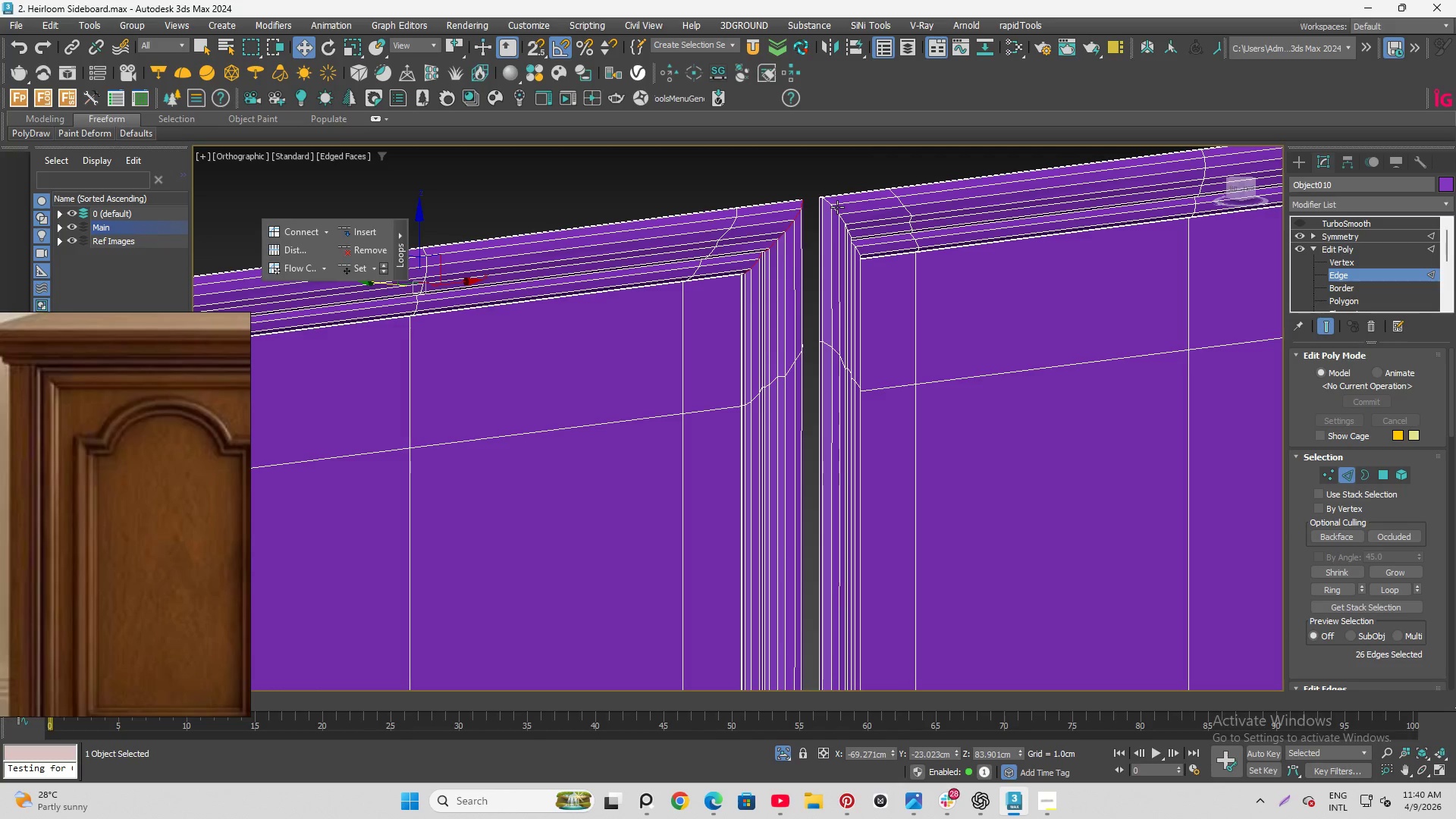 
key(Q)
 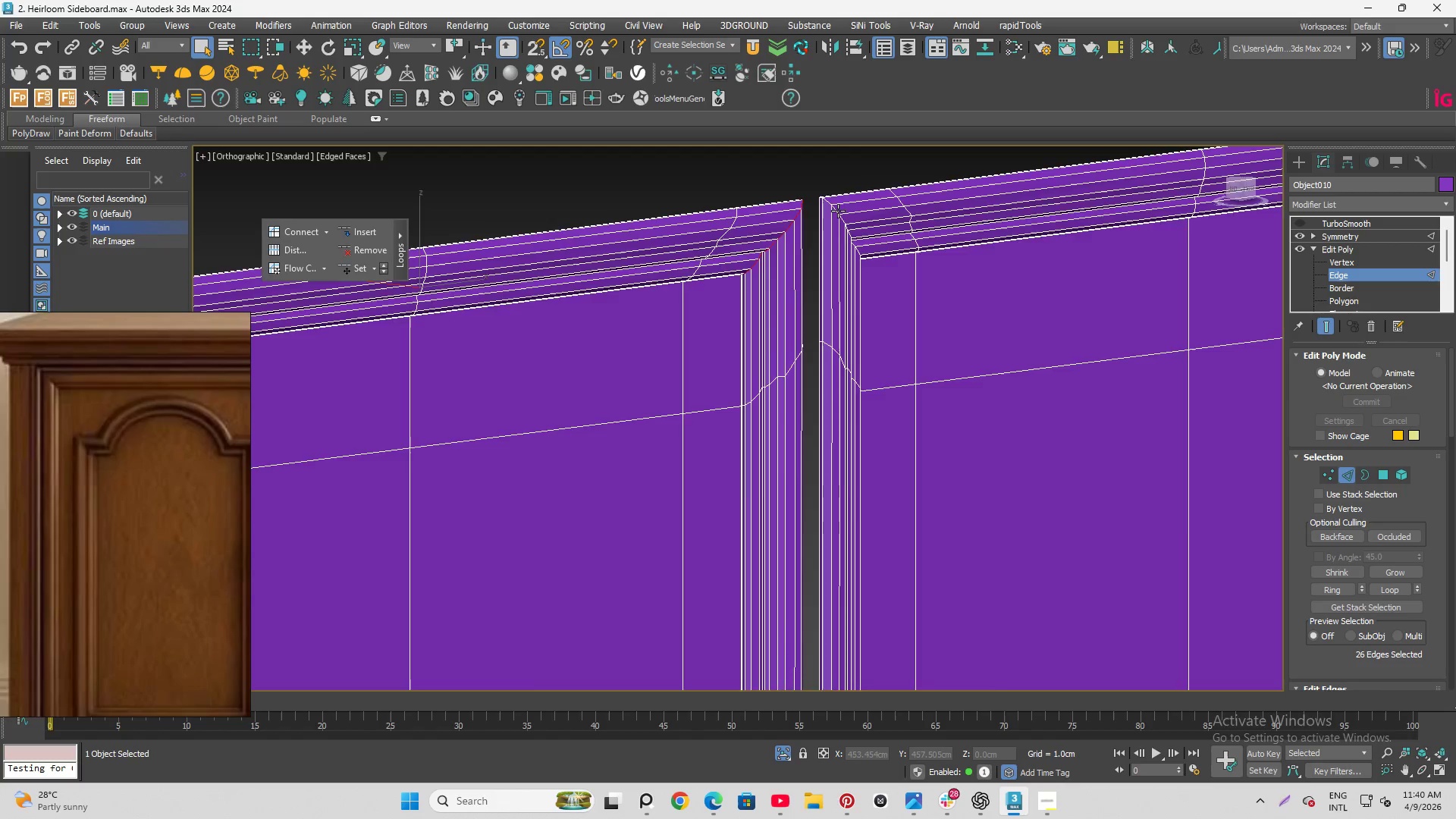 
hold_key(key=ControlLeft, duration=0.64)
left_click([837, 212])
 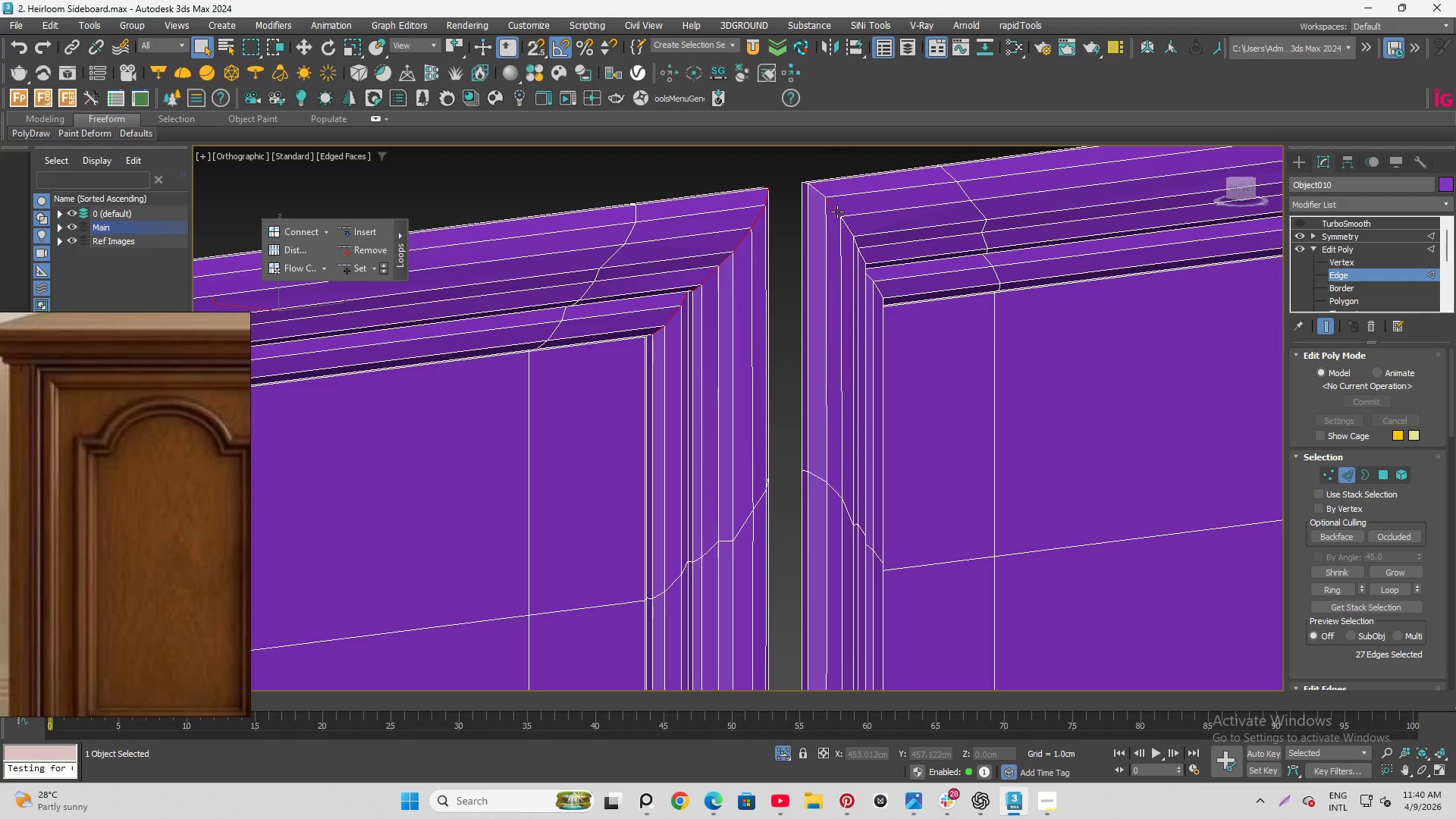 
scroll: coordinate [837, 212], scroll_direction: up, amount: 2.0
 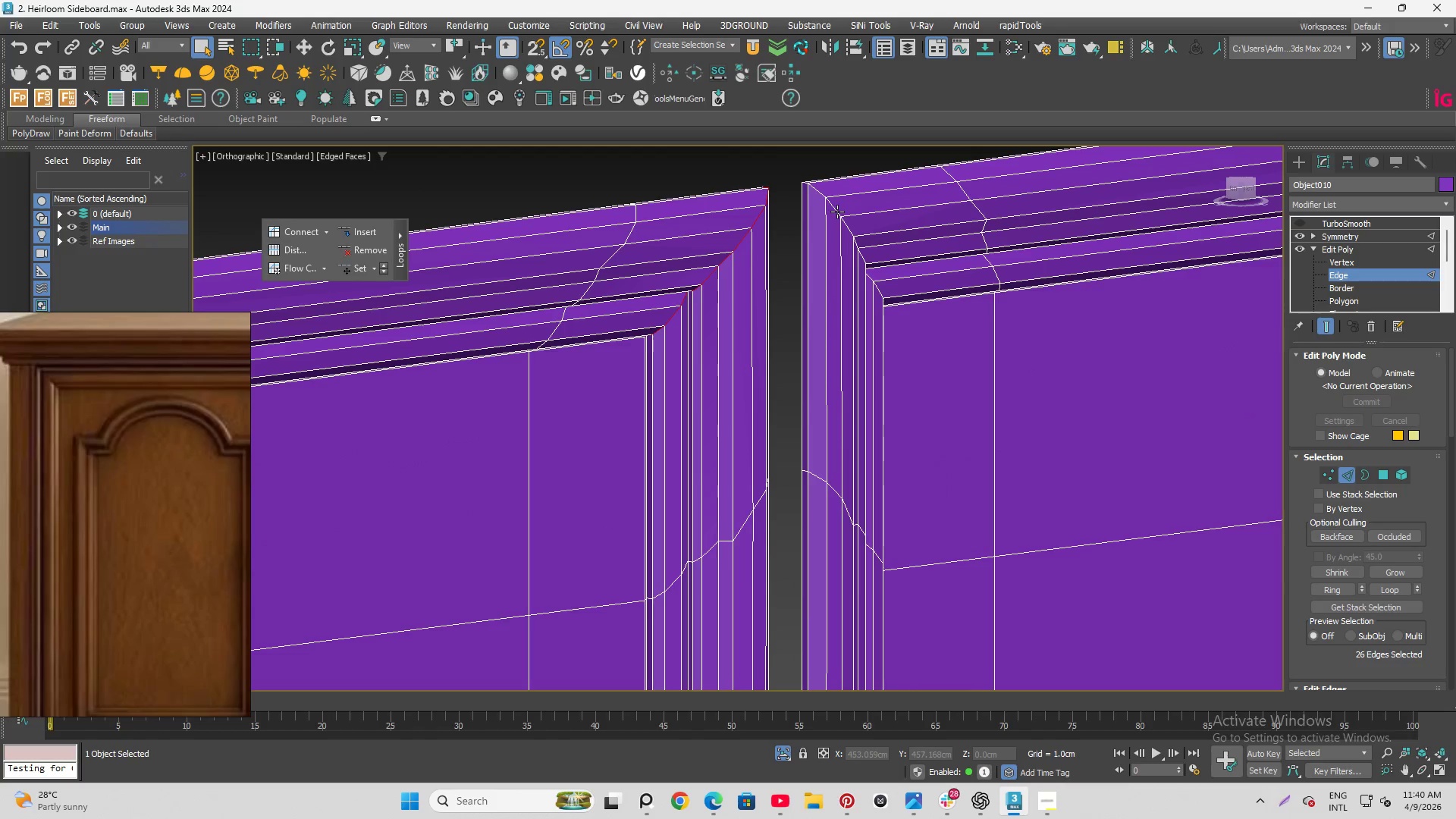 
double_click([837, 212])
 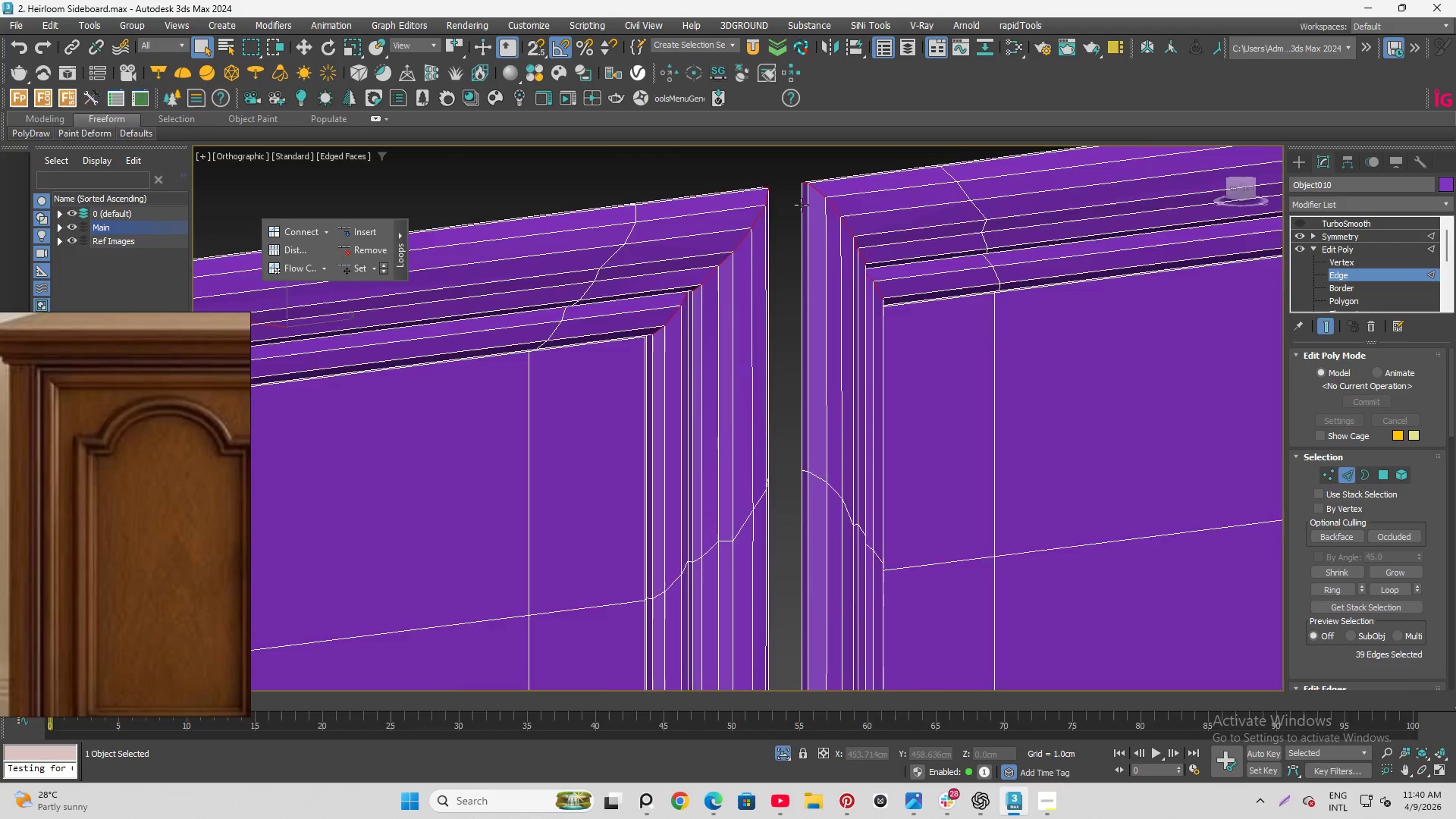 
scroll: coordinate [781, 218], scroll_direction: down, amount: 4.0
 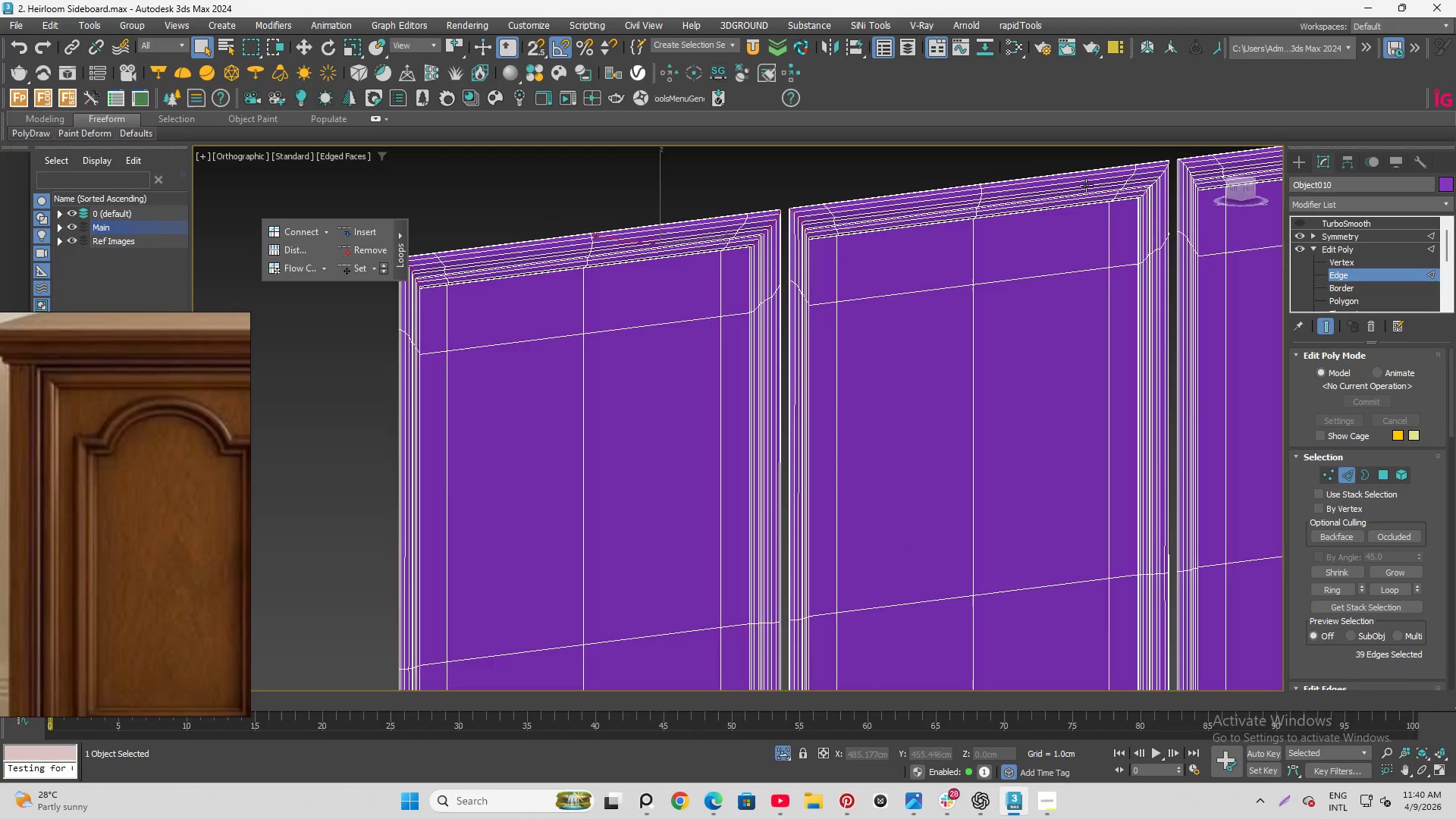 
hold_key(key=ControlLeft, duration=1.51)
 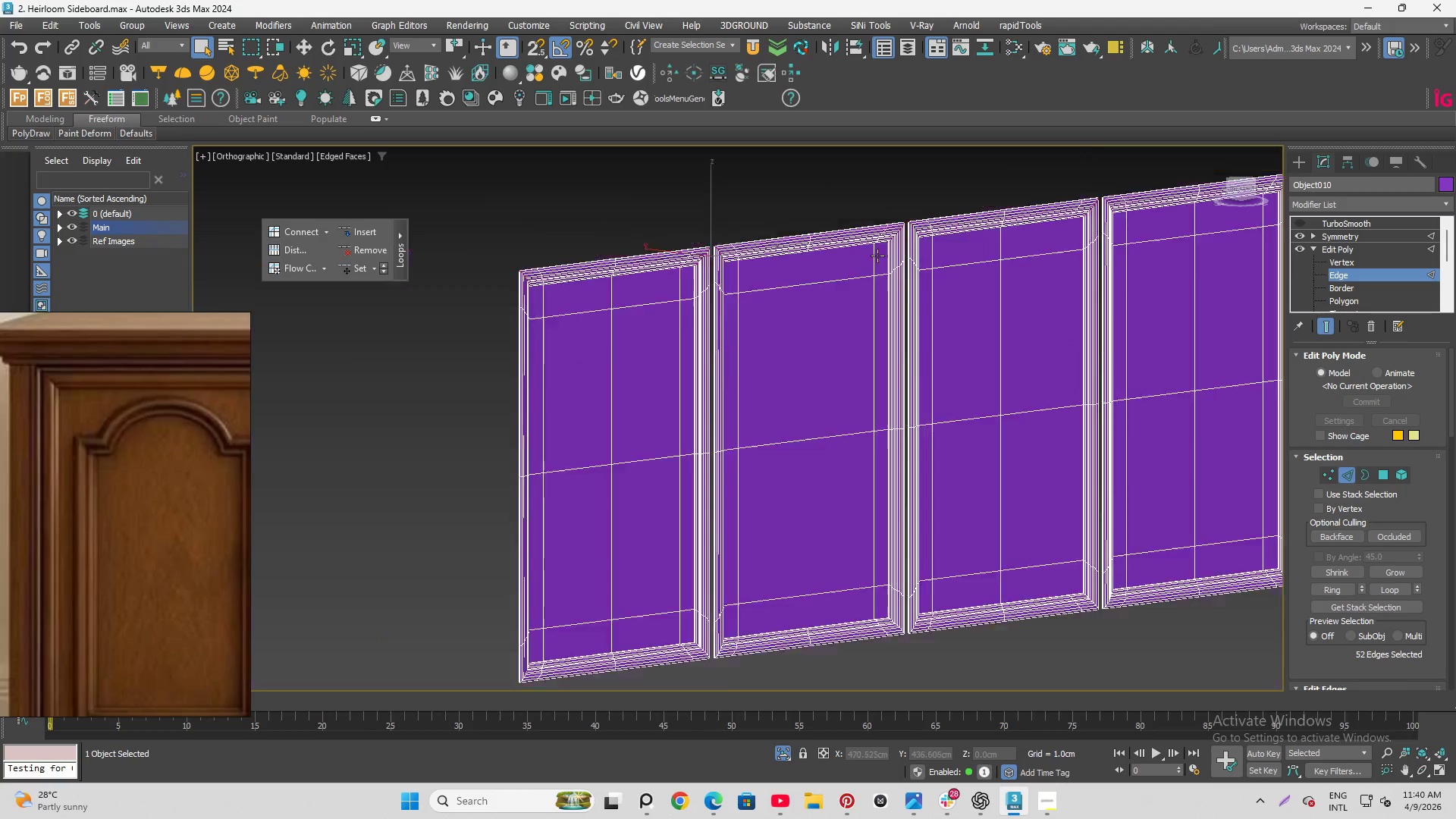 
scroll: coordinate [1172, 190], scroll_direction: up, amount: 7.0
 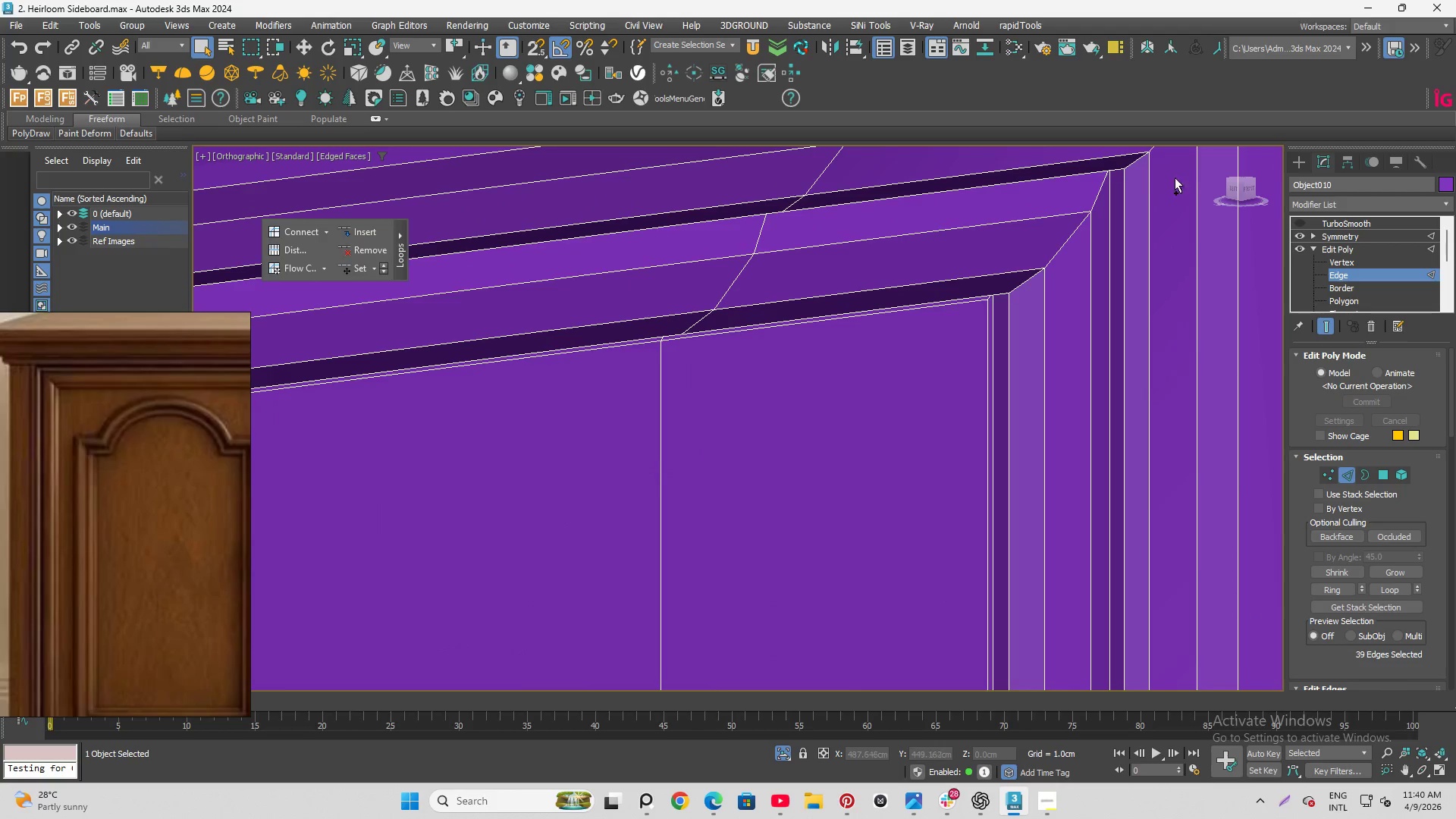 
left_click([1138, 161])
 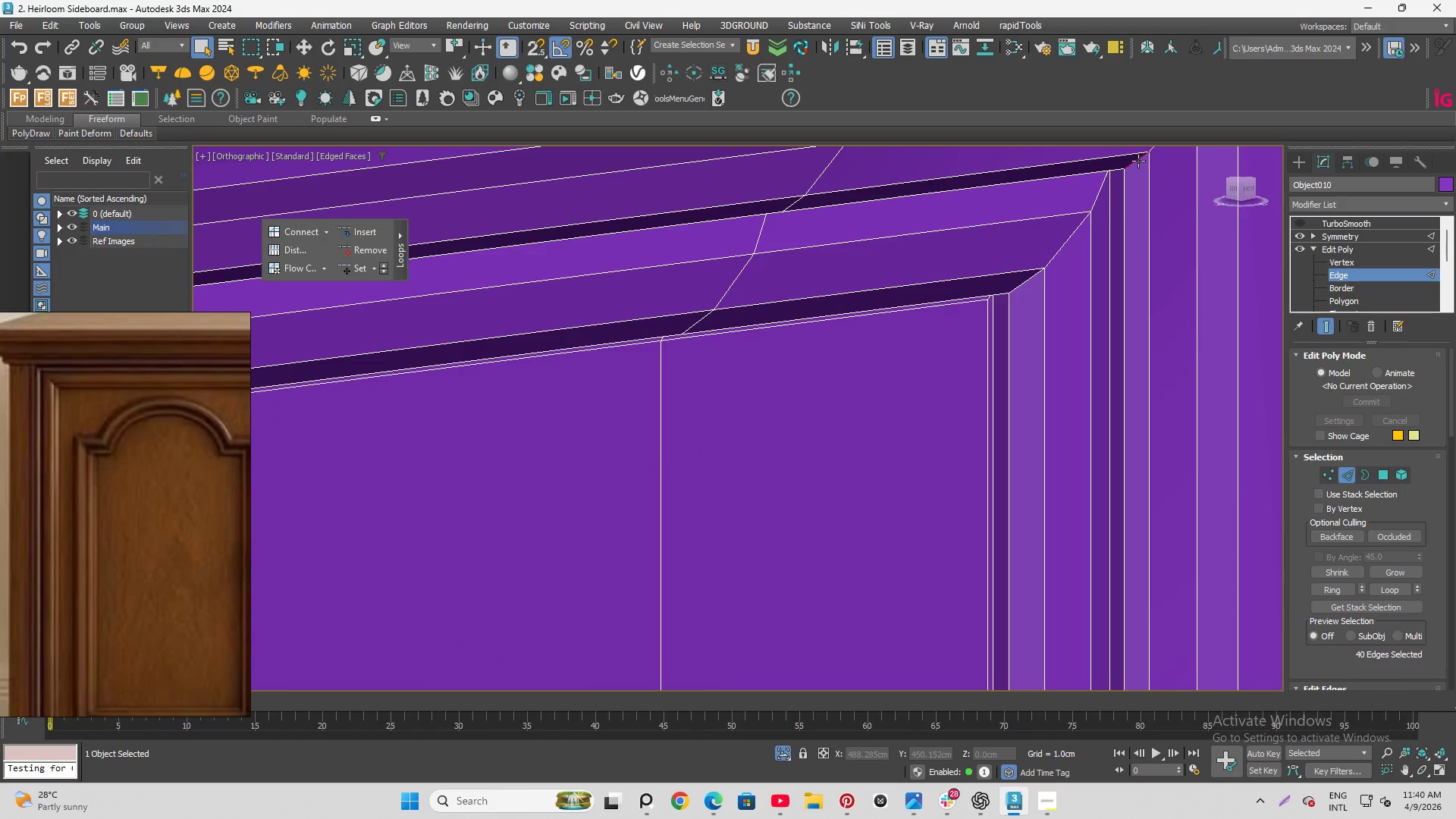 
double_click([1138, 161])
 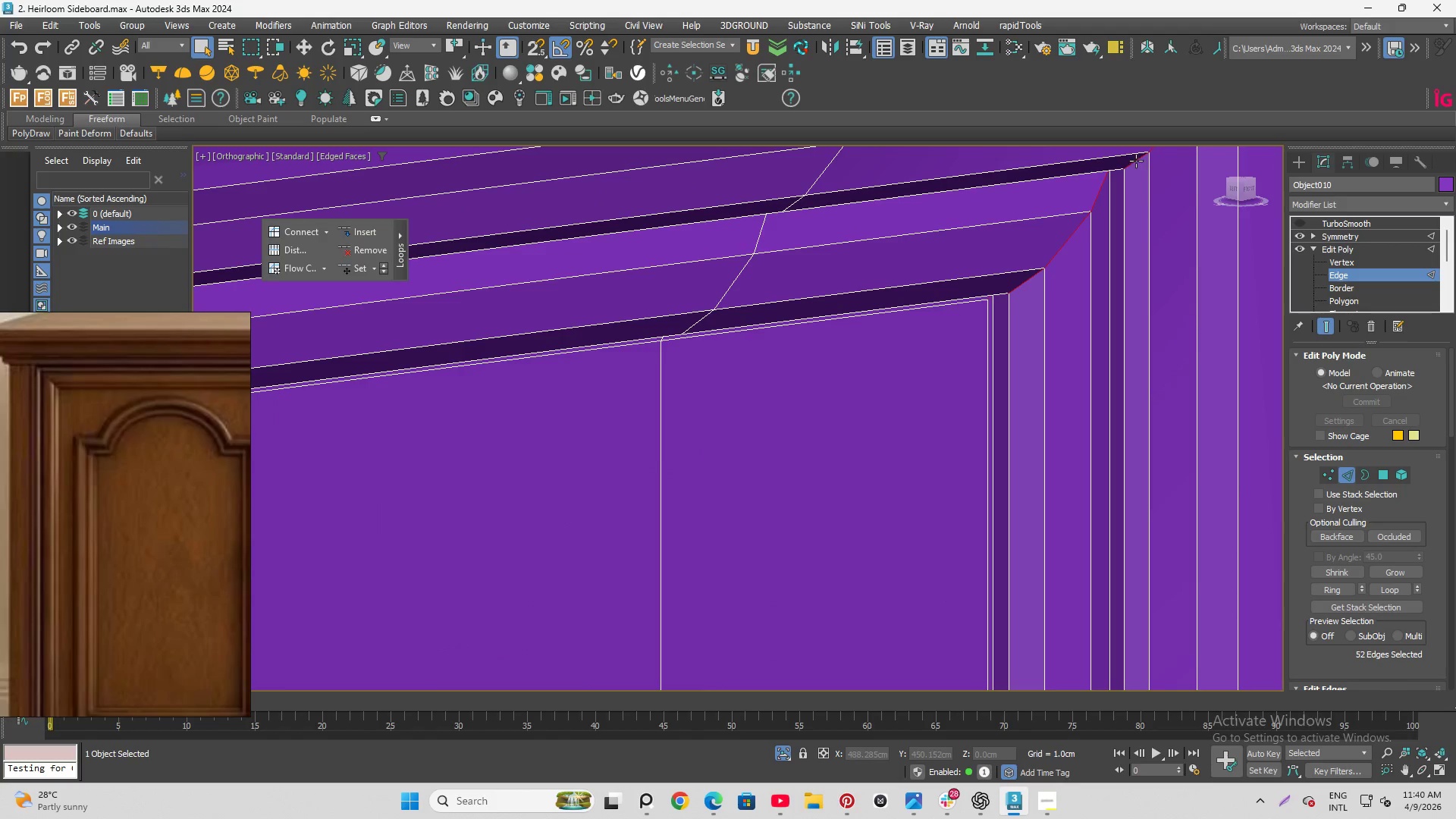 
key(Control+ControlLeft)
 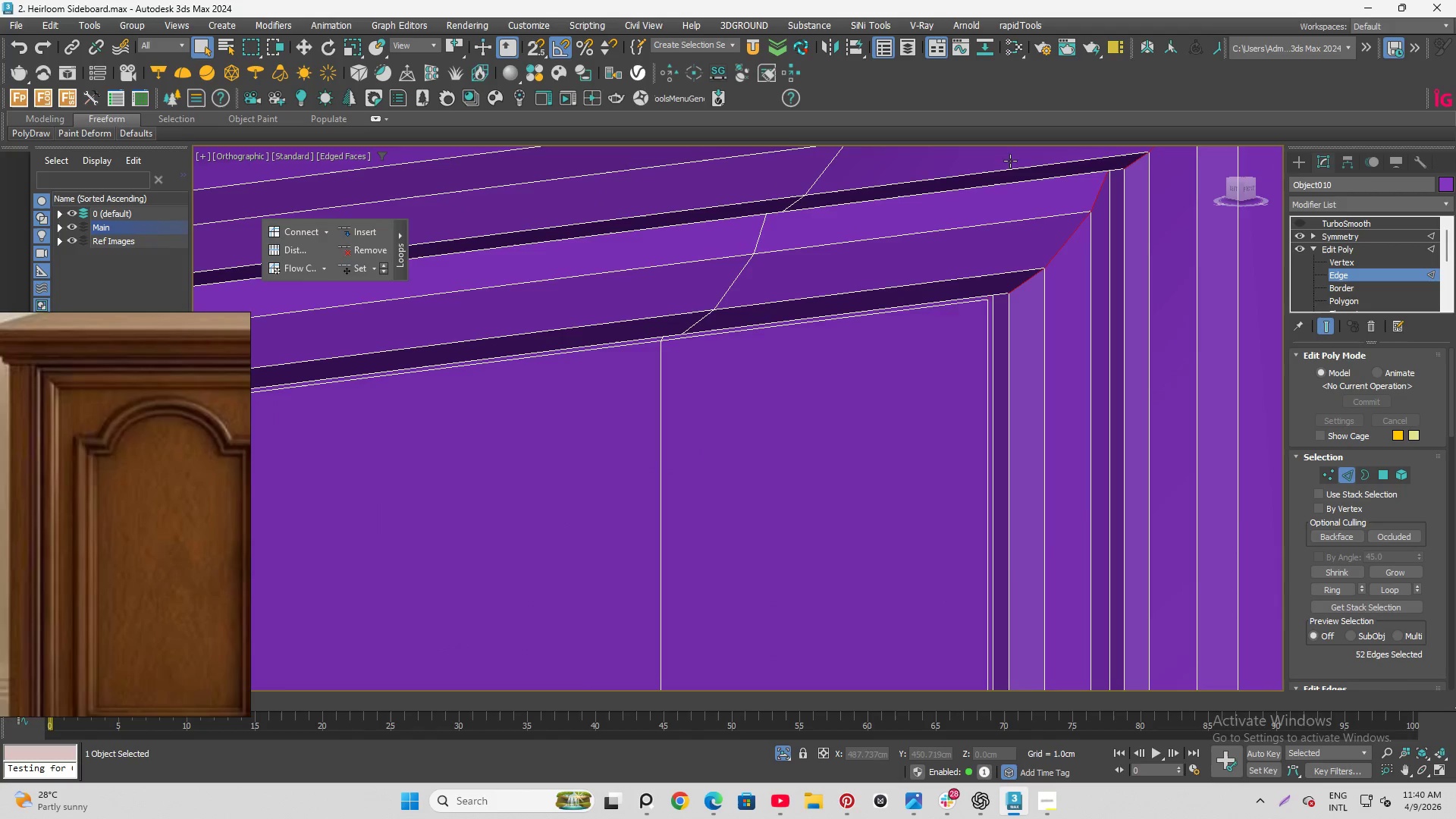 
key(Control+ControlLeft)
 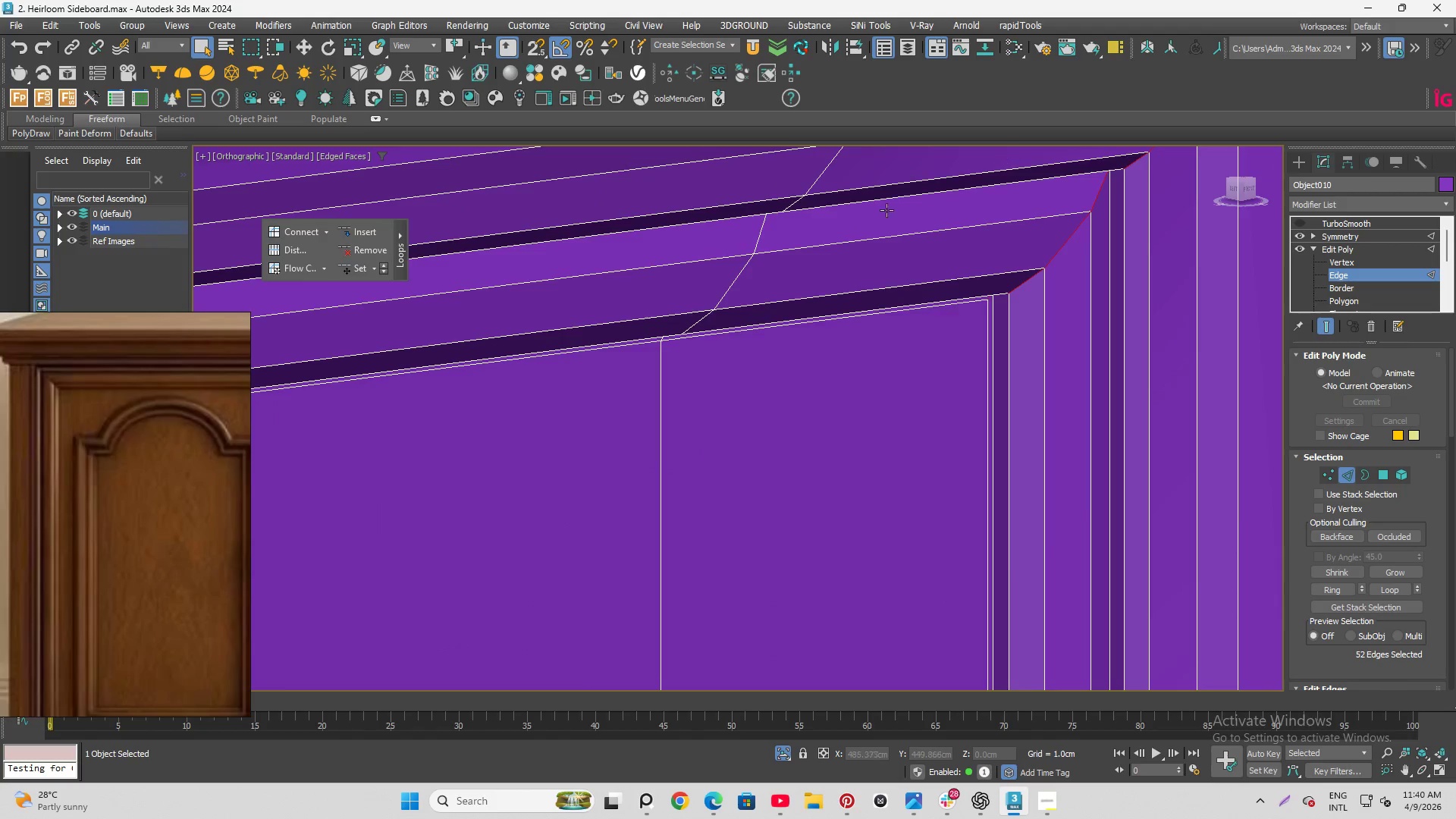 
key(Alt+AltLeft)
 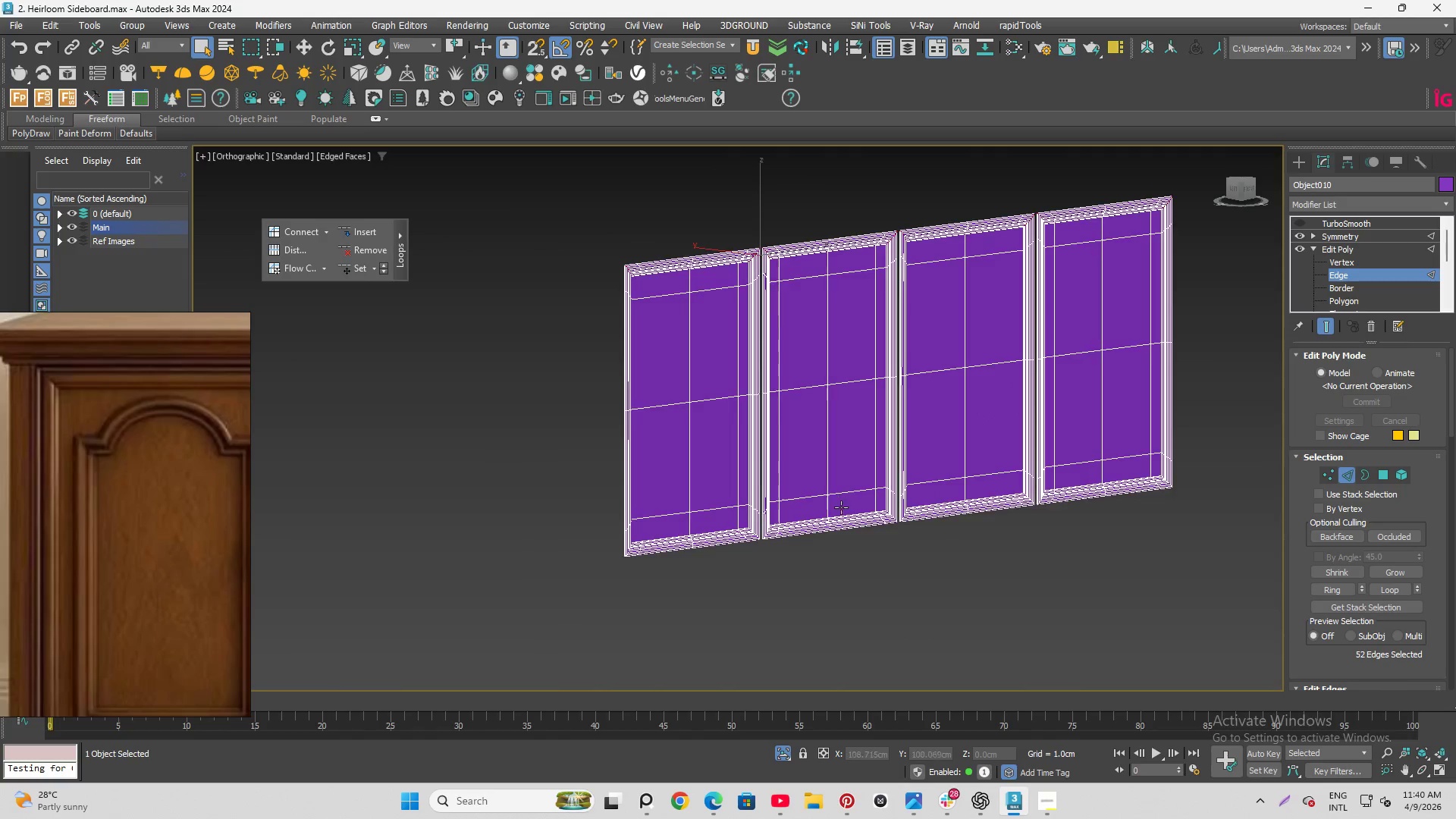 
scroll: coordinate [879, 252], scroll_direction: down, amount: 10.0
 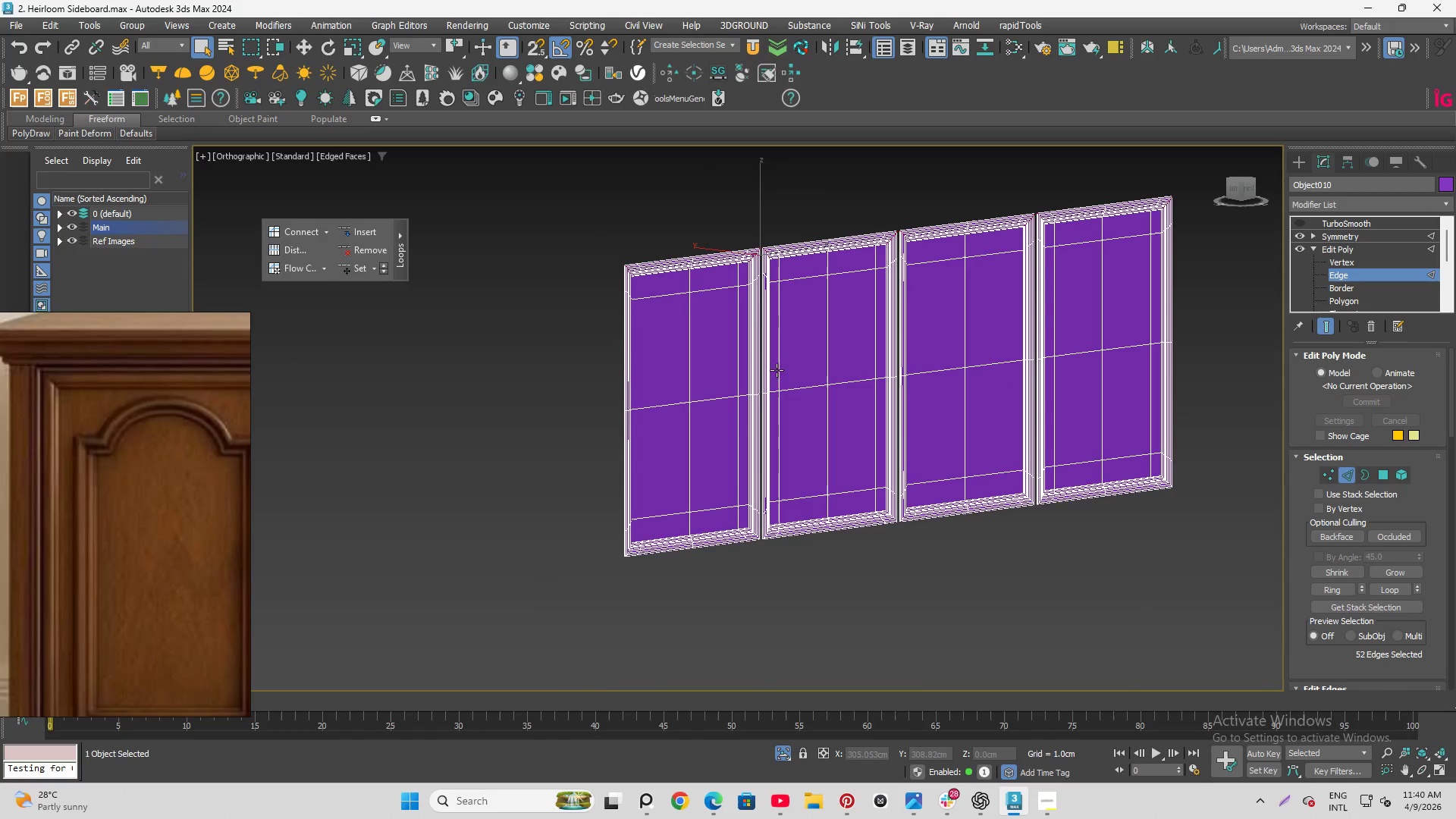 
hold_key(key=ControlLeft, duration=1.28)
 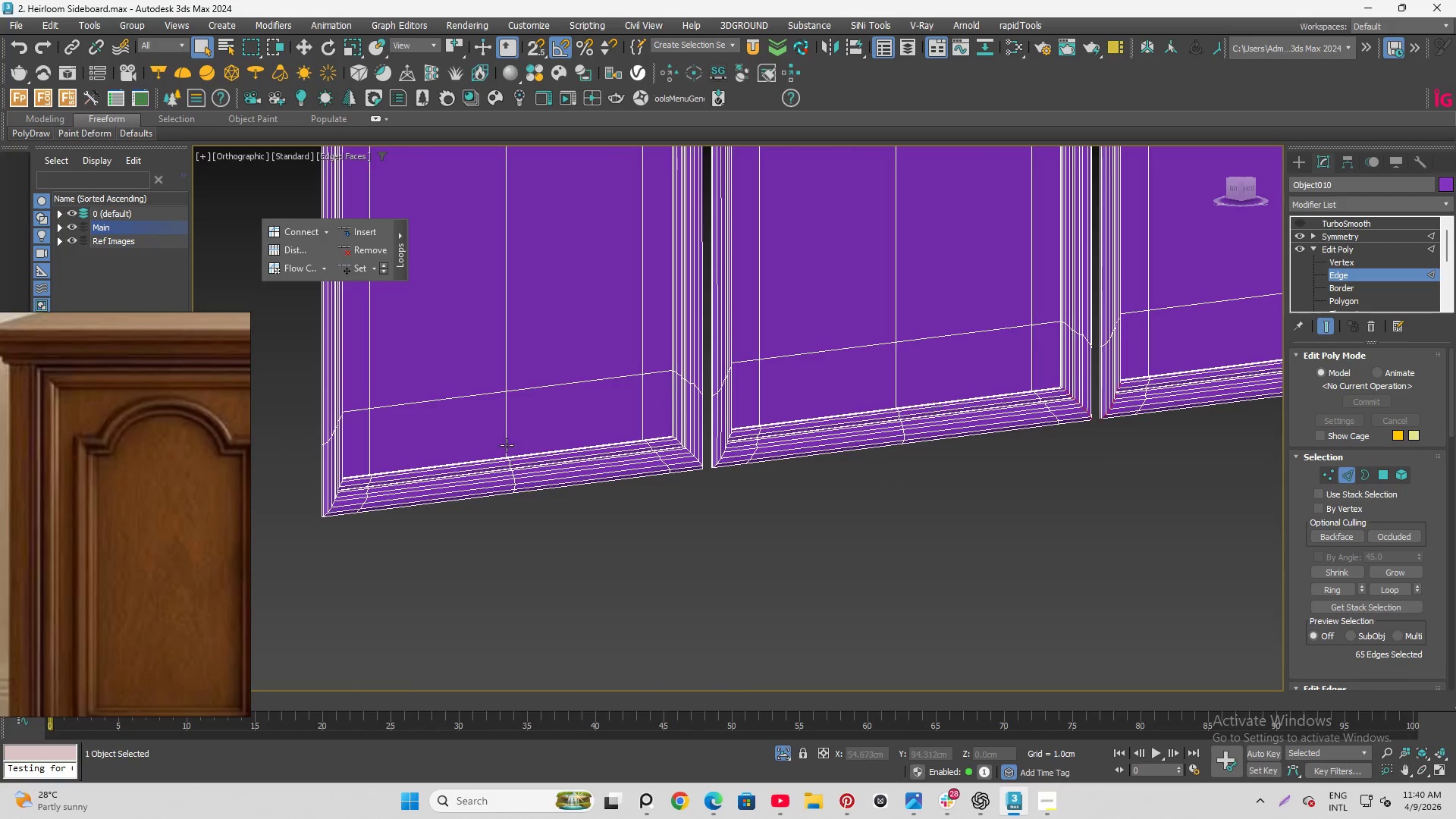 
scroll: coordinate [1014, 510], scroll_direction: up, amount: 9.0
 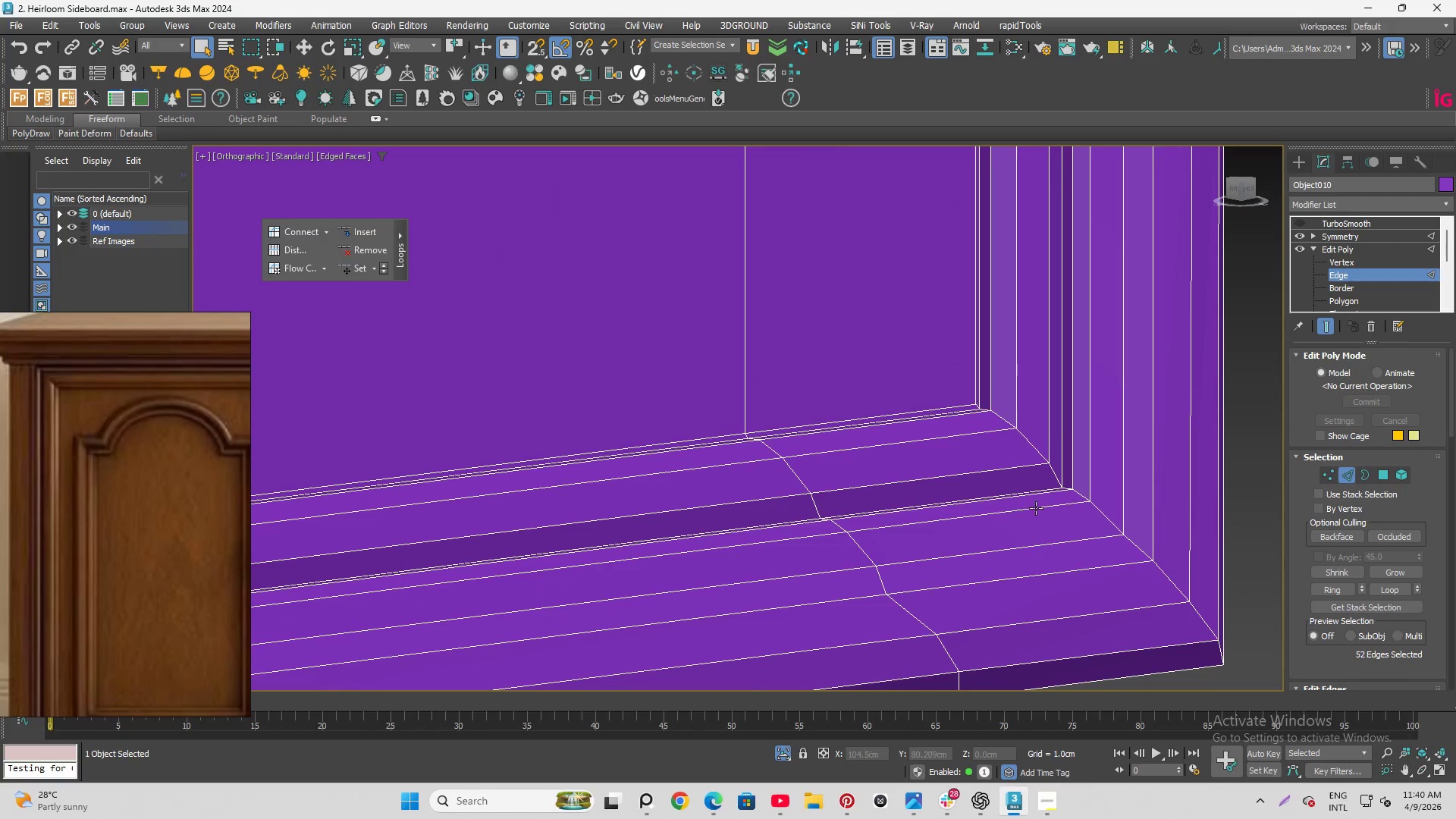 
left_click([1020, 432])
 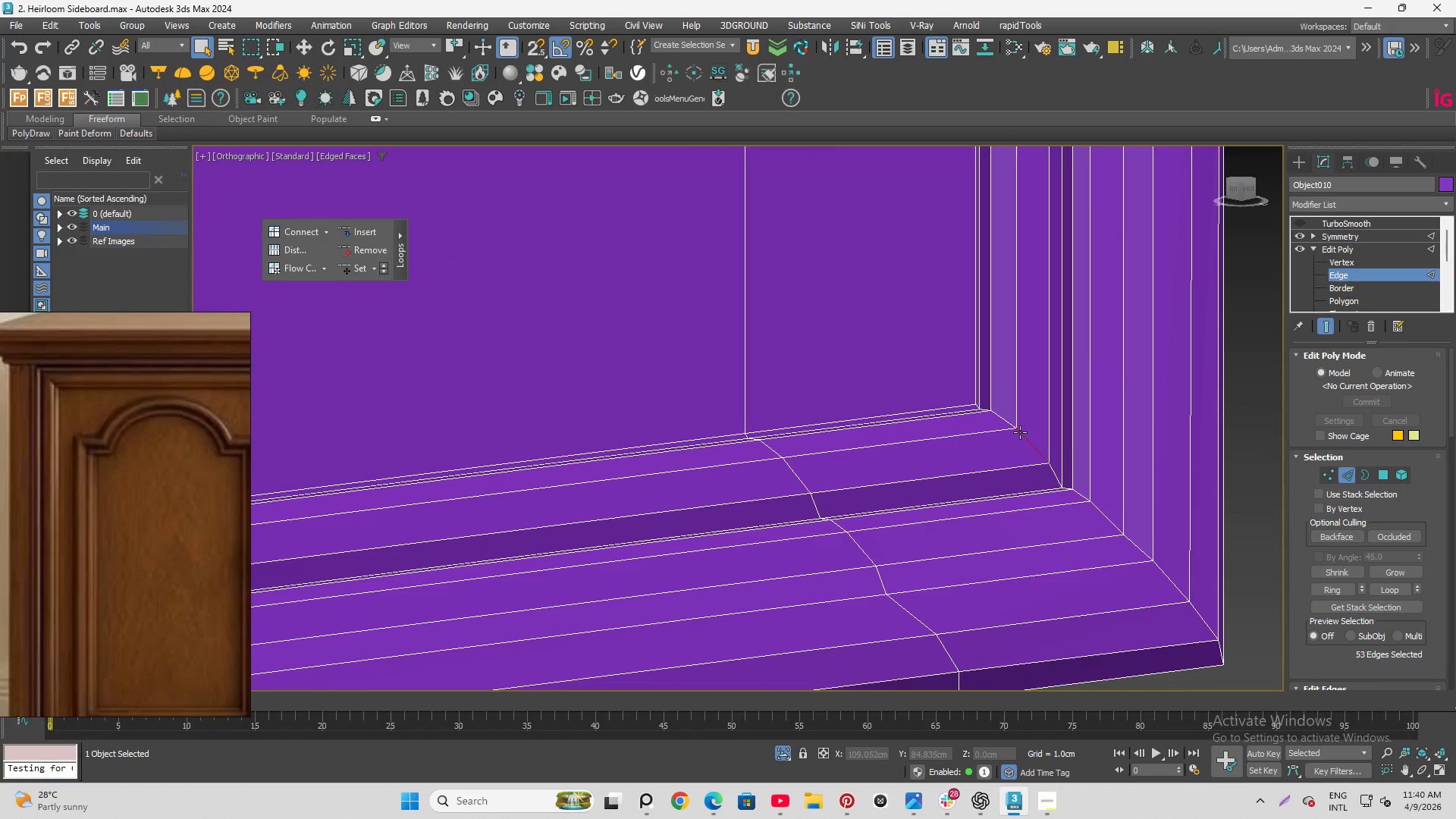 
double_click([1020, 432])
 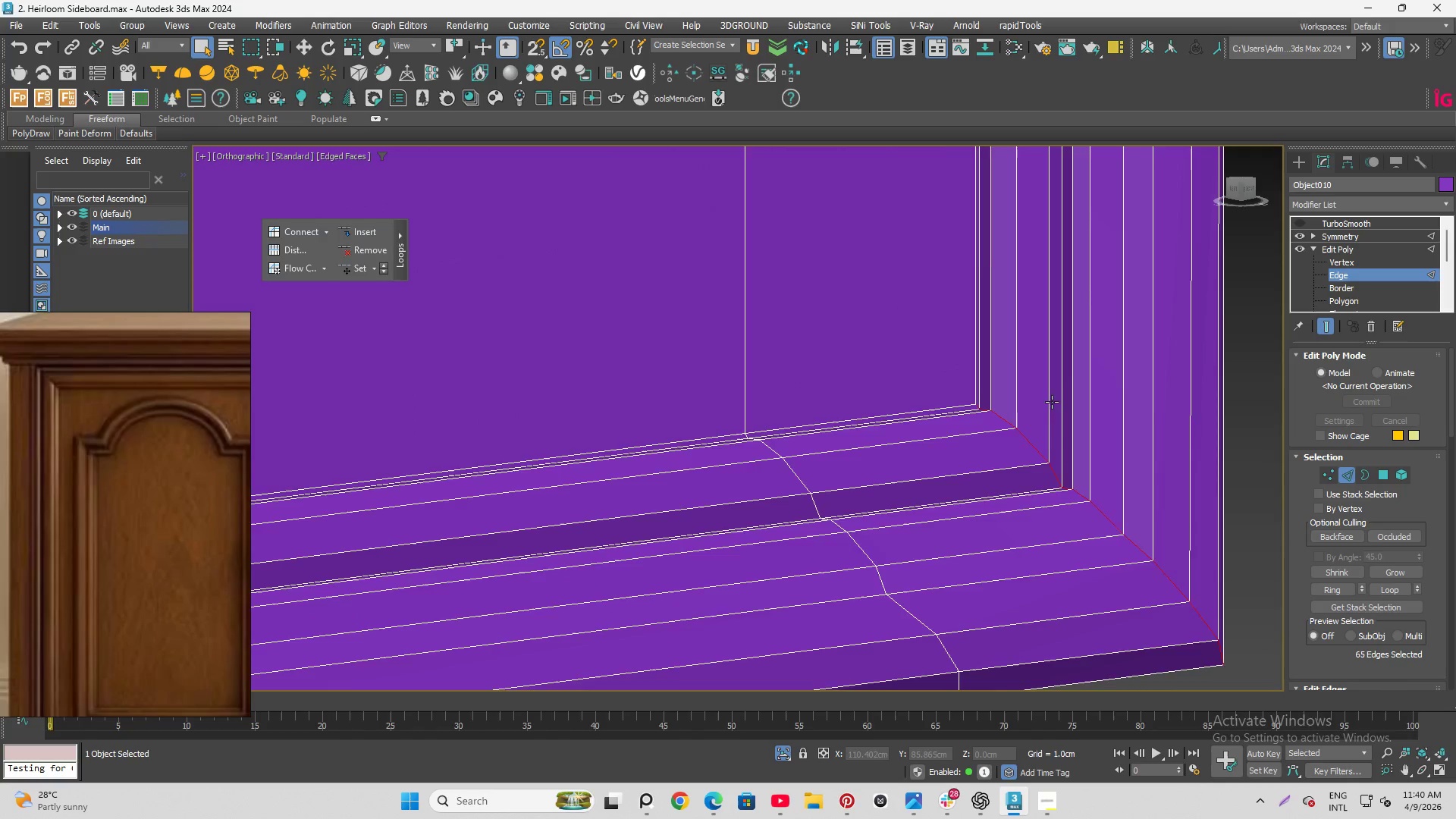 
scroll: coordinate [1073, 384], scroll_direction: down, amount: 7.0
 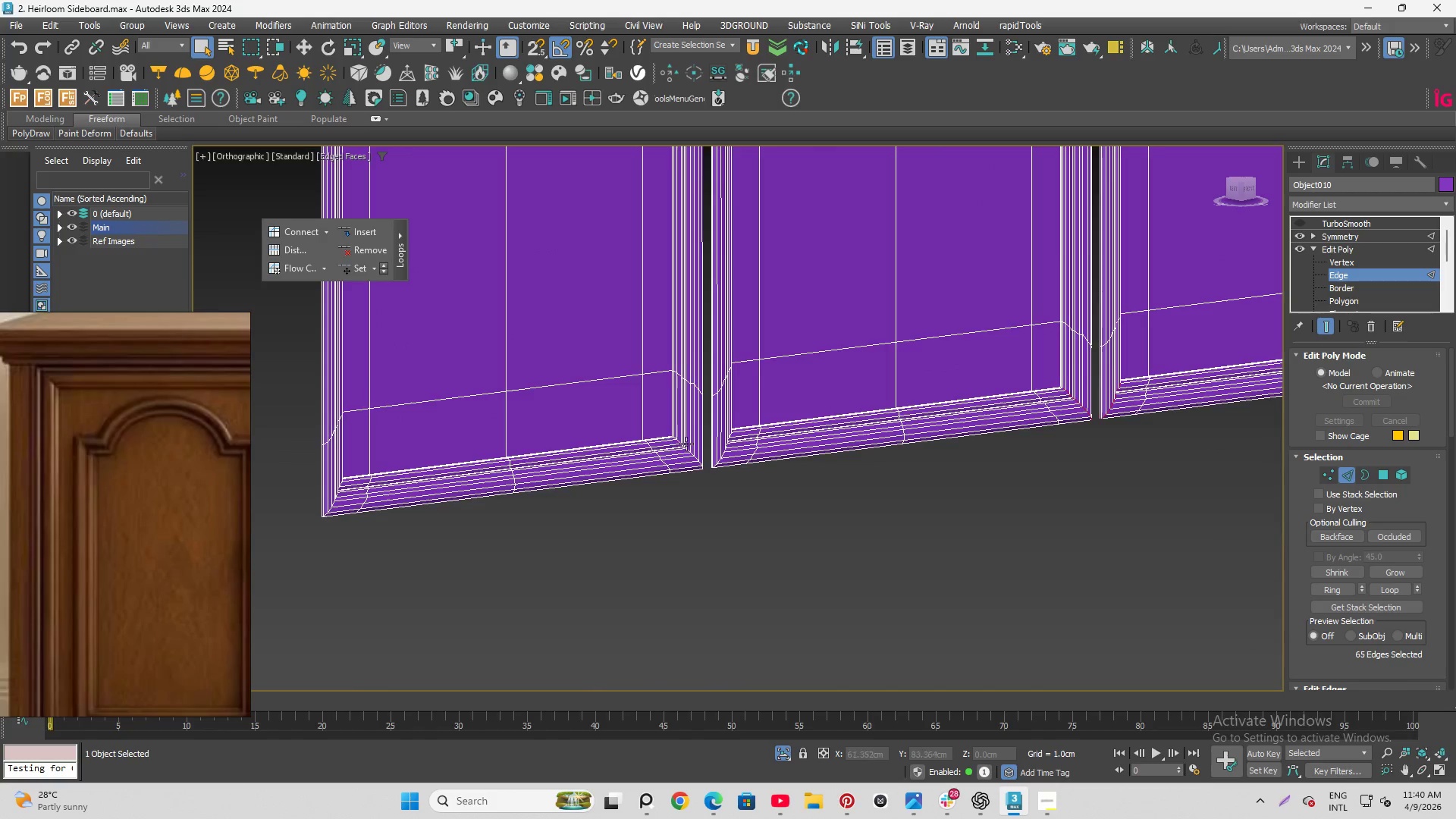 
hold_key(key=ControlLeft, duration=1.12)
 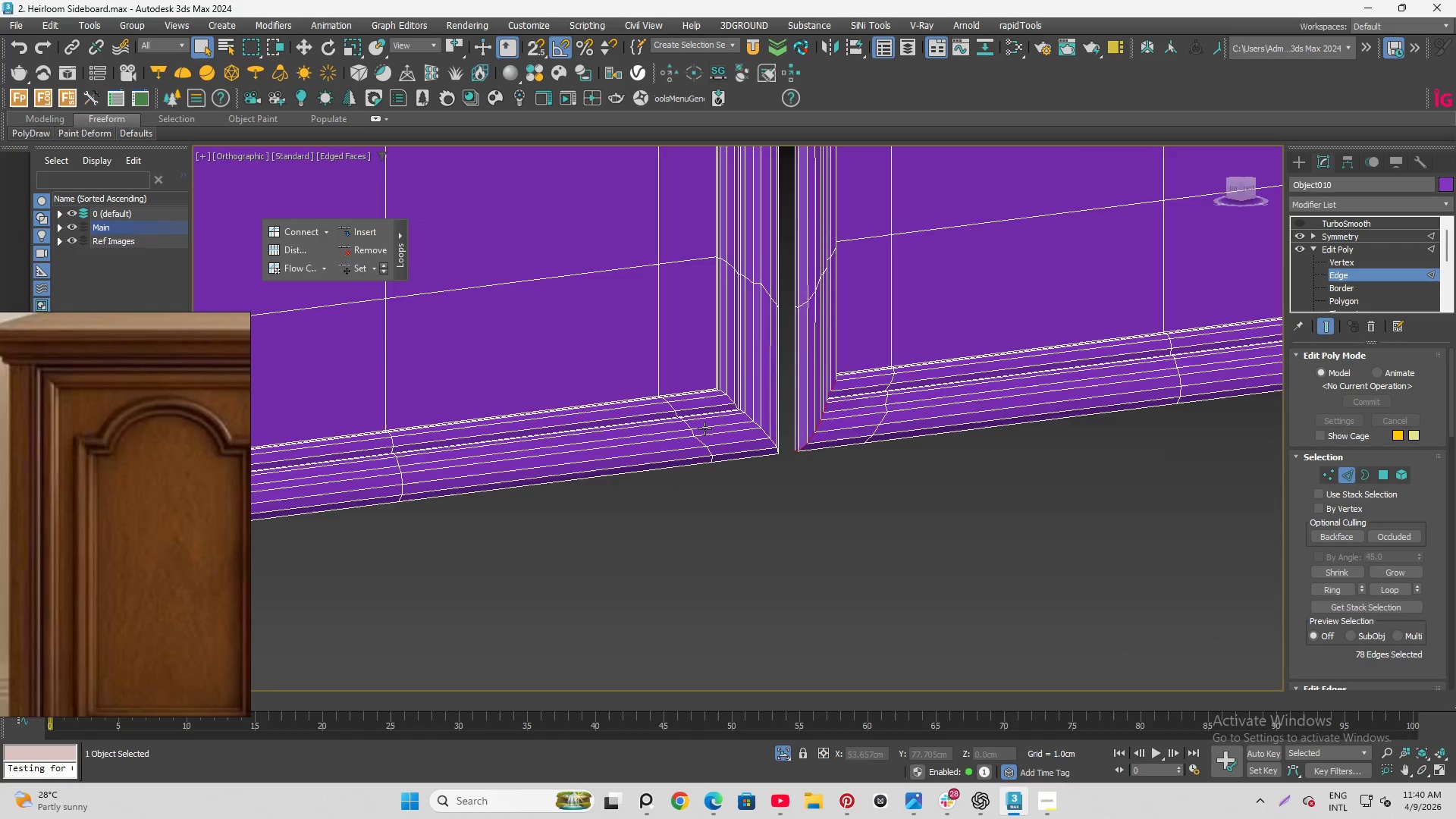 
scroll: coordinate [631, 443], scroll_direction: up, amount: 8.0
 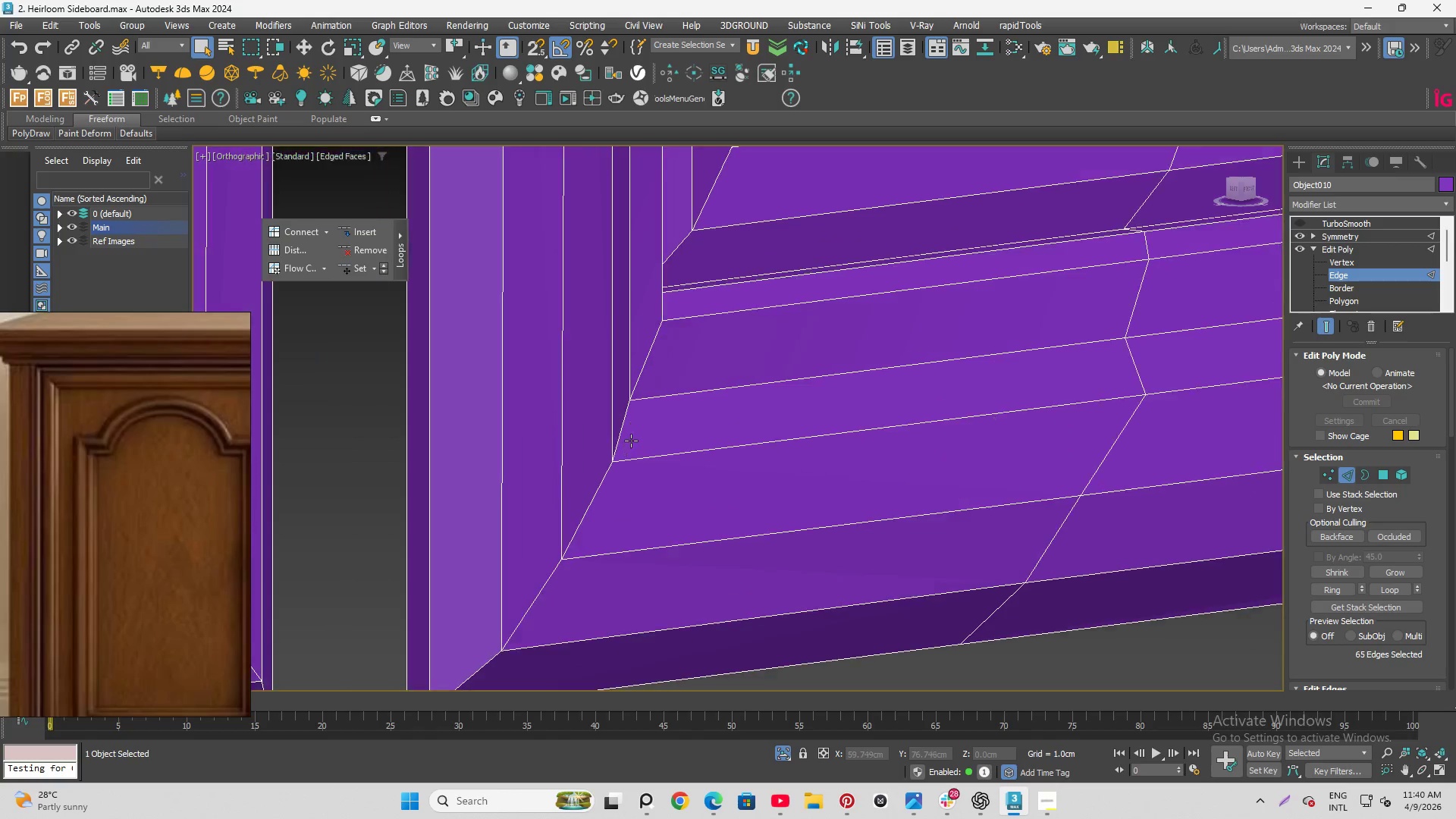 
left_click([623, 431])
 